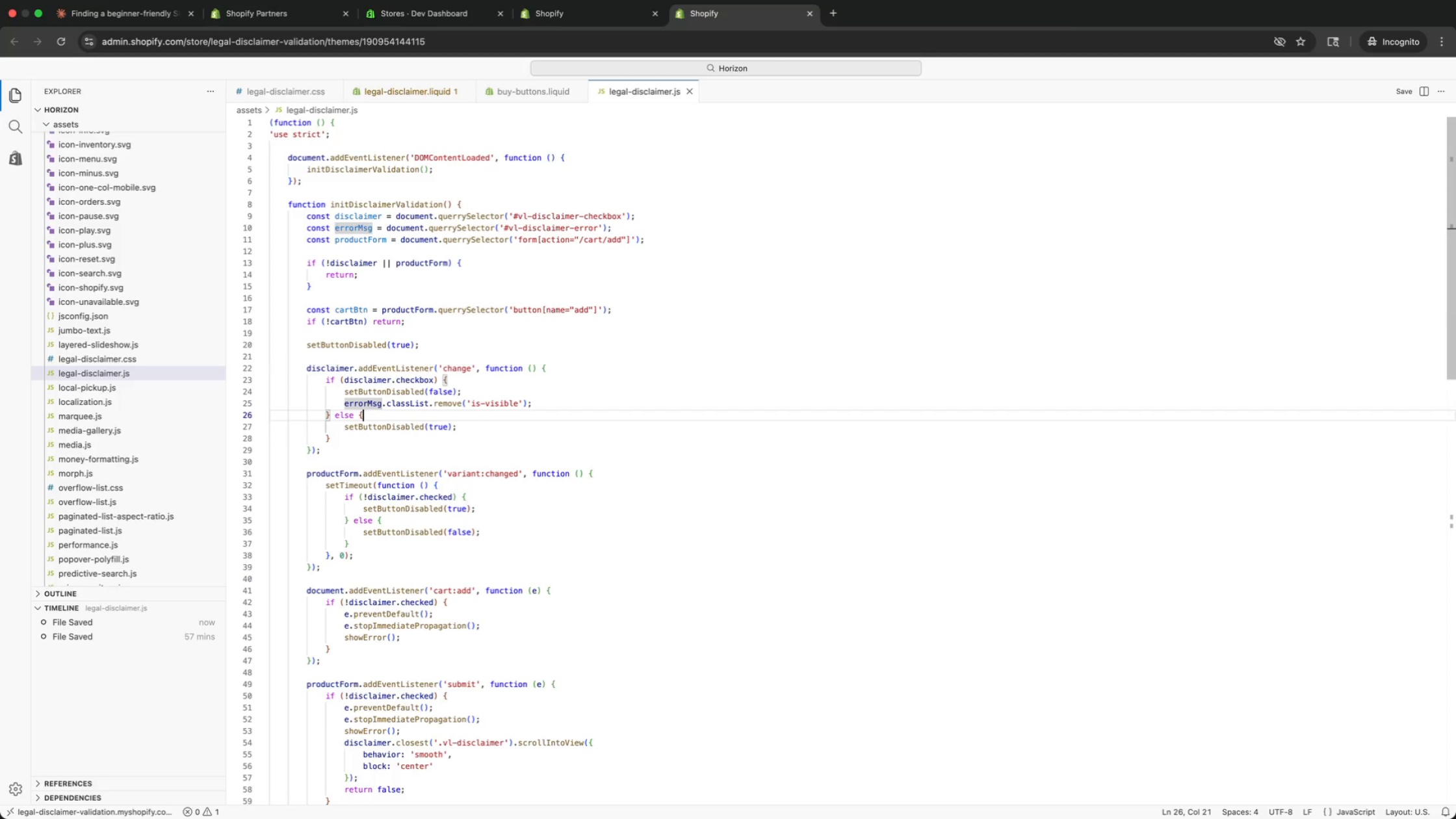 
key(ArrowDown)
 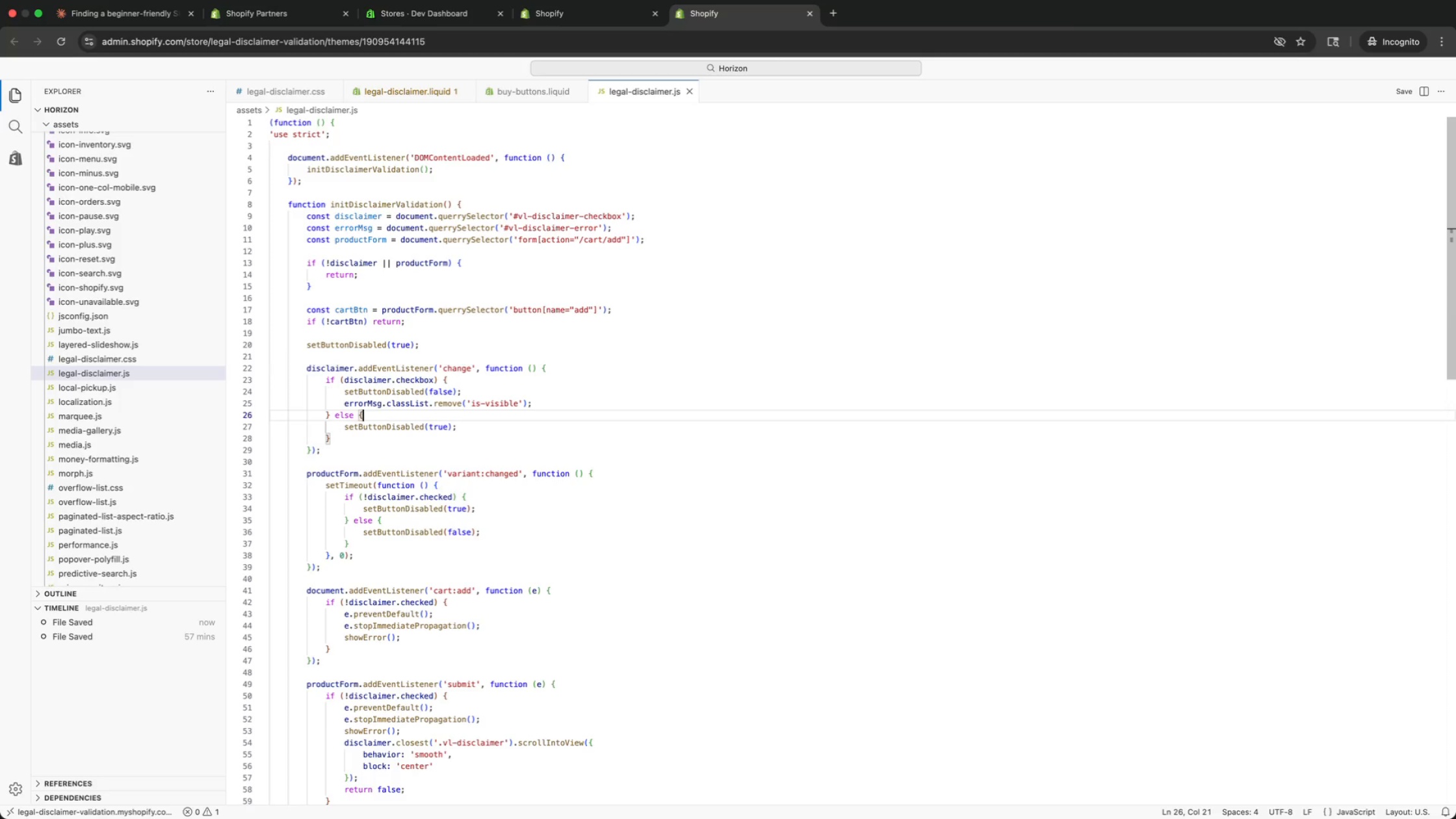 
key(ArrowDown)
 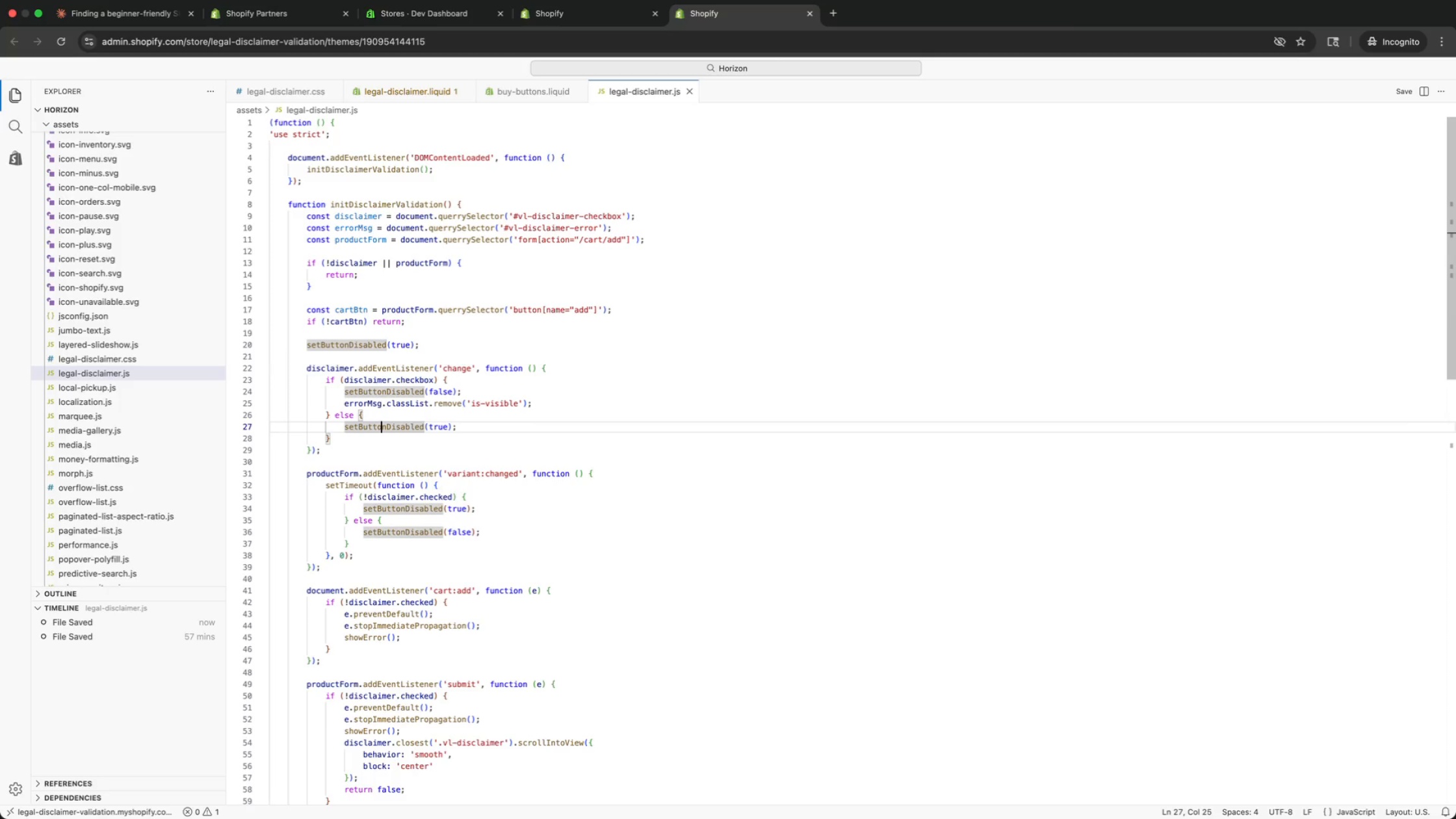 
key(ArrowDown)
 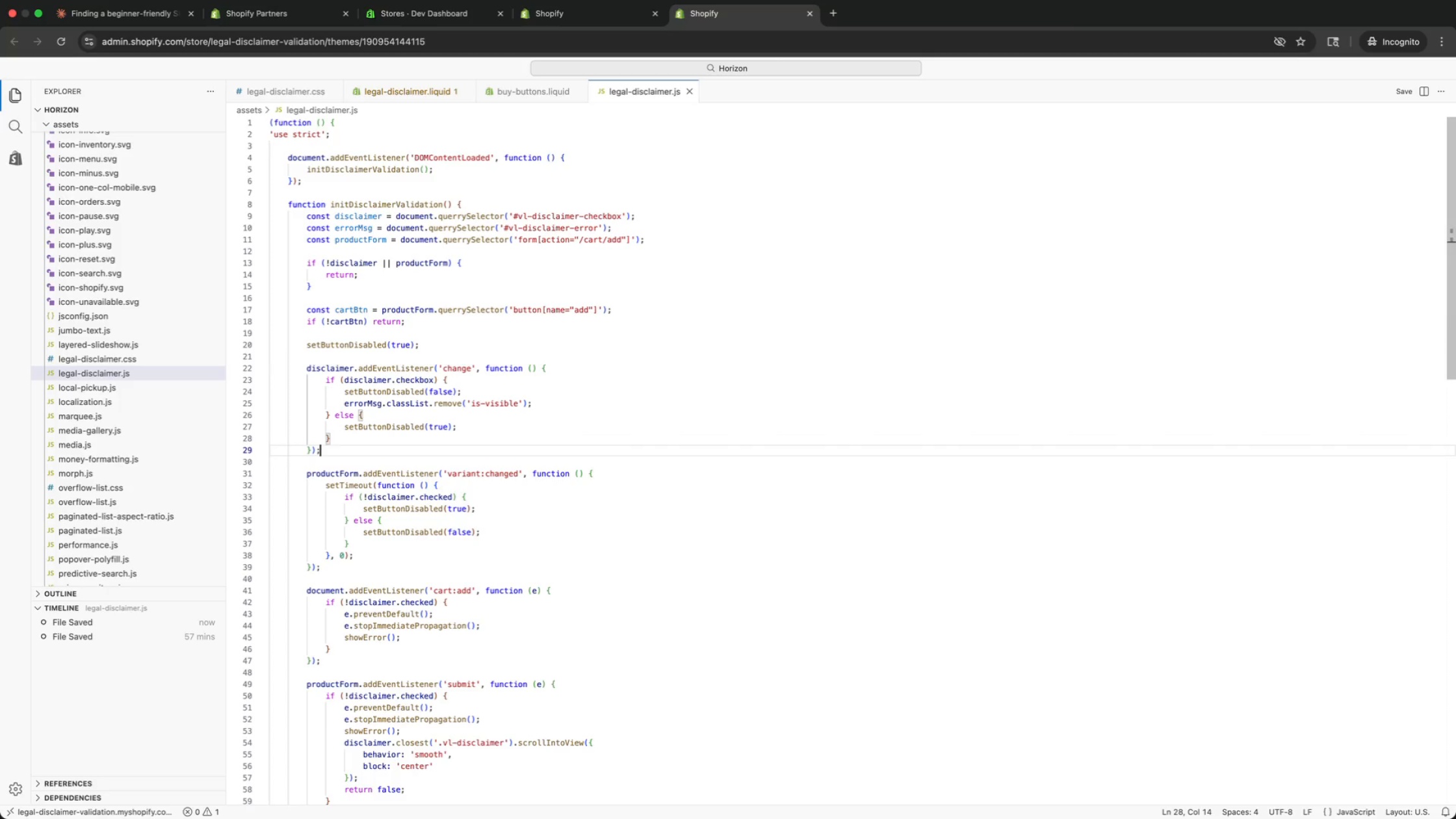 
key(ArrowDown)
 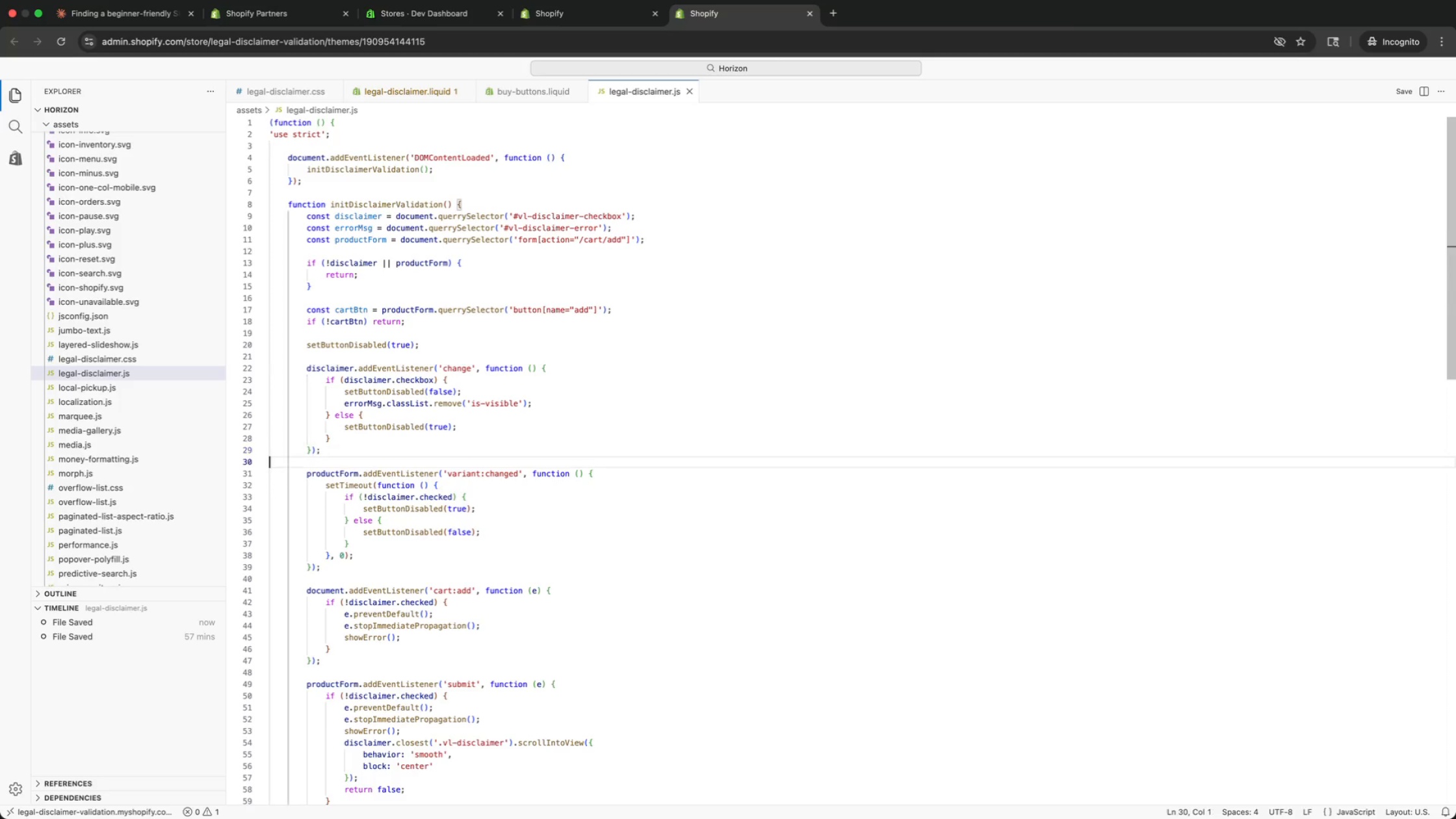 
key(ArrowDown)
 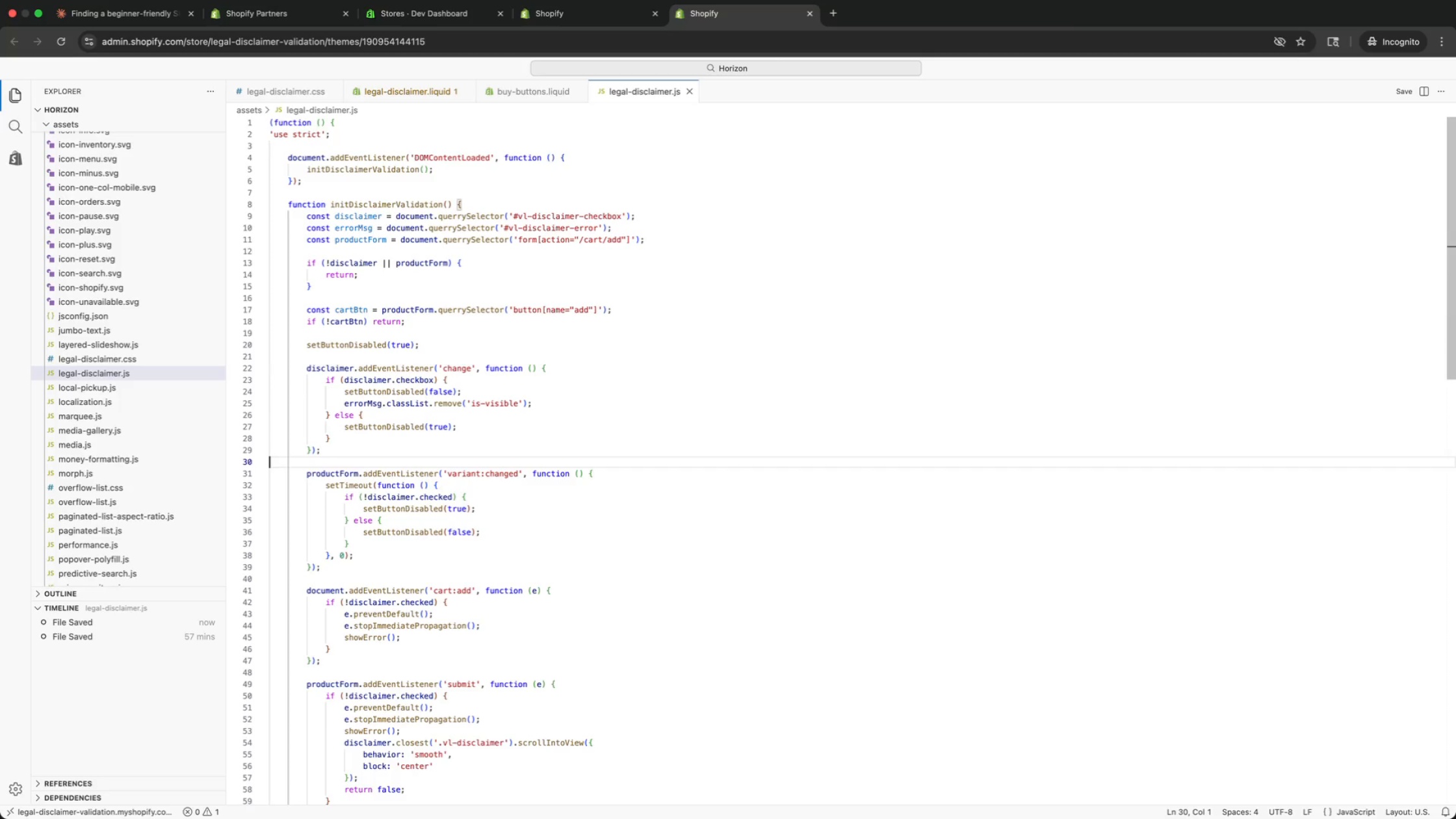 
key(ArrowDown)
 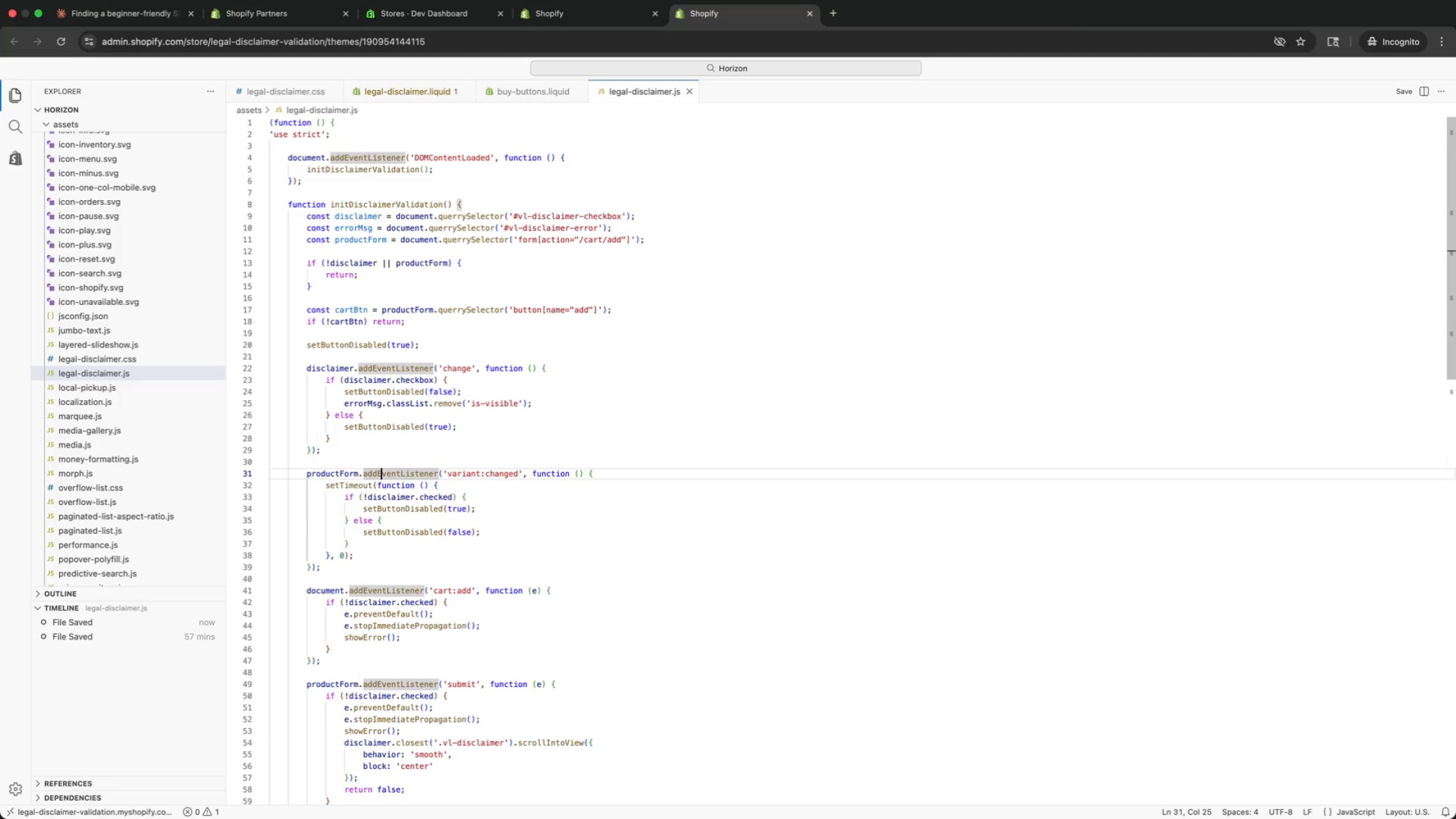 
key(ArrowDown)
 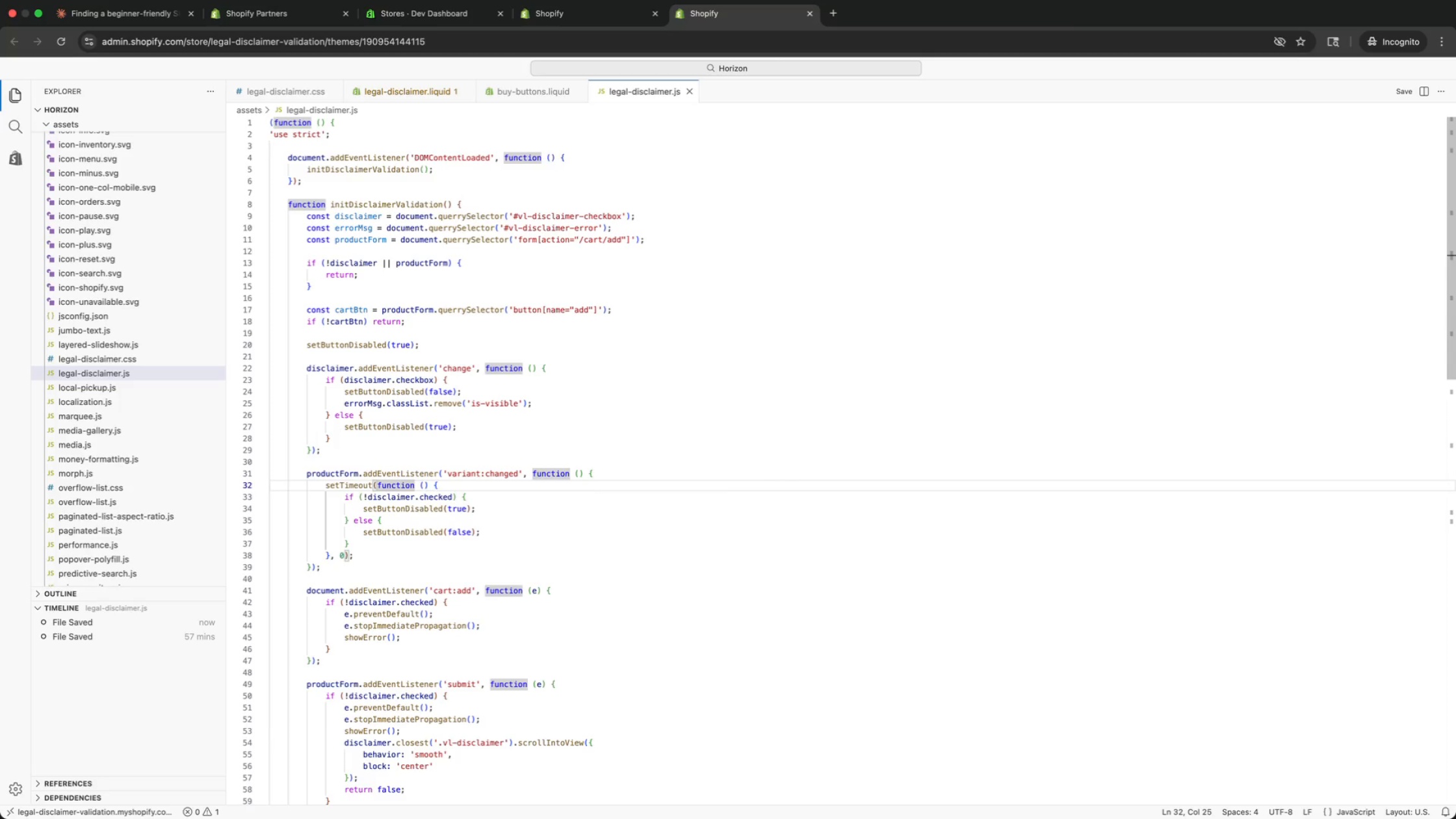 
key(ArrowDown)
 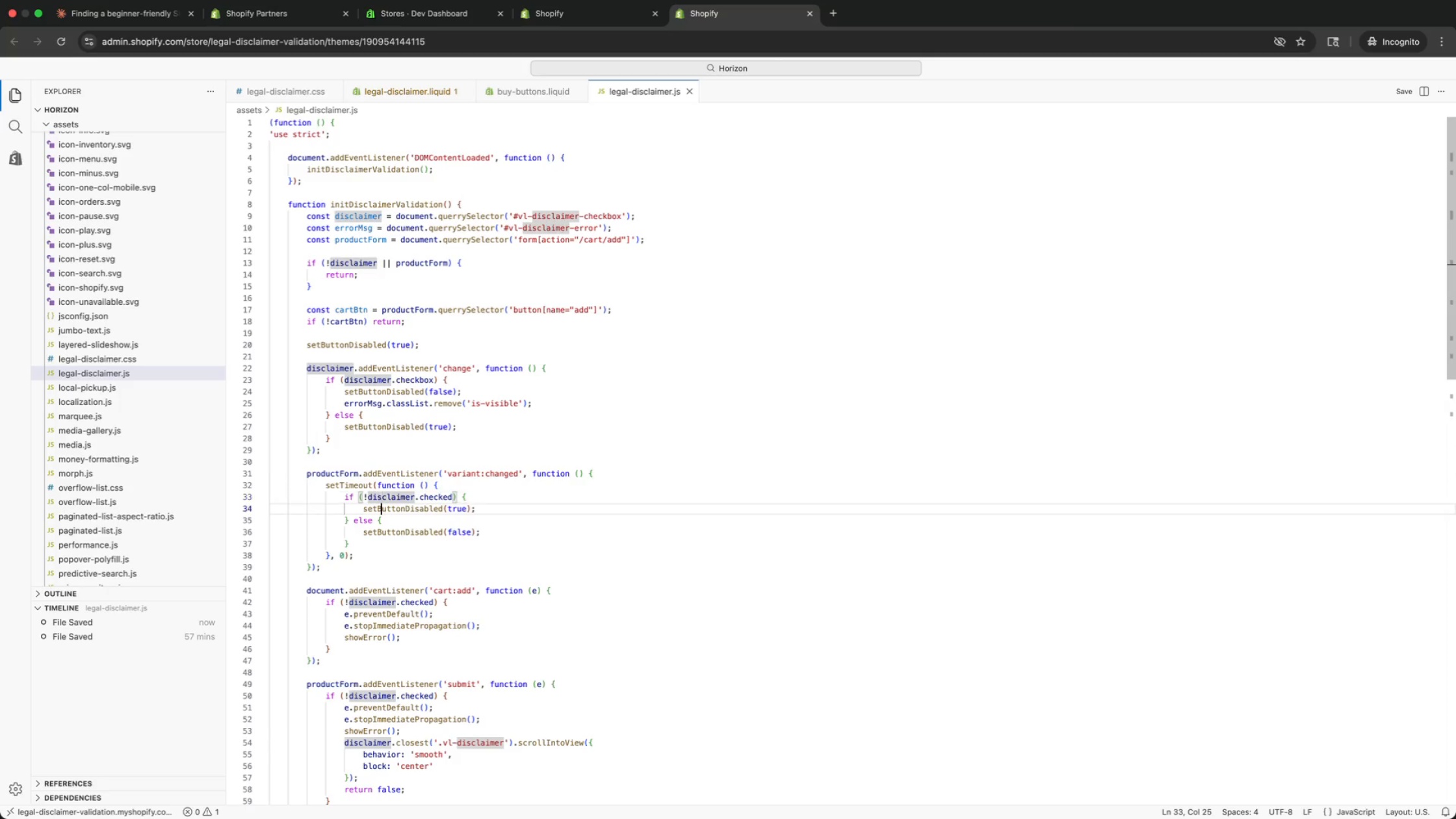 
key(ArrowDown)
 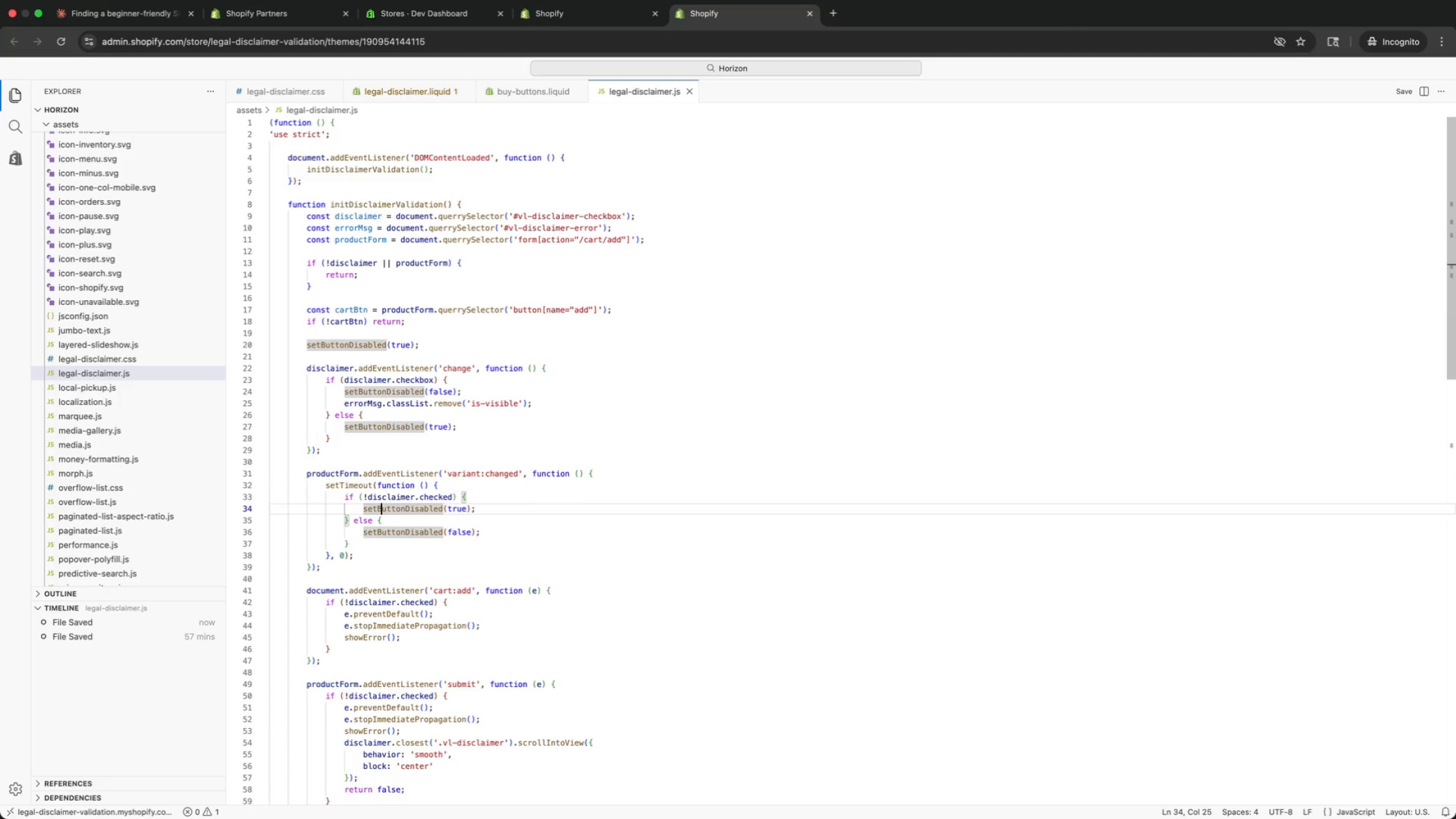 
key(ArrowDown)
 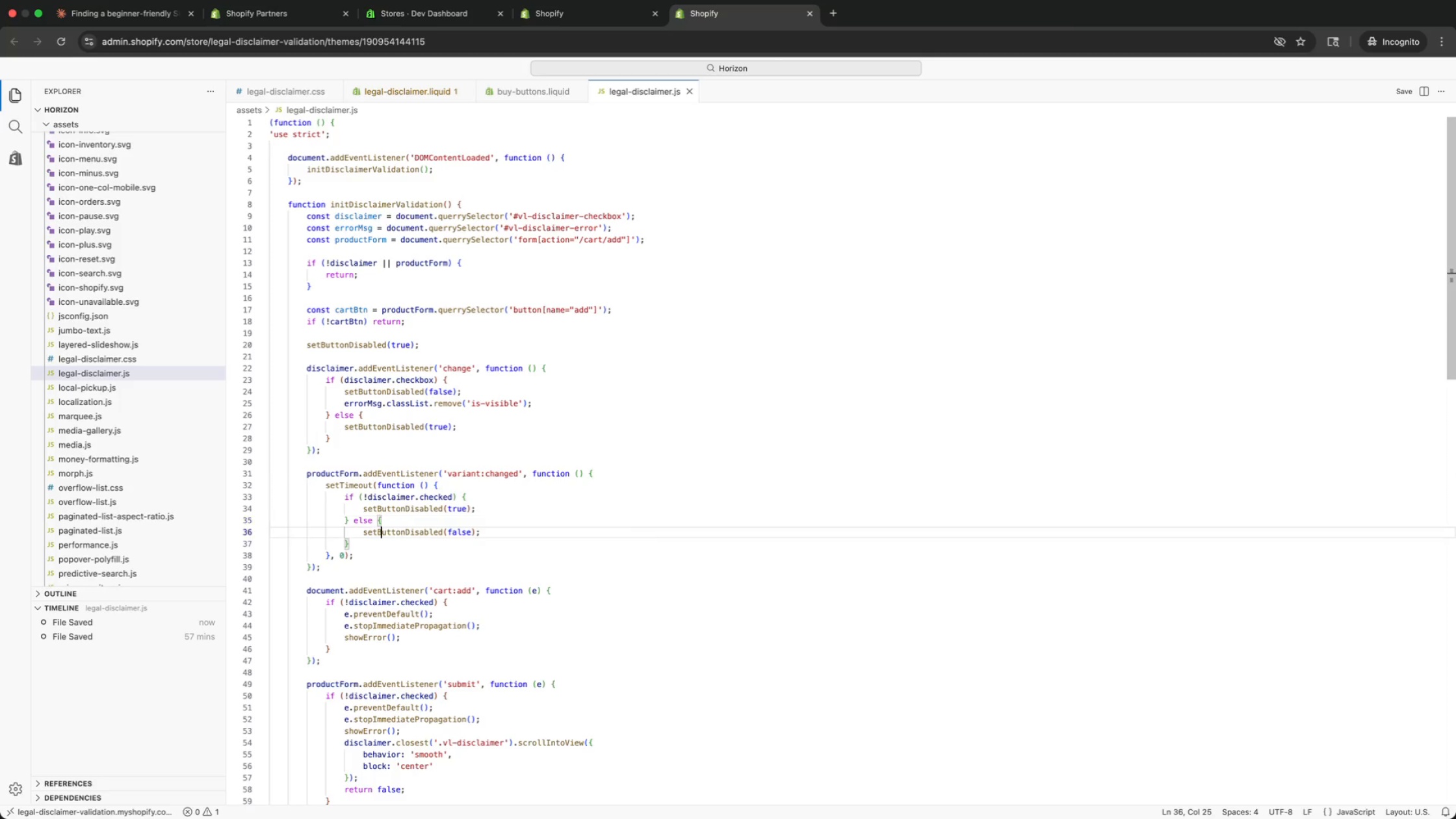 
key(ArrowDown)
 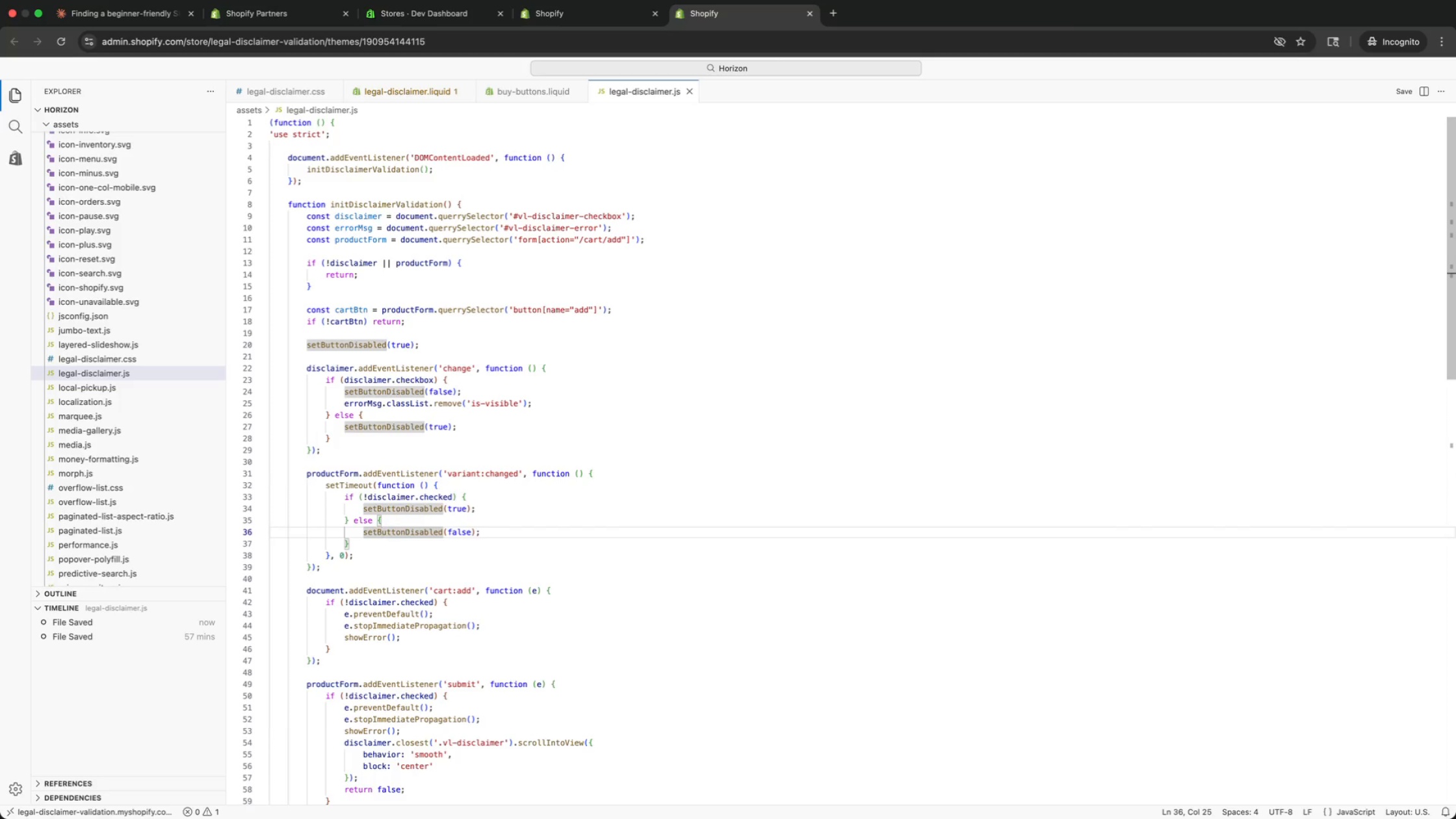 
key(ArrowDown)
 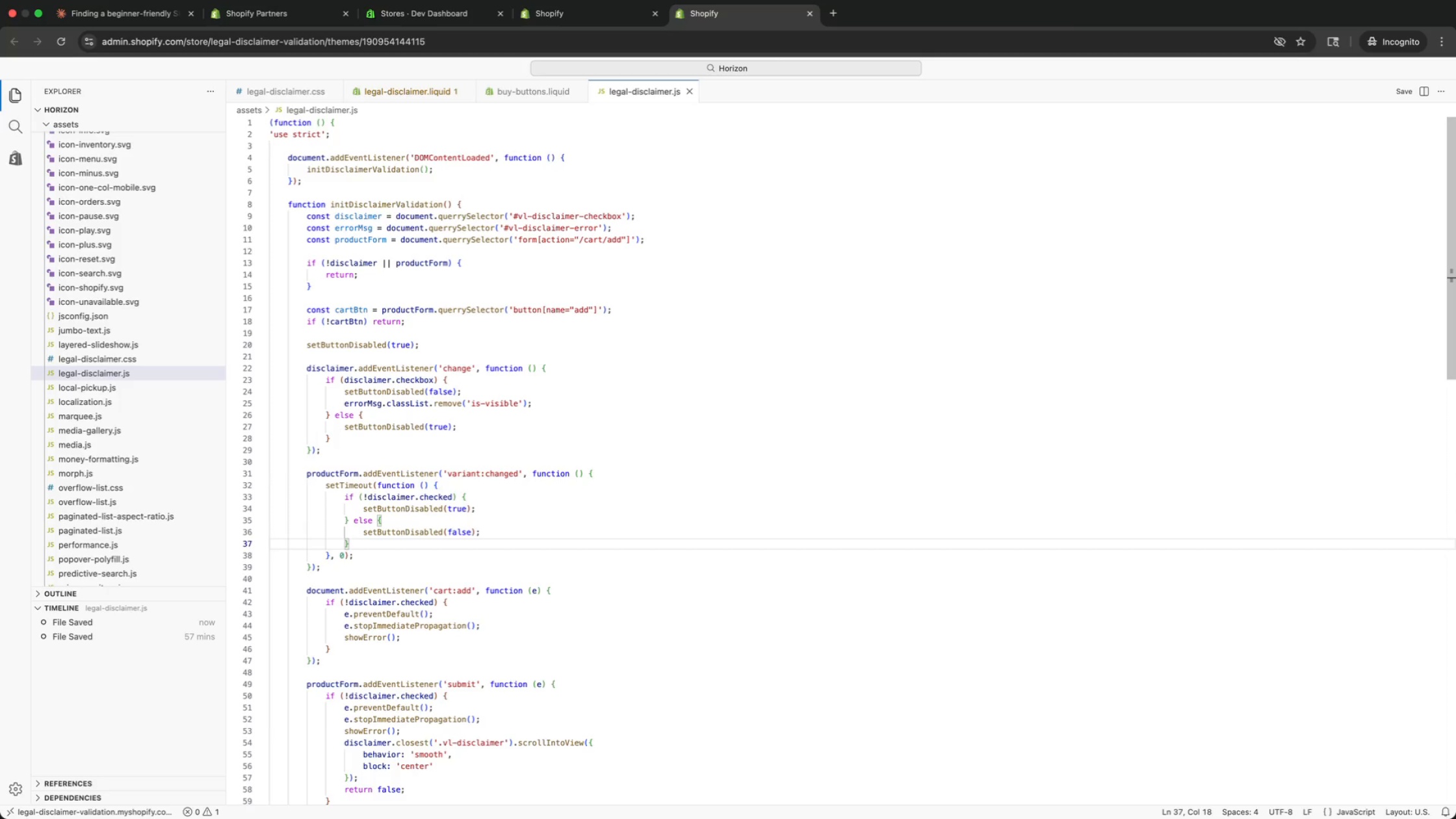 
key(ArrowDown)
 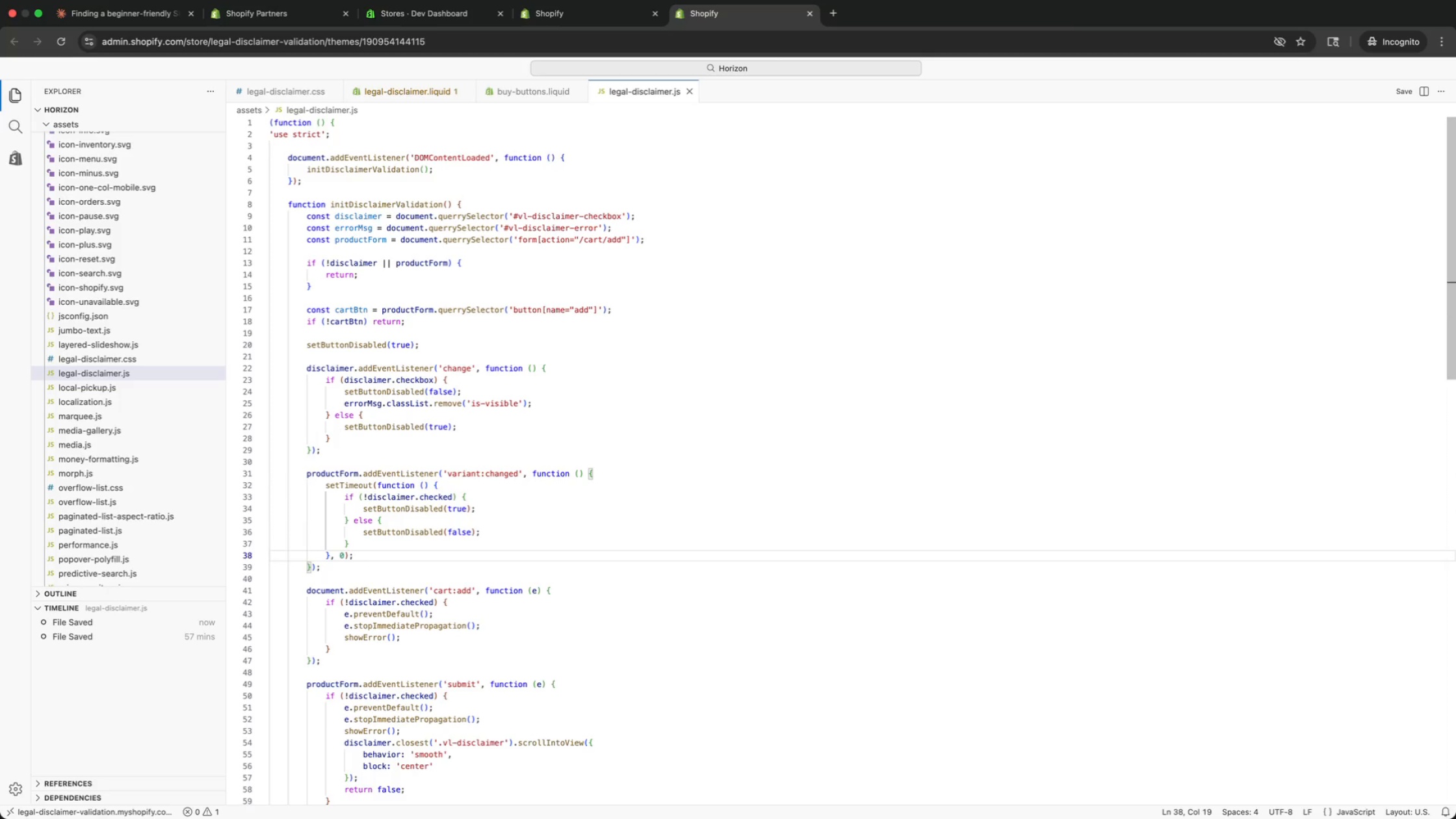 
key(ArrowDown)
 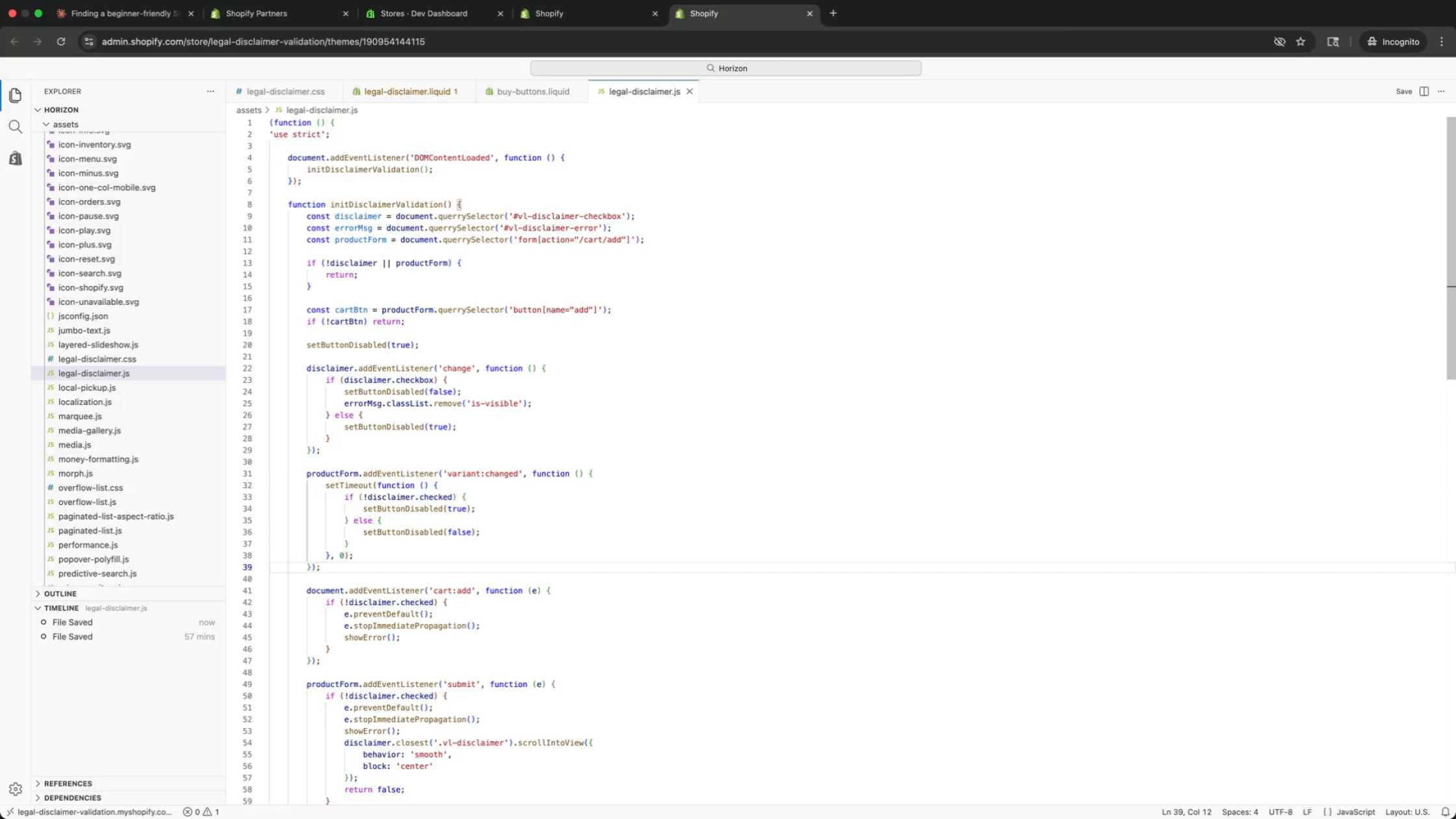 
key(ArrowDown)
 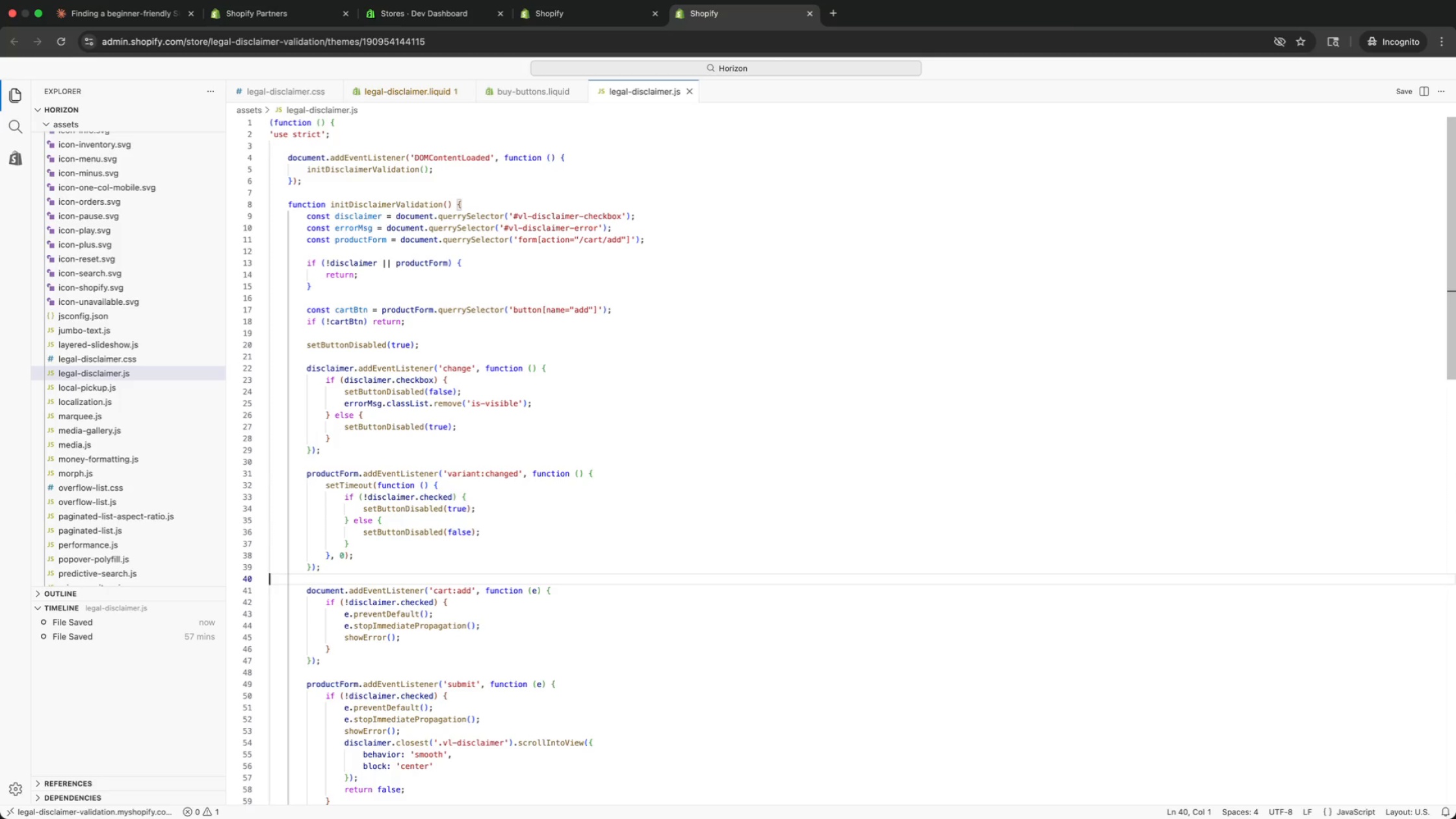 
key(ArrowDown)
 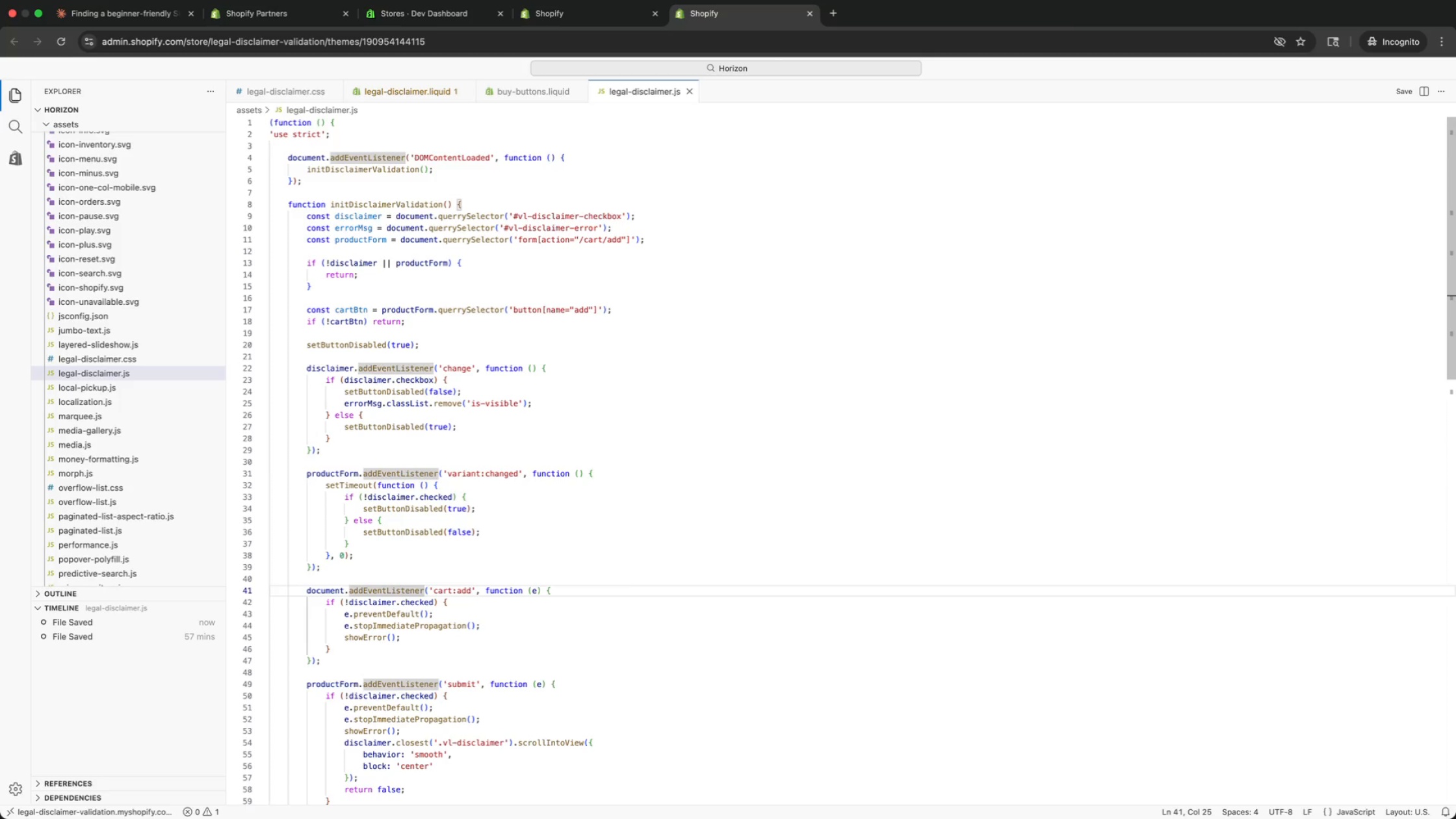 
key(ArrowDown)
 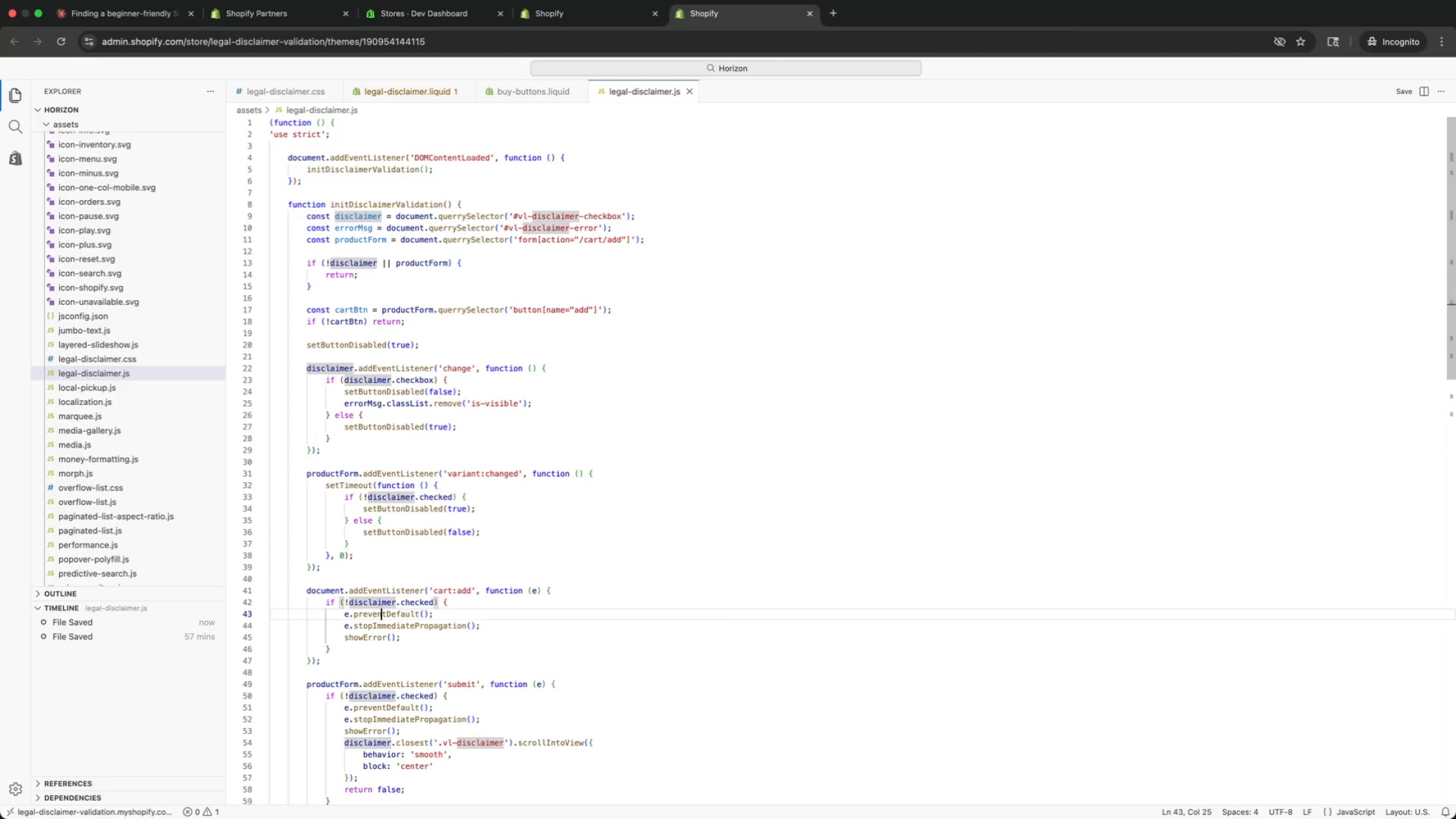 
key(ArrowDown)
 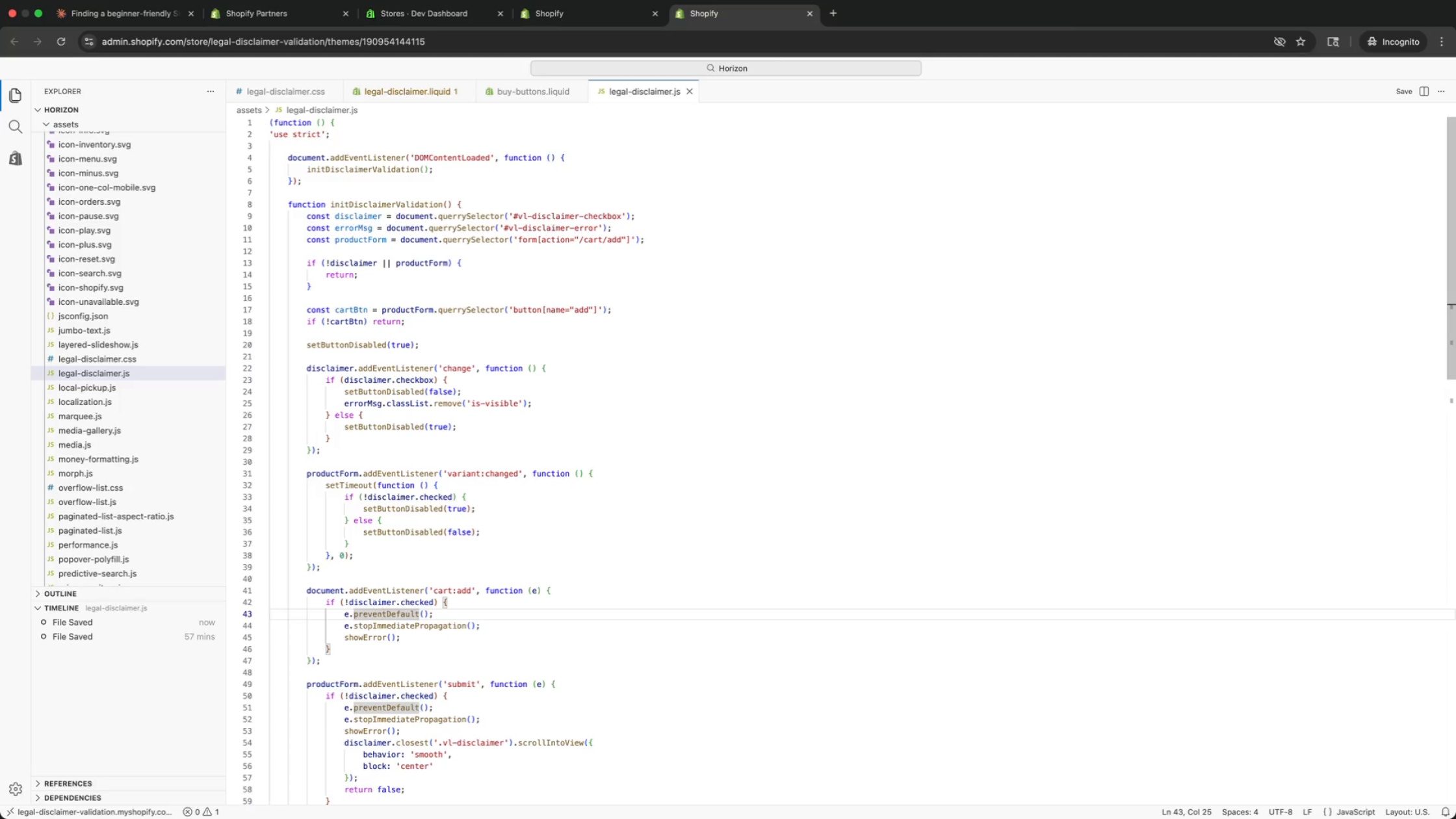 
key(ArrowDown)
 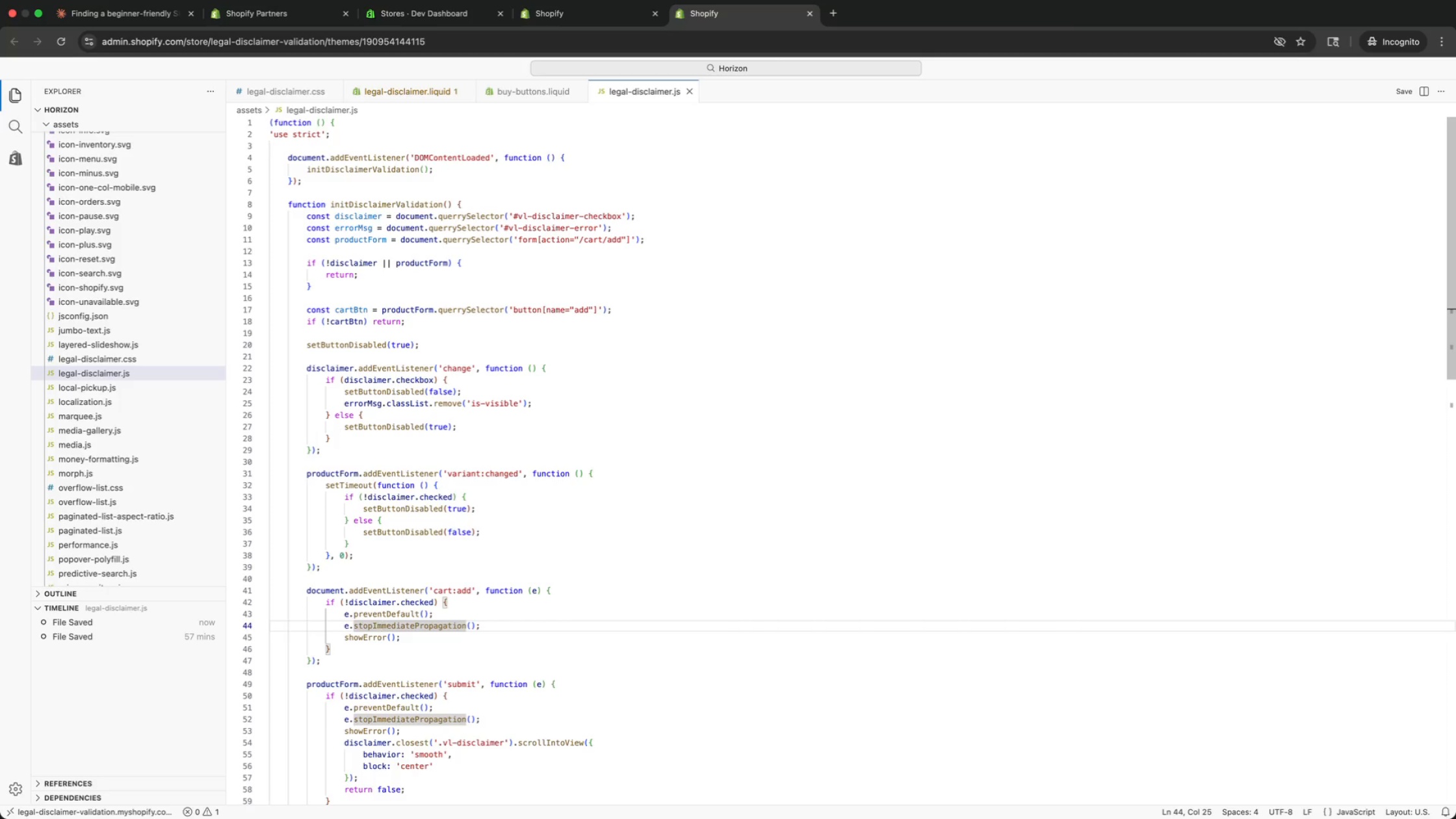 
wait(5.93)
 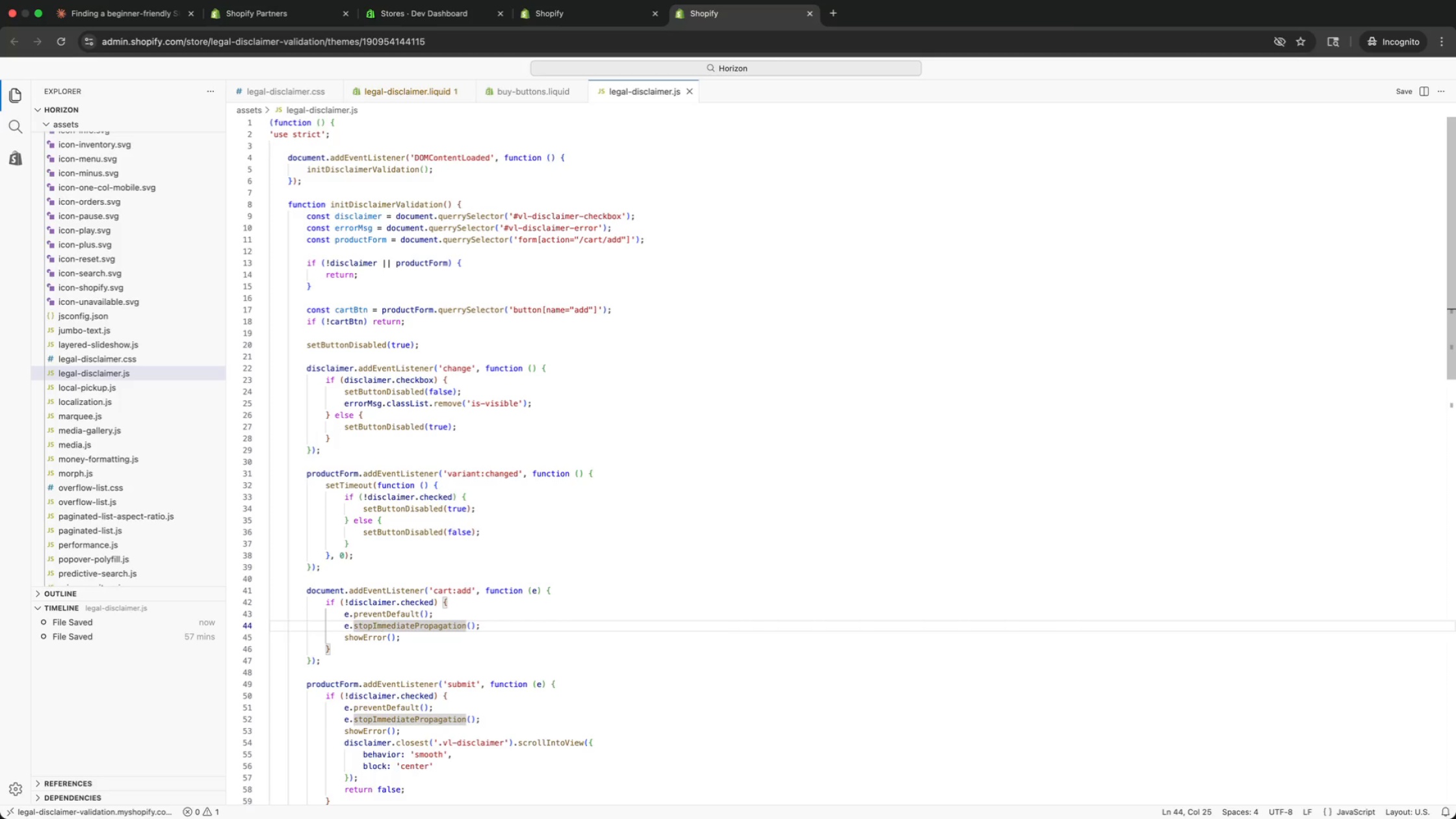 
key(ArrowDown)
 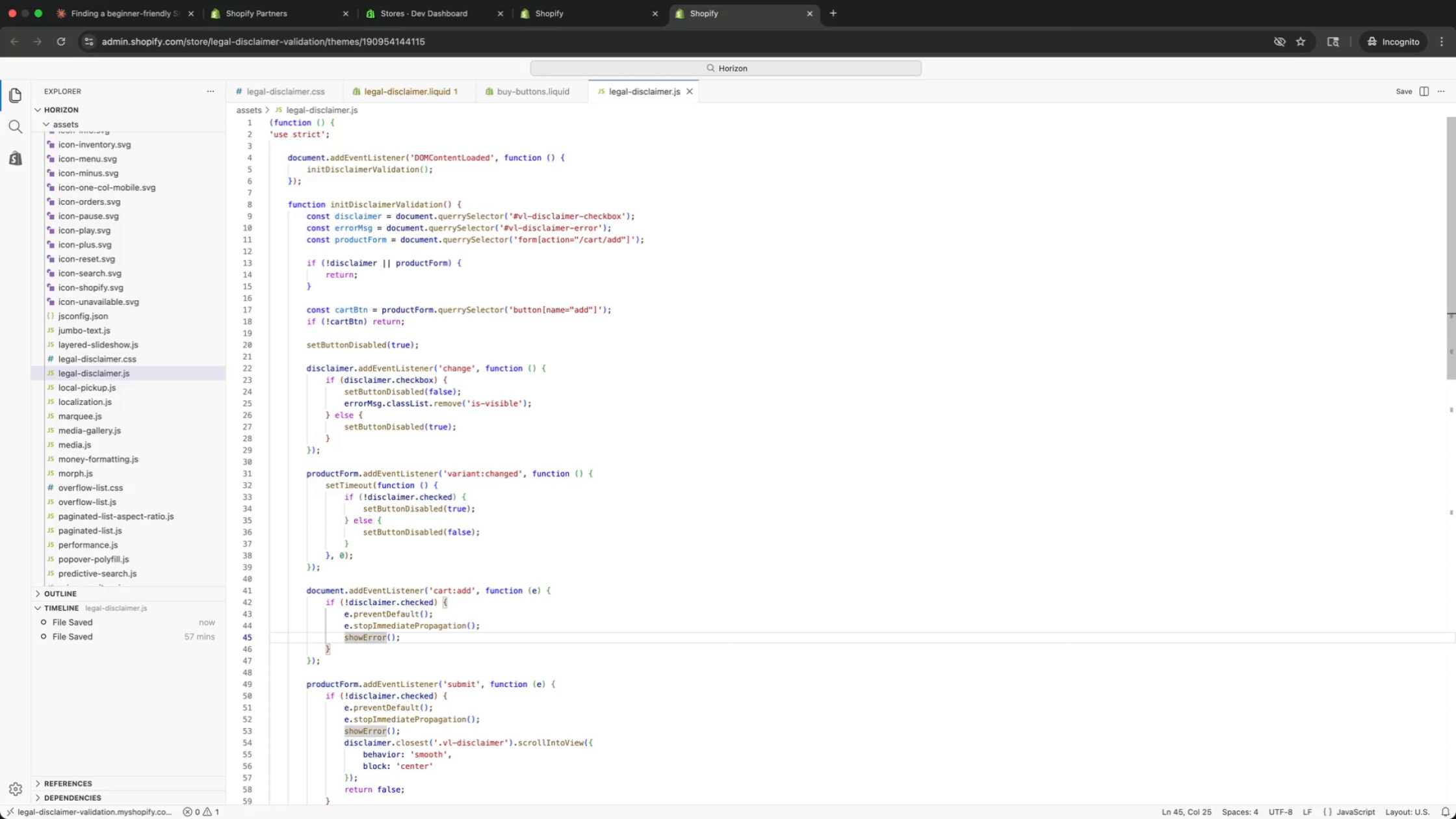 
key(ArrowDown)
 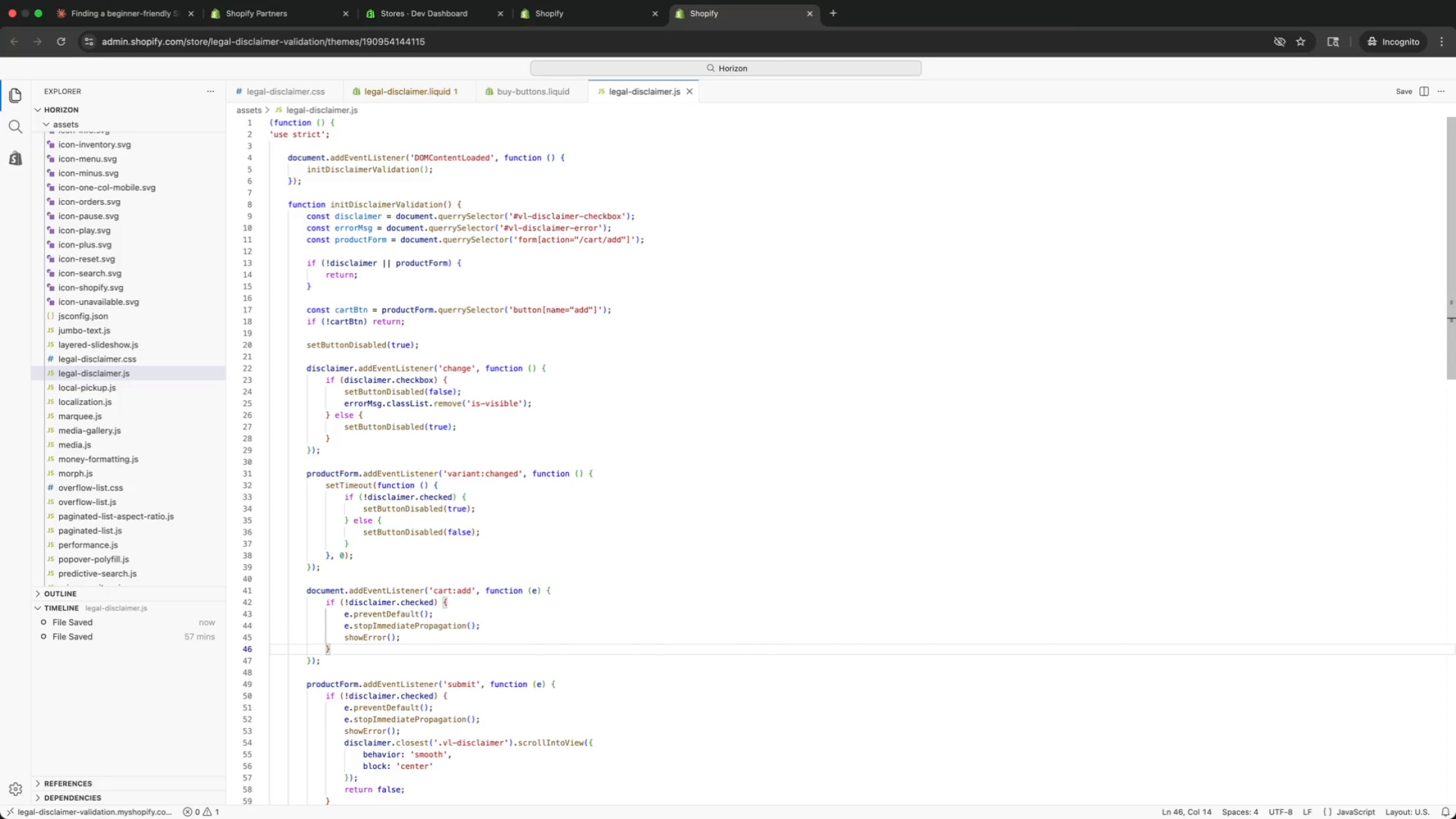 
key(ArrowDown)
 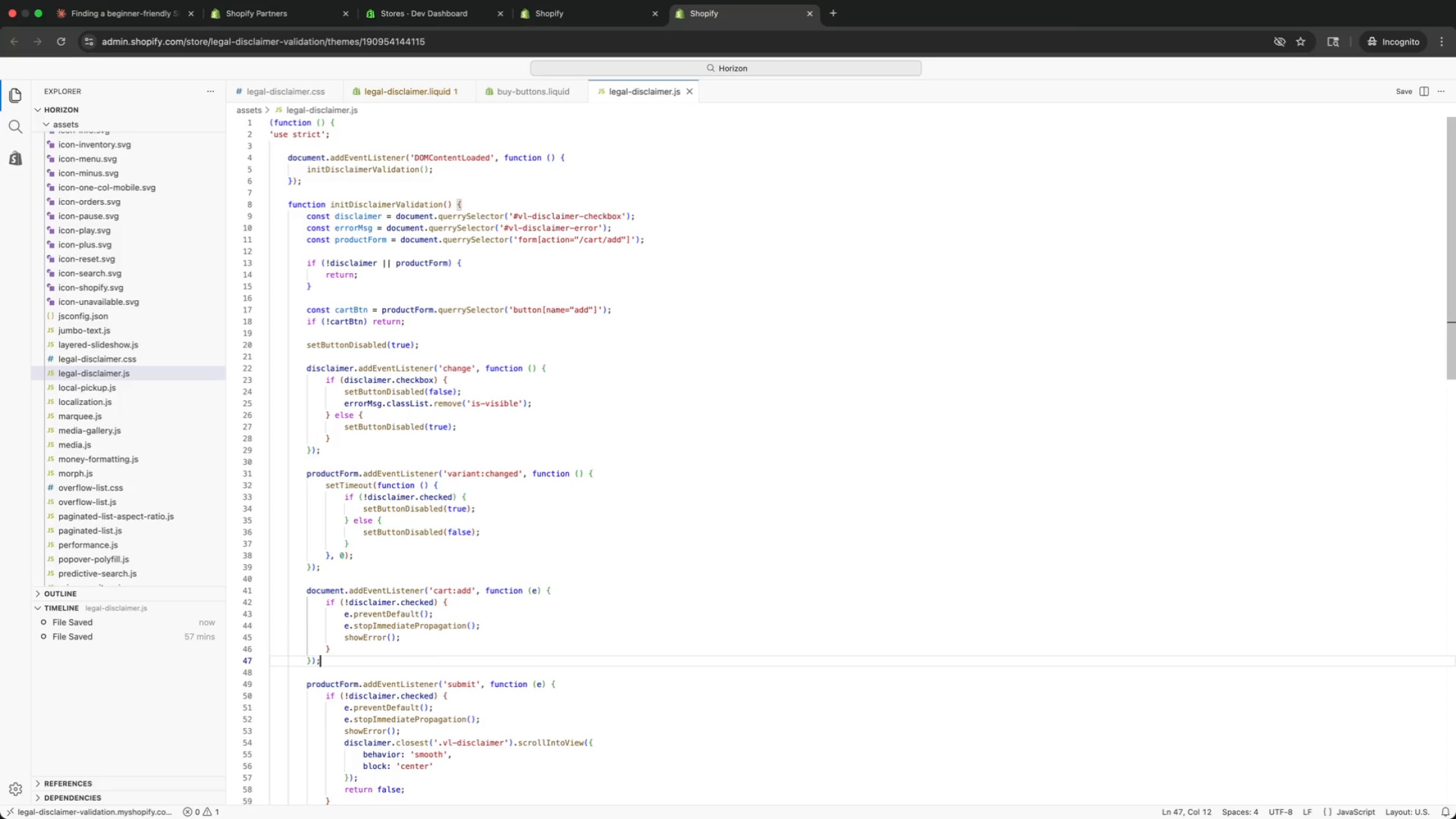 
key(ArrowDown)
 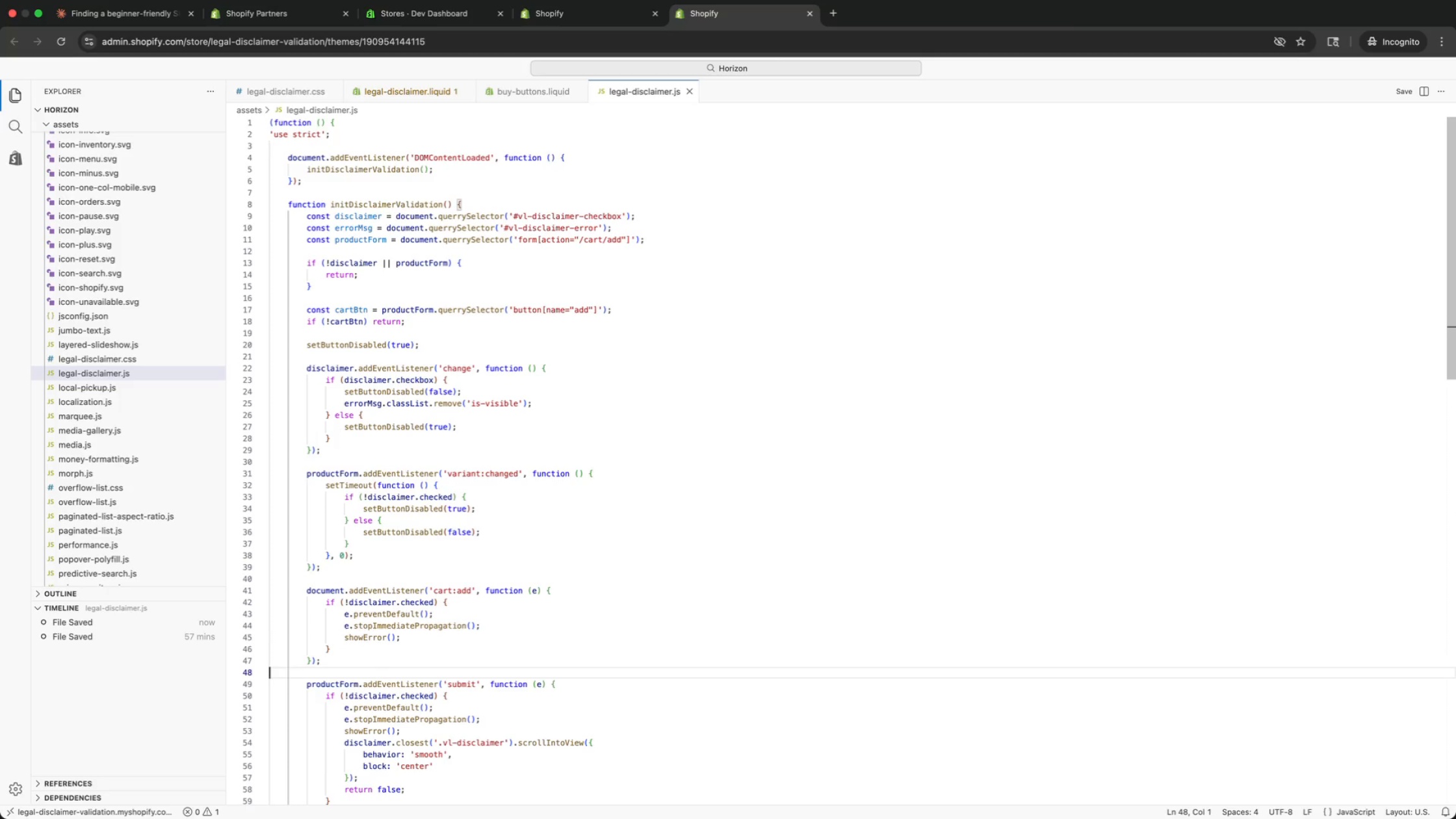 
key(ArrowDown)
 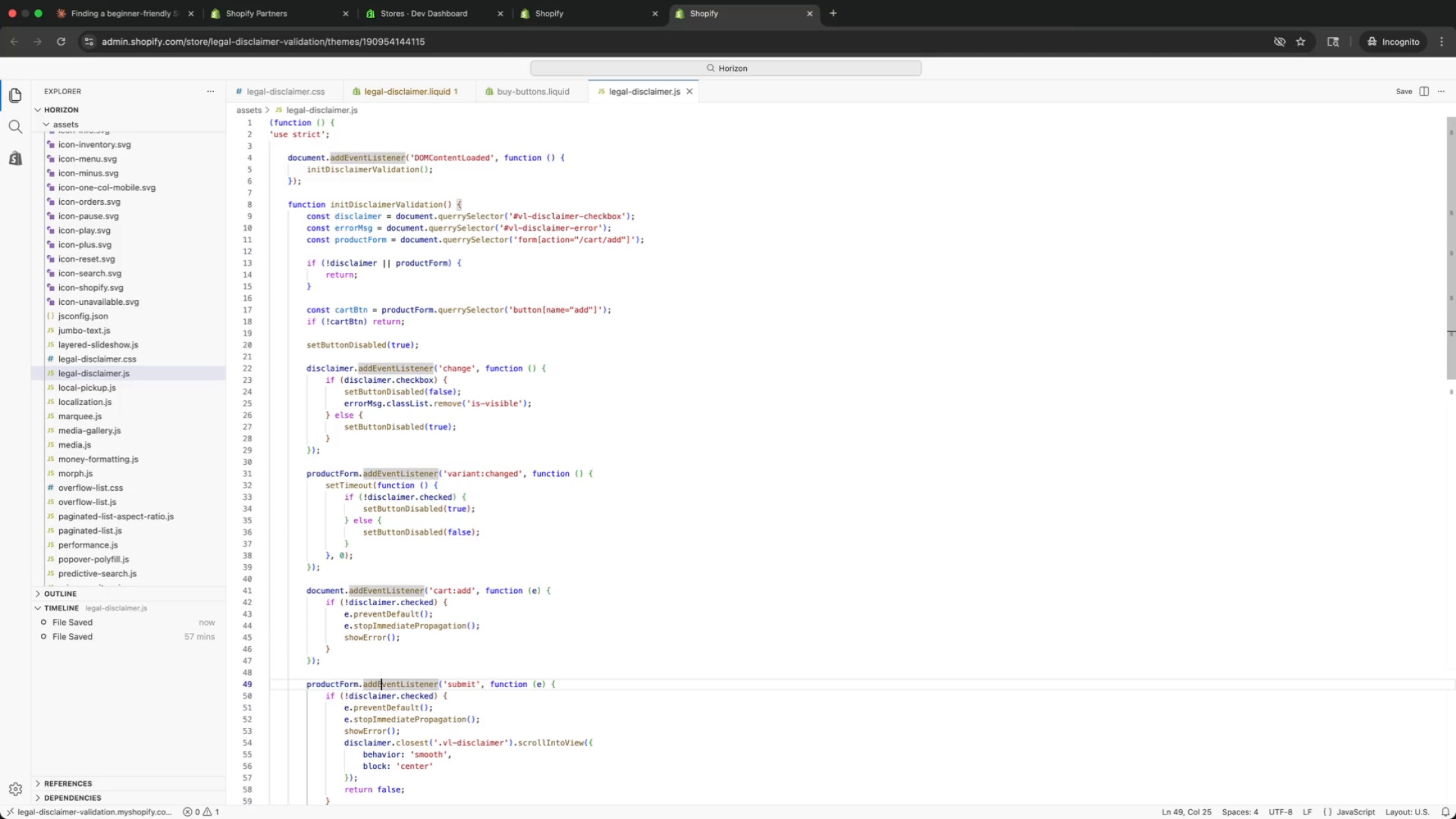 
key(ArrowDown)
 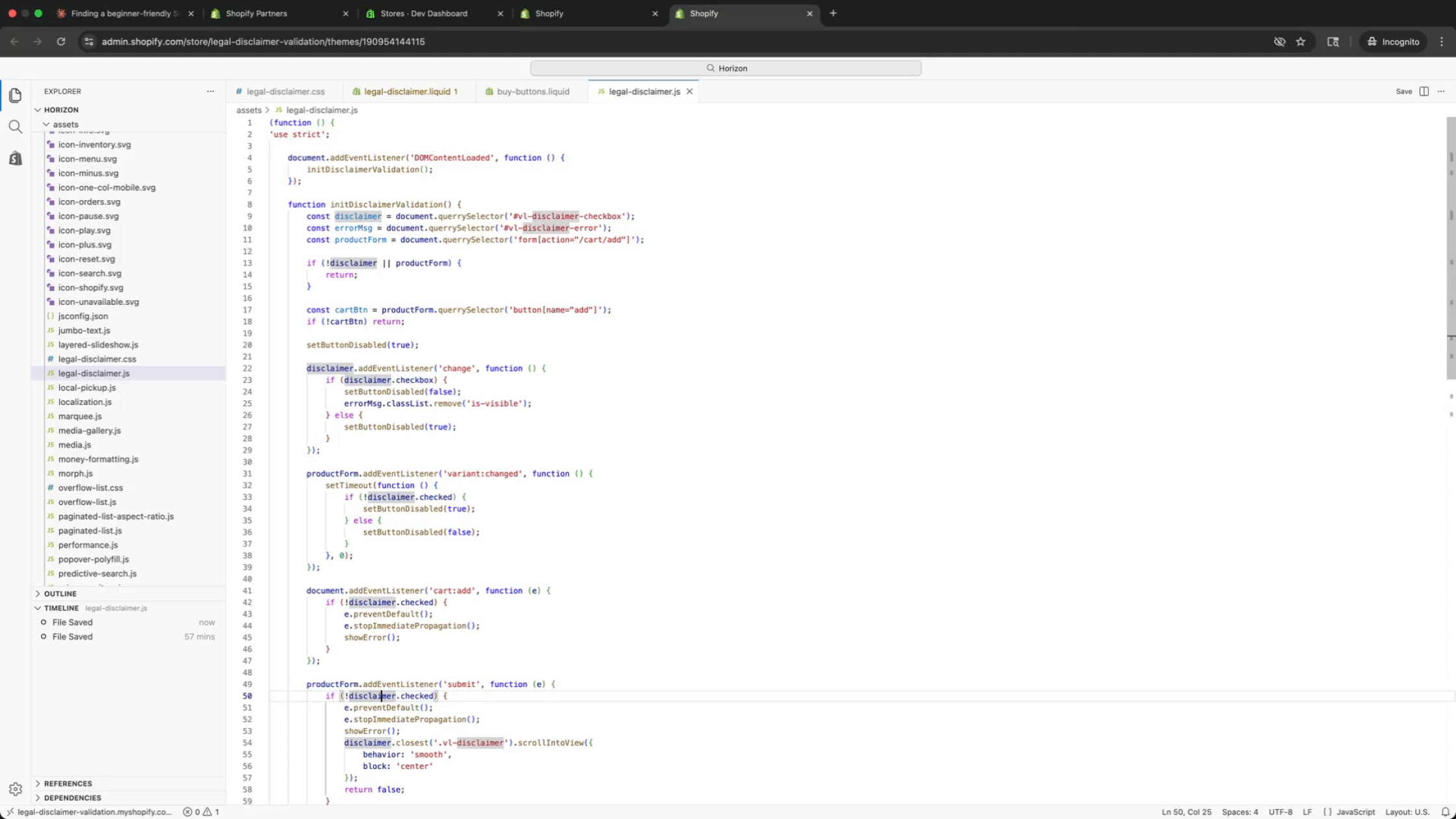 
key(ArrowDown)
 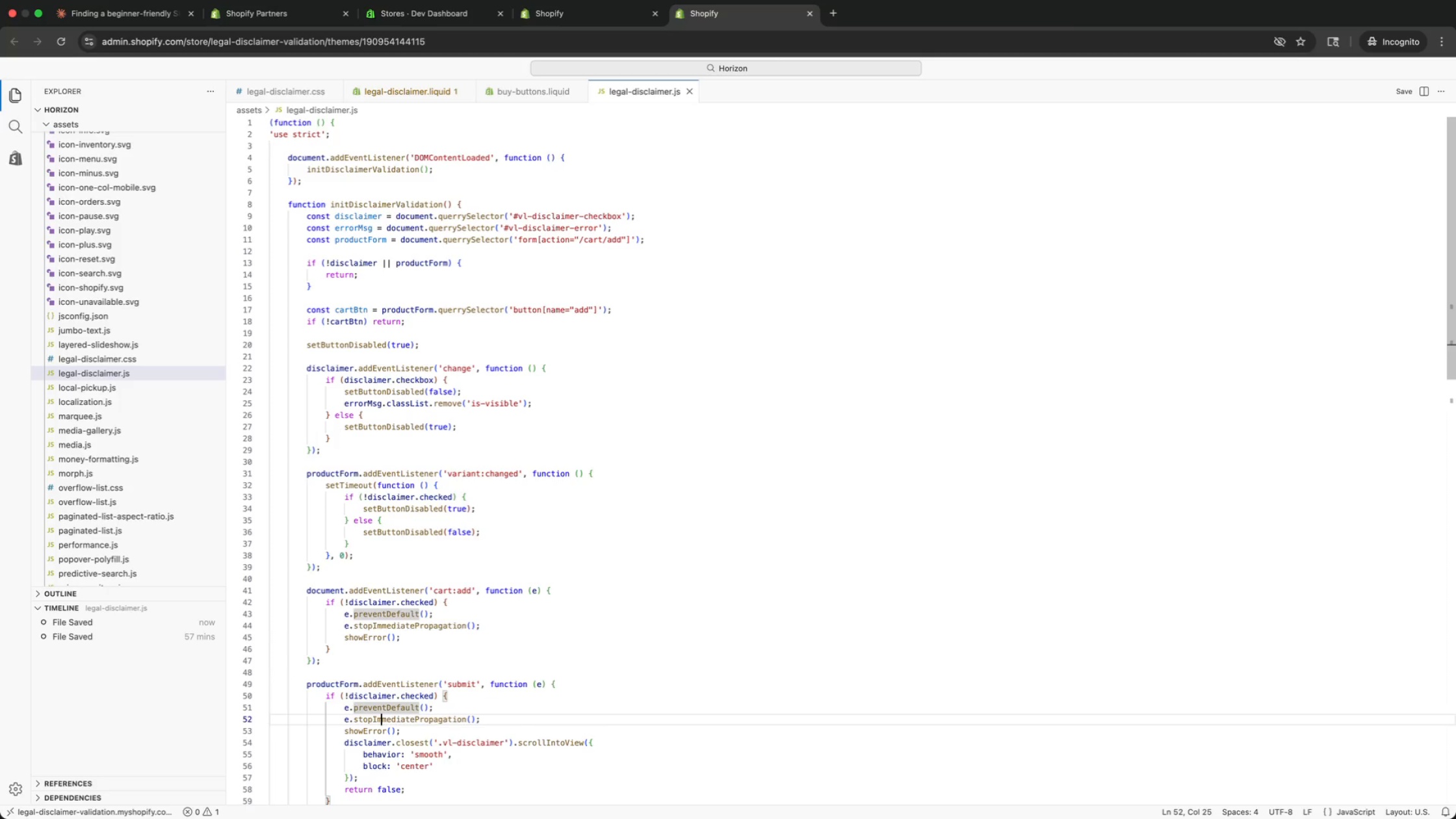 
key(ArrowDown)
 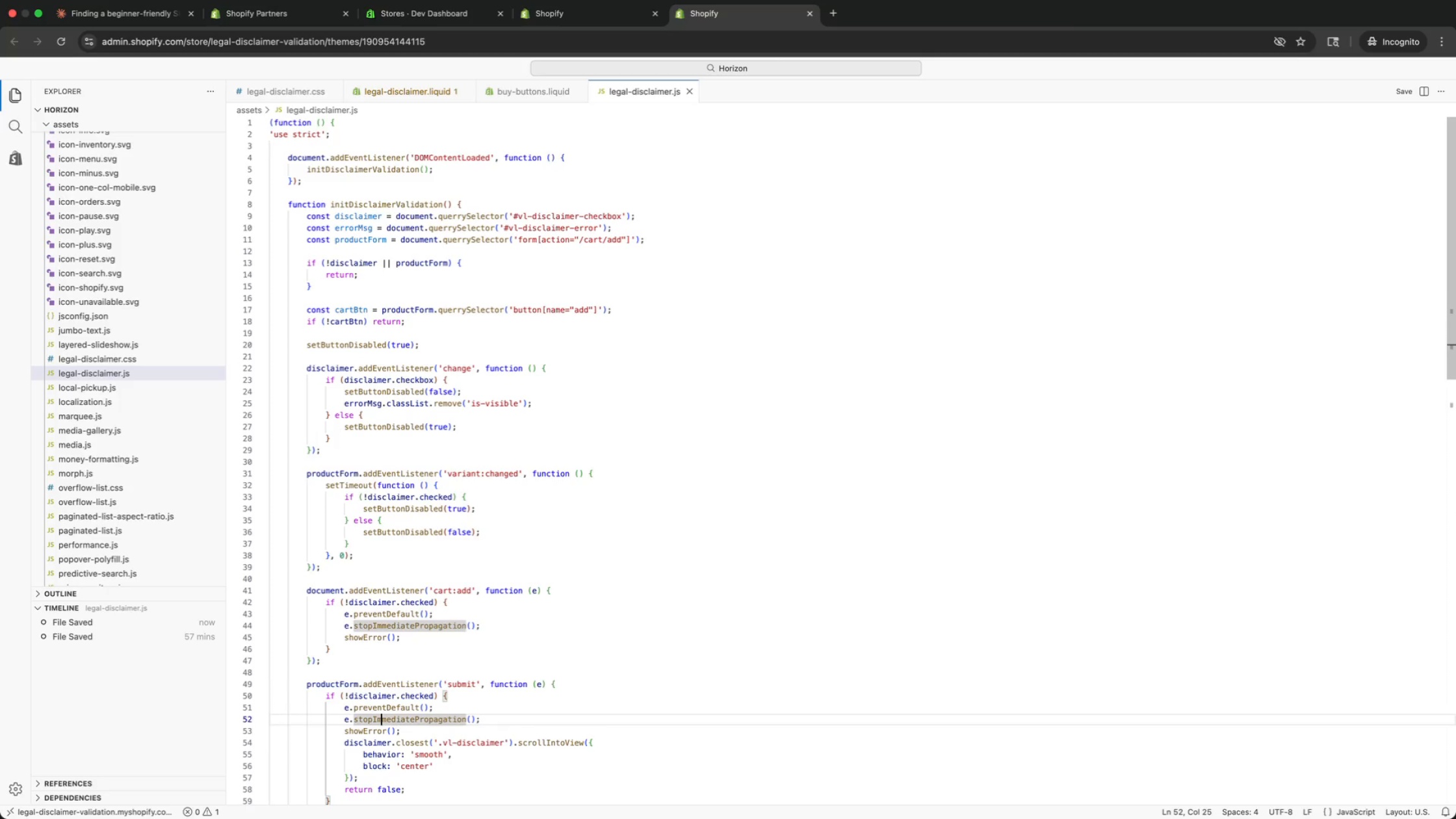 
key(ArrowDown)
 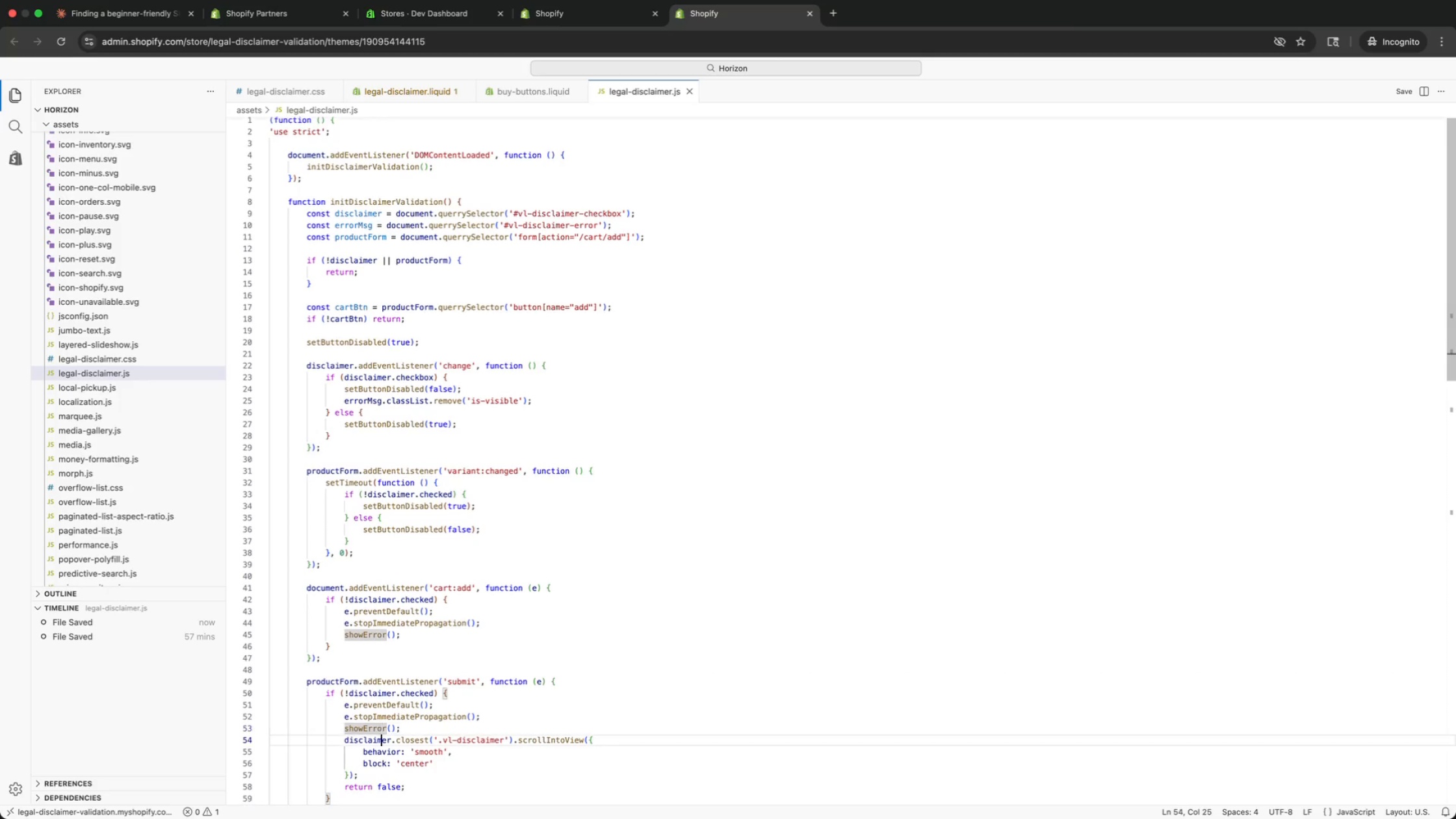 
key(ArrowDown)
 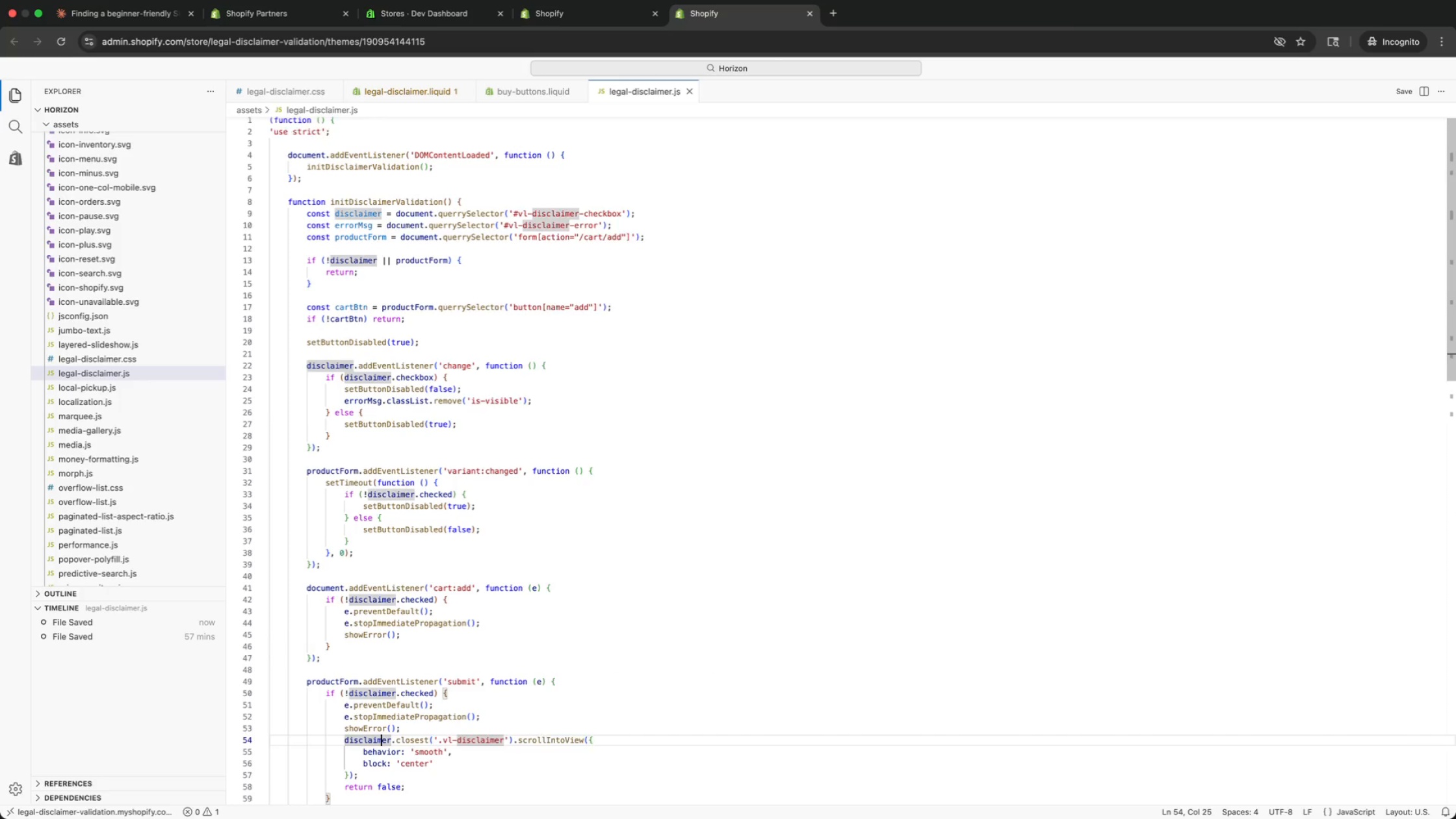 
key(ArrowDown)
 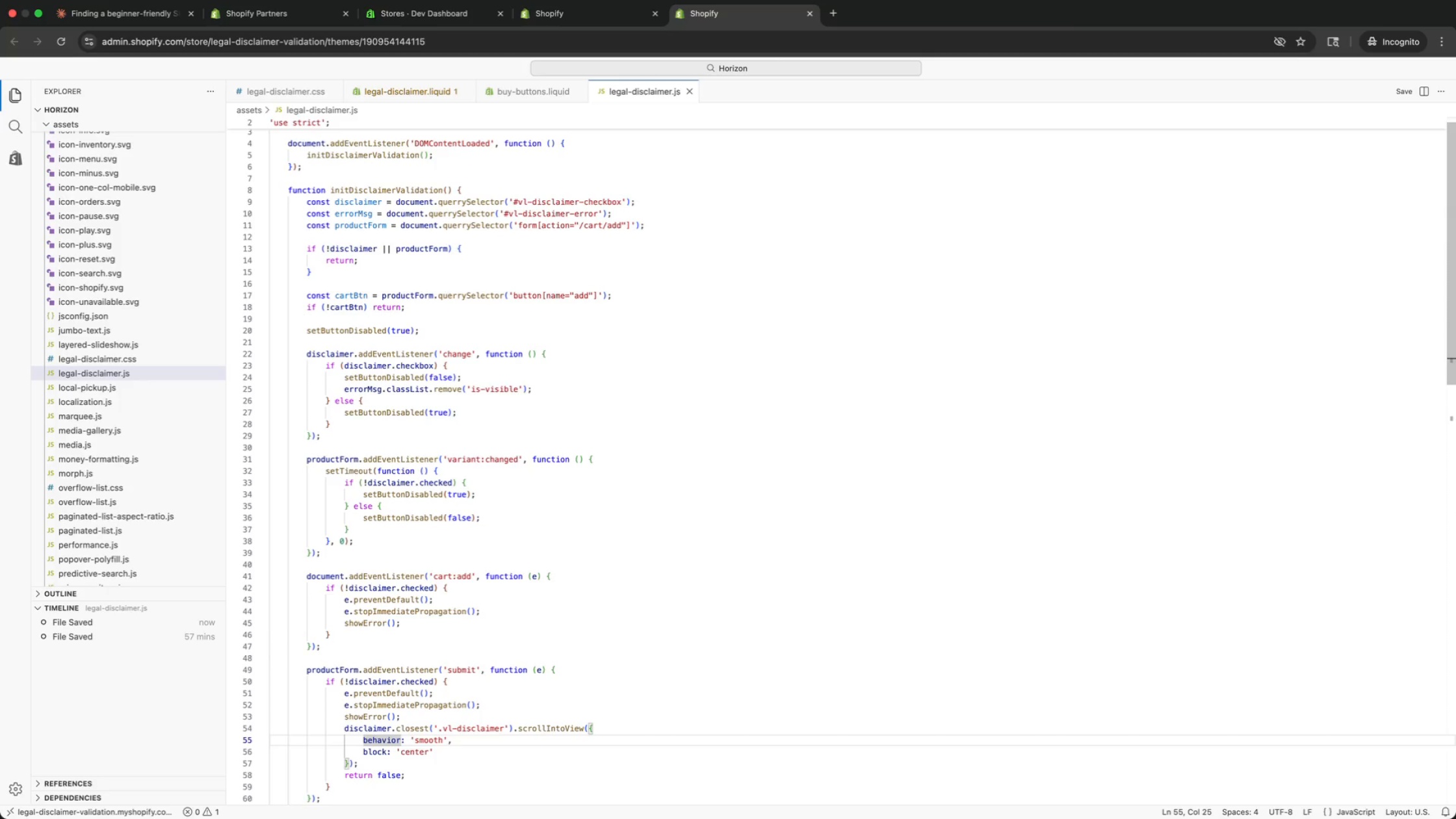 
key(ArrowDown)
 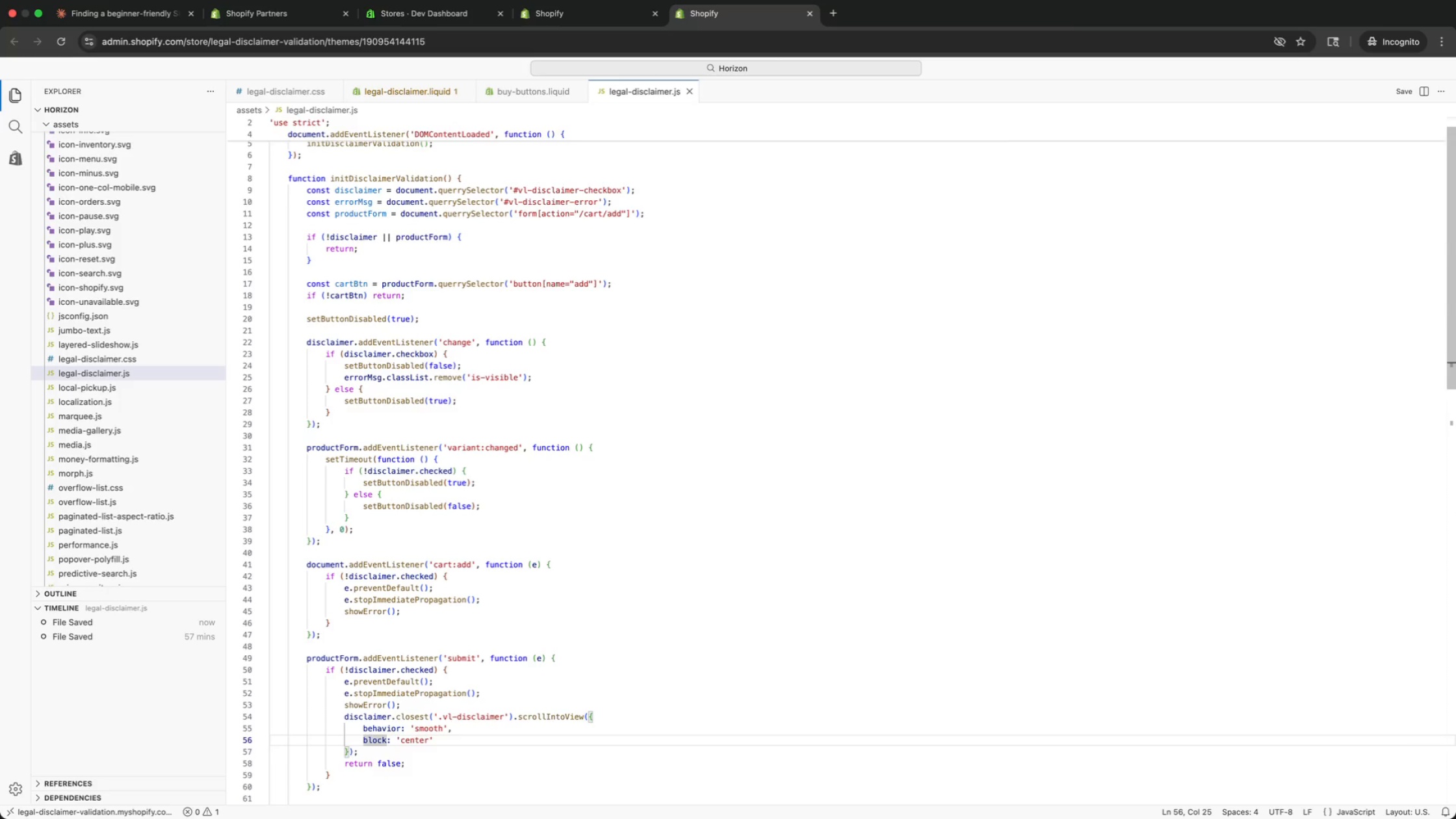 
key(ArrowDown)
 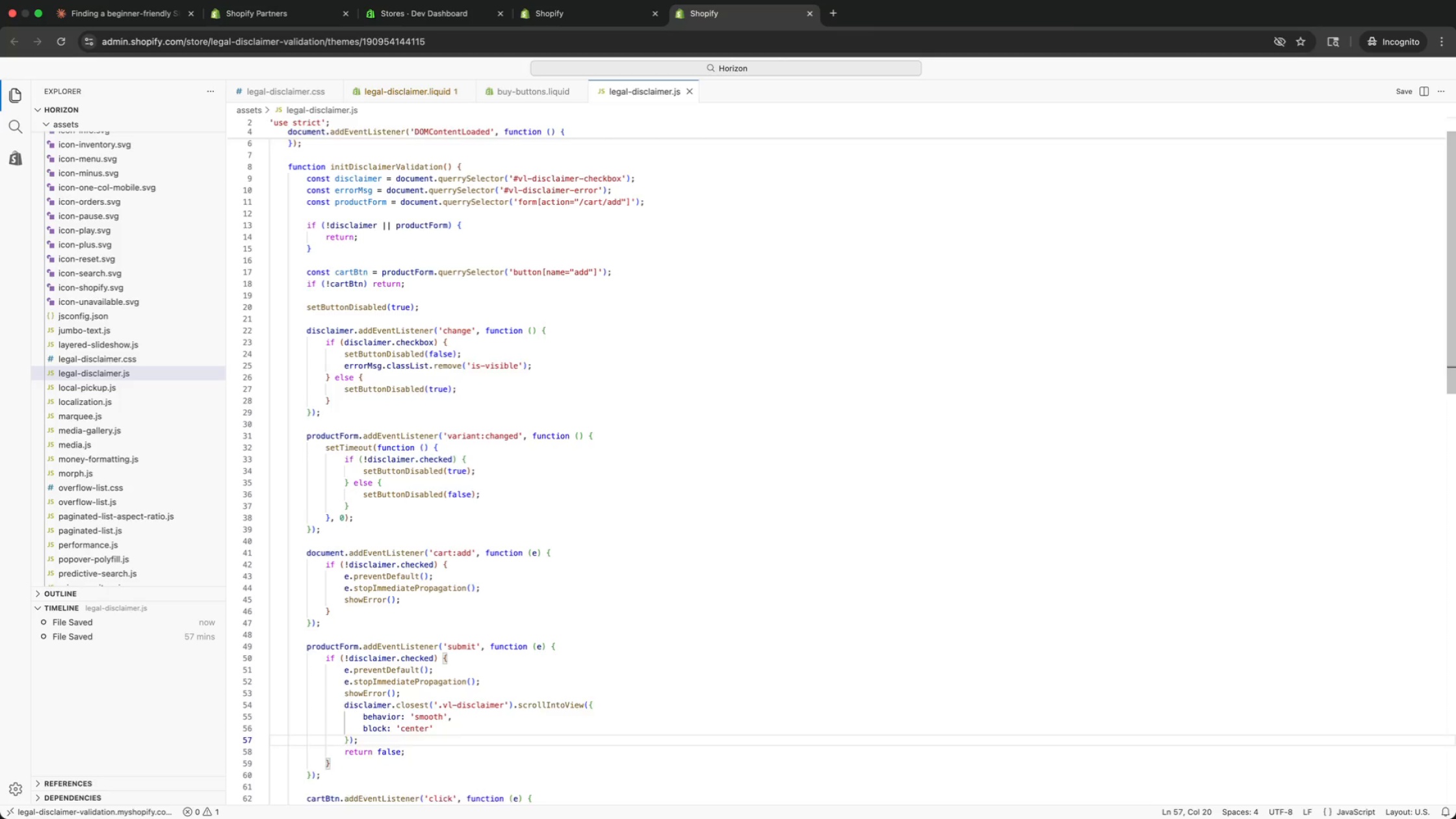 
key(ArrowDown)
 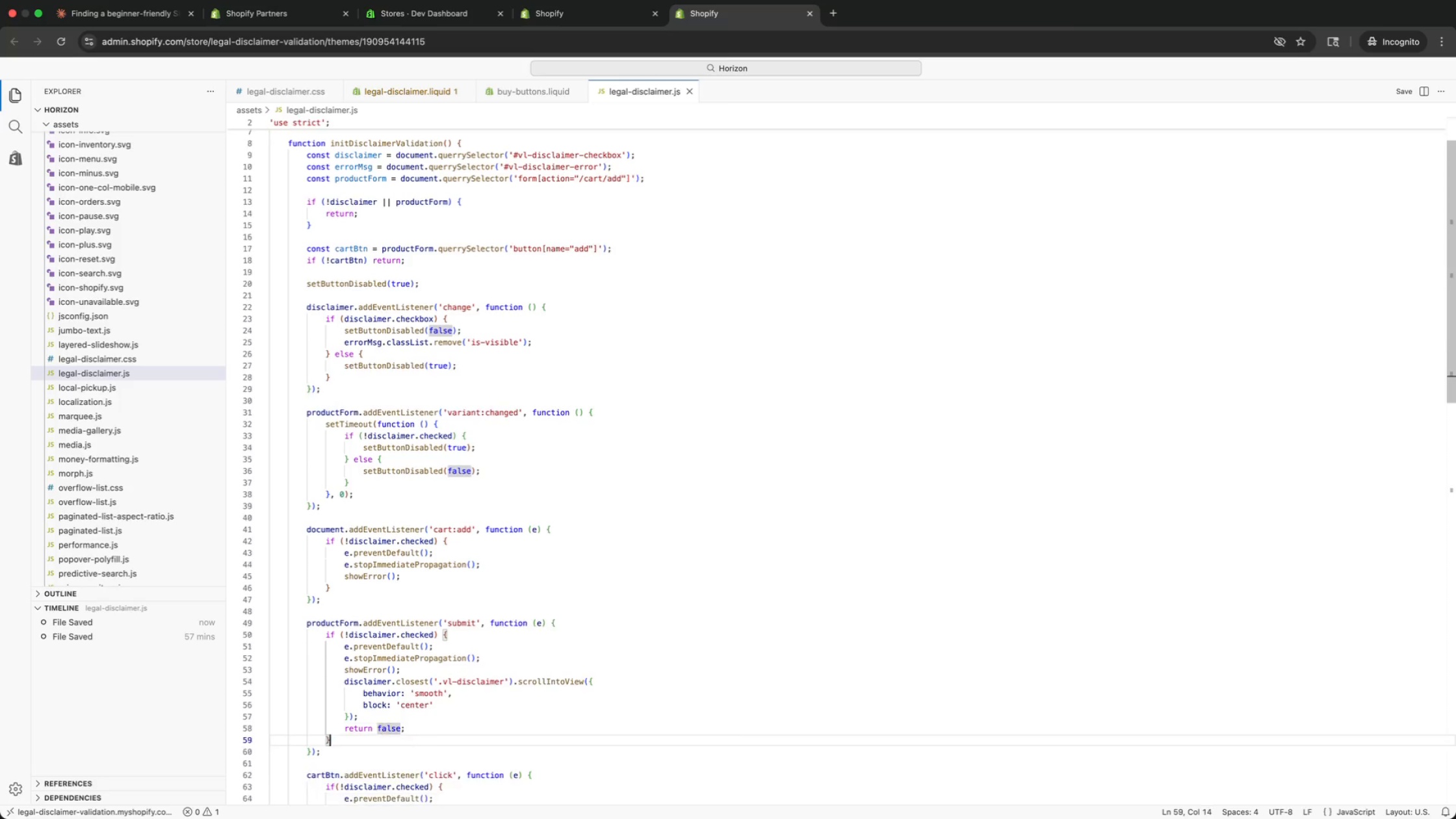 
key(ArrowDown)
 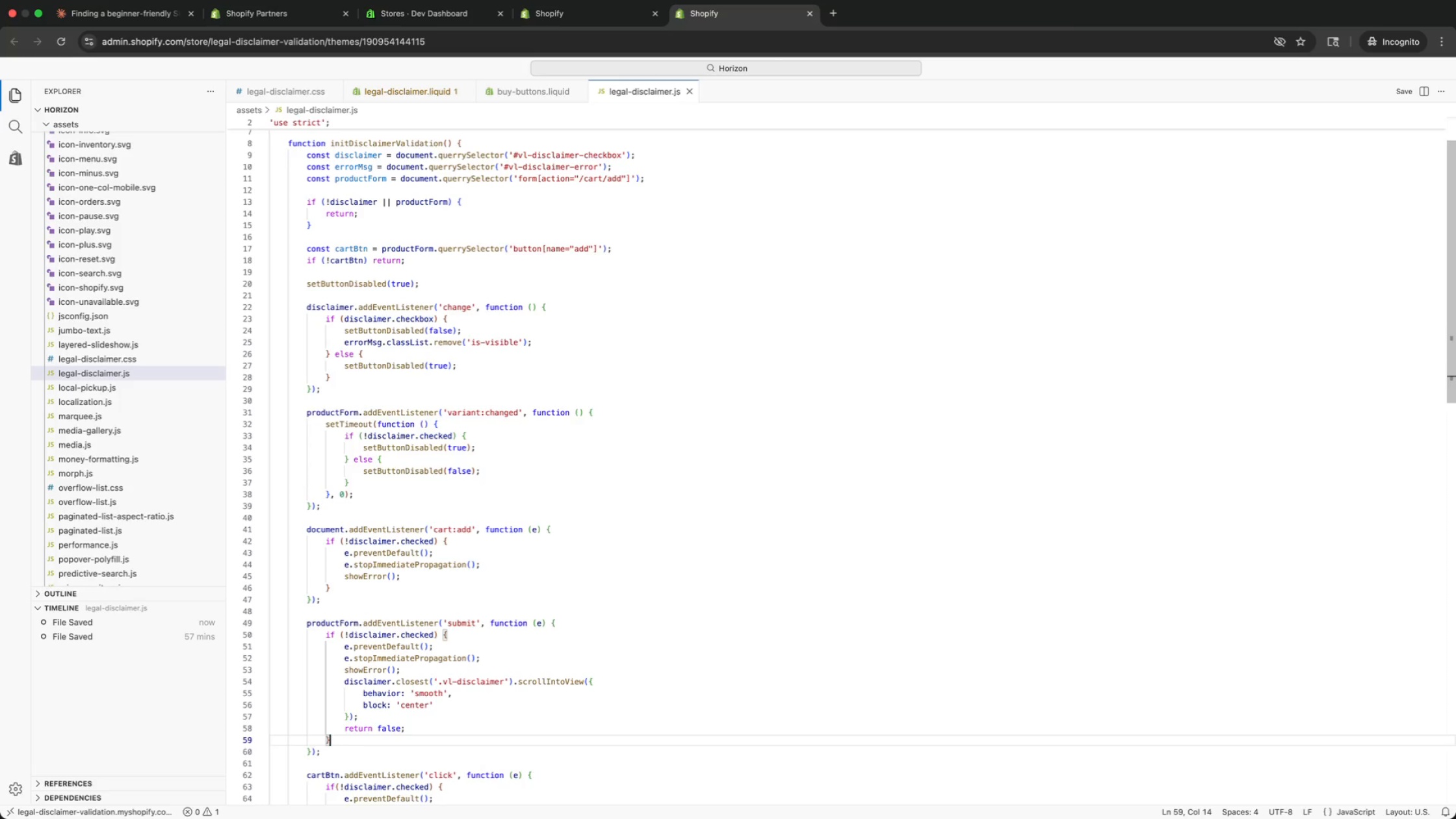 
key(ArrowDown)
 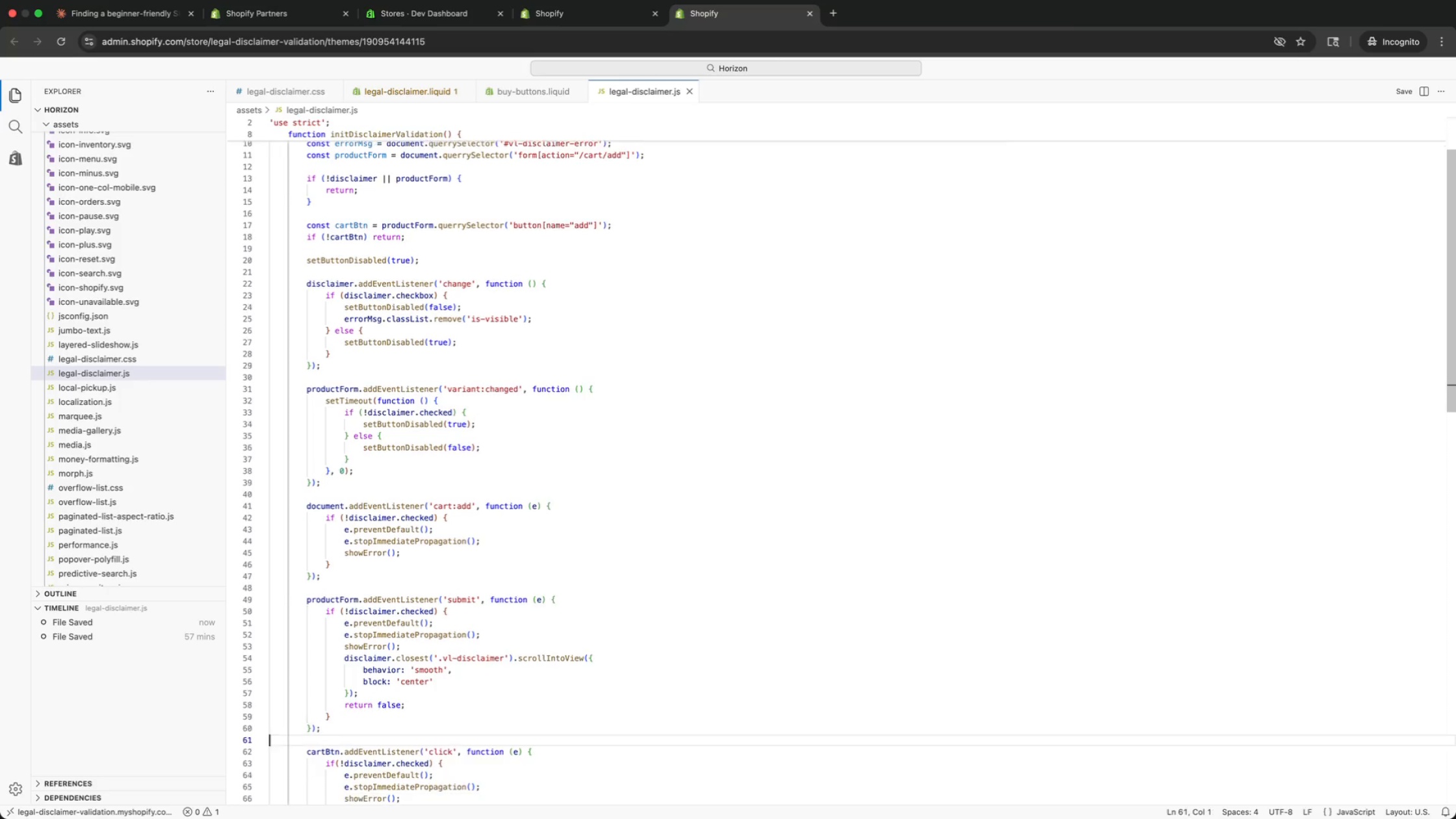 
key(ArrowDown)
 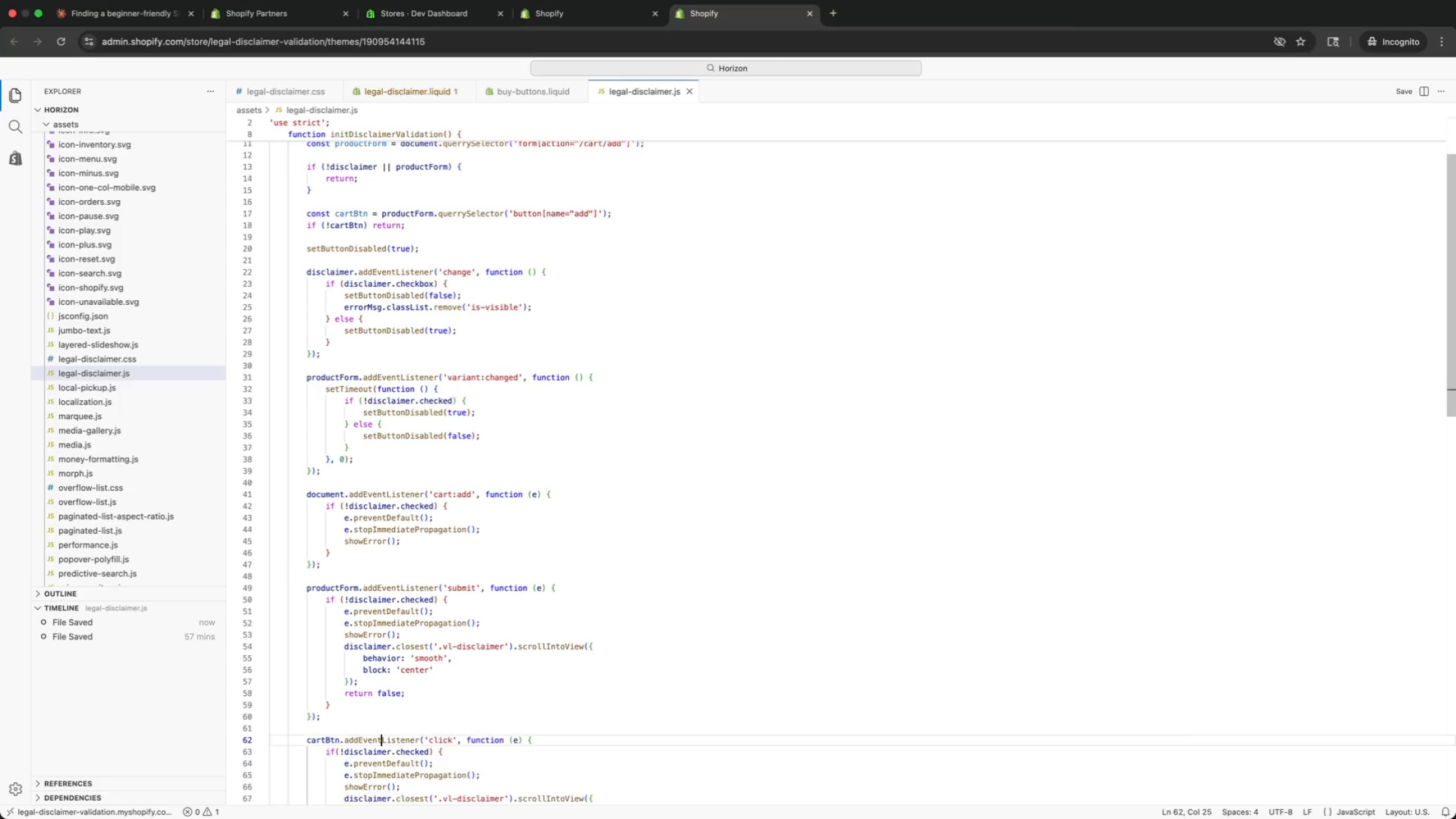 
key(ArrowDown)
 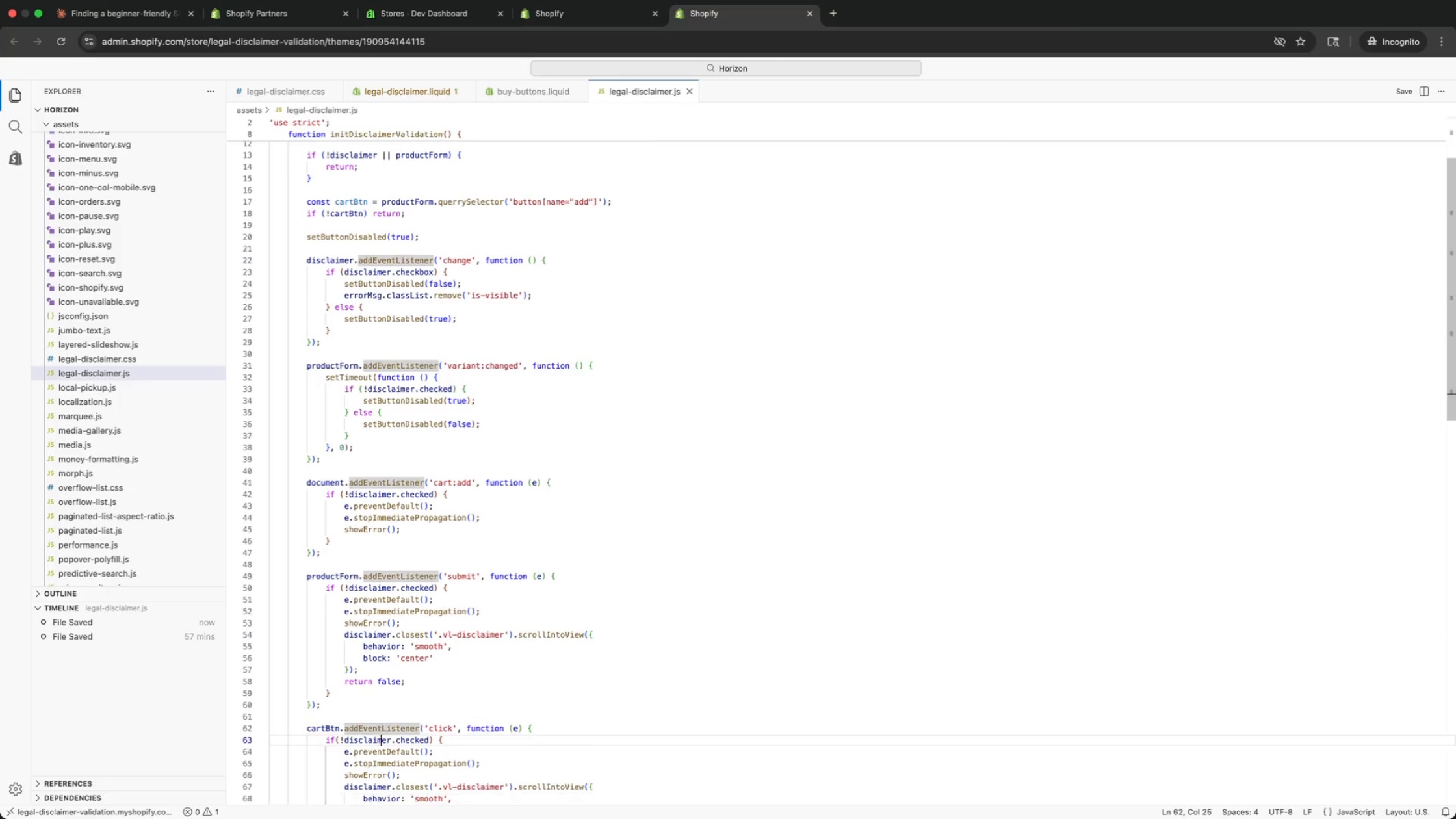 
key(ArrowDown)
 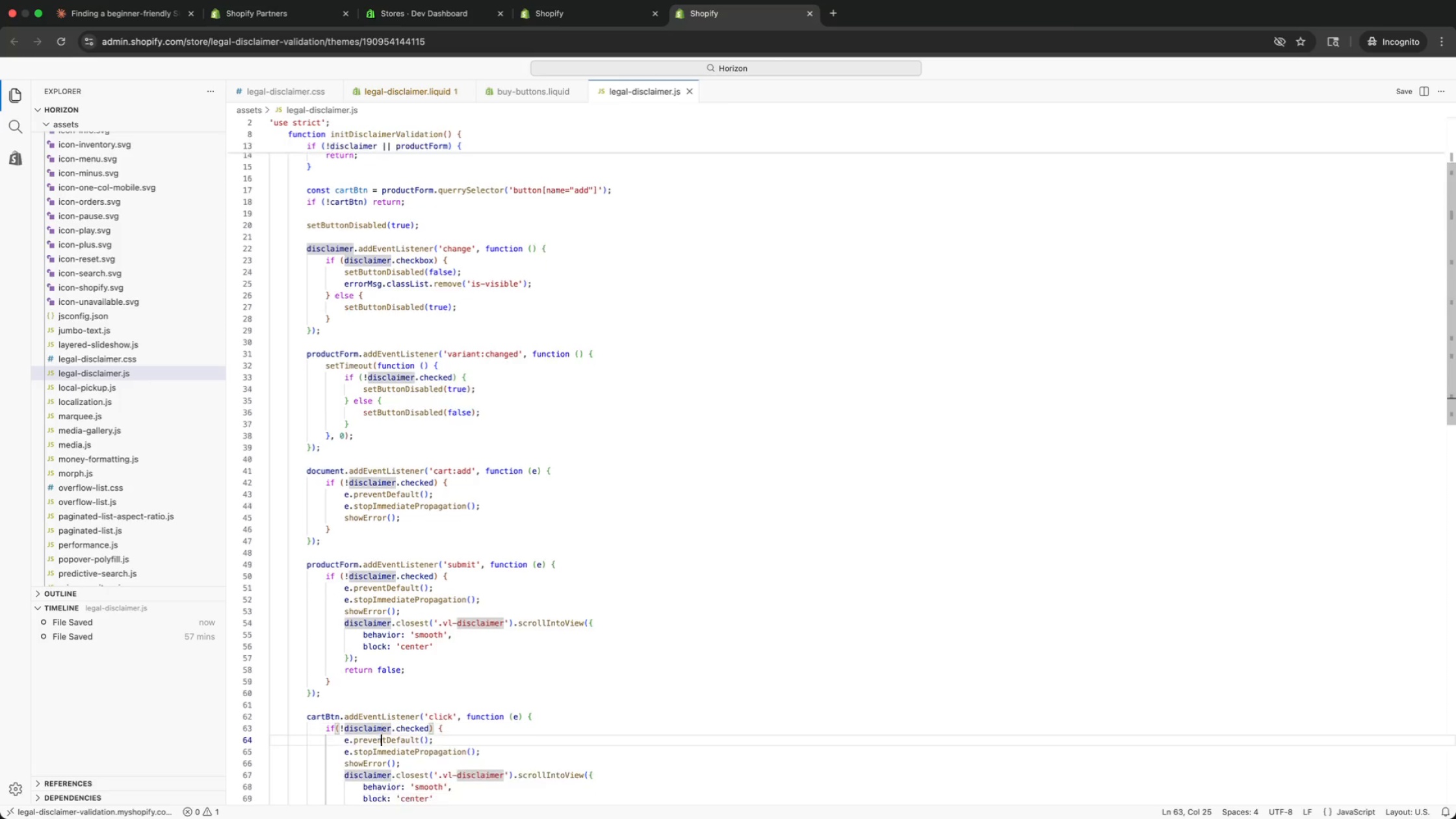 
key(ArrowDown)
 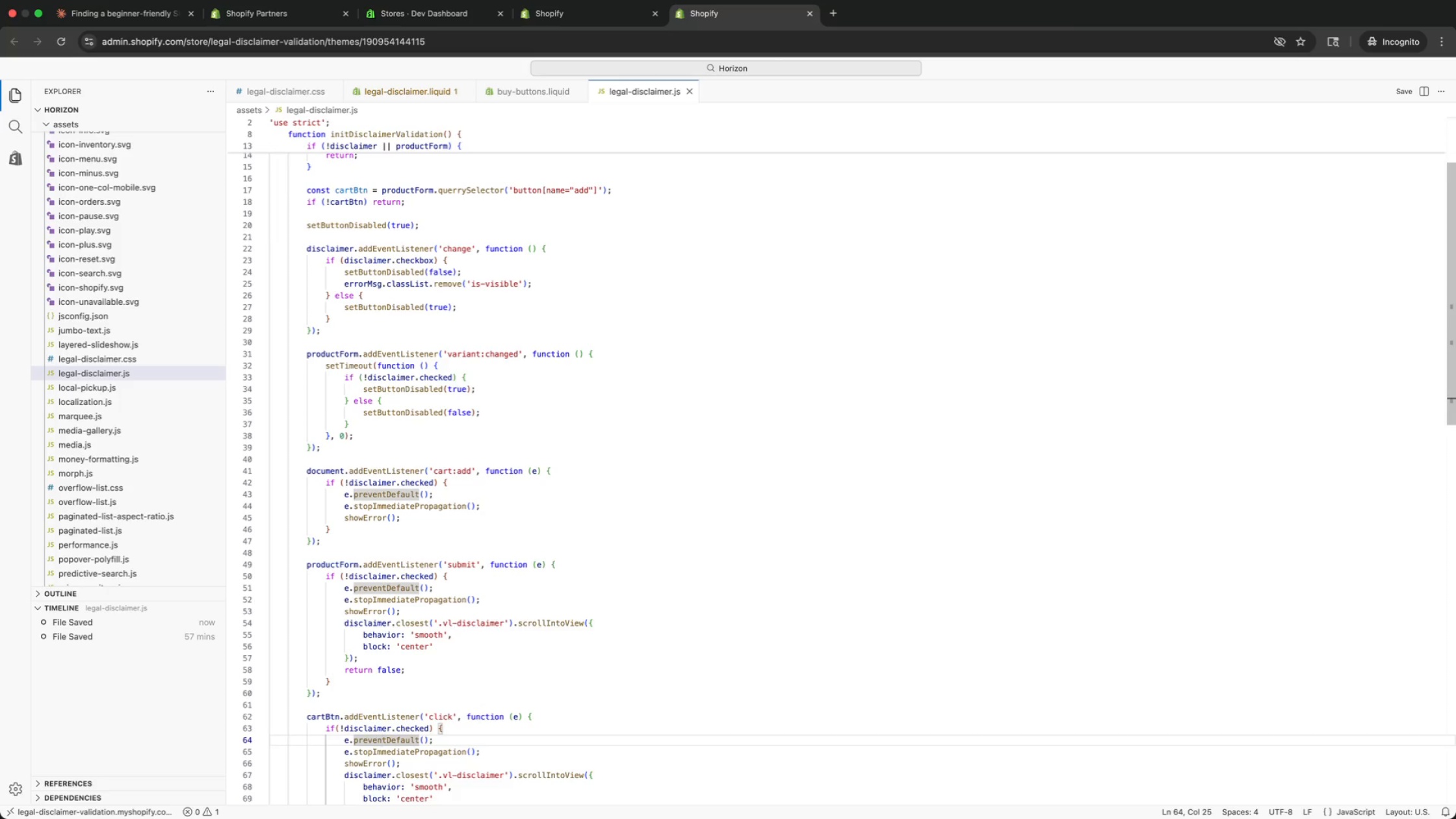 
key(ArrowDown)
 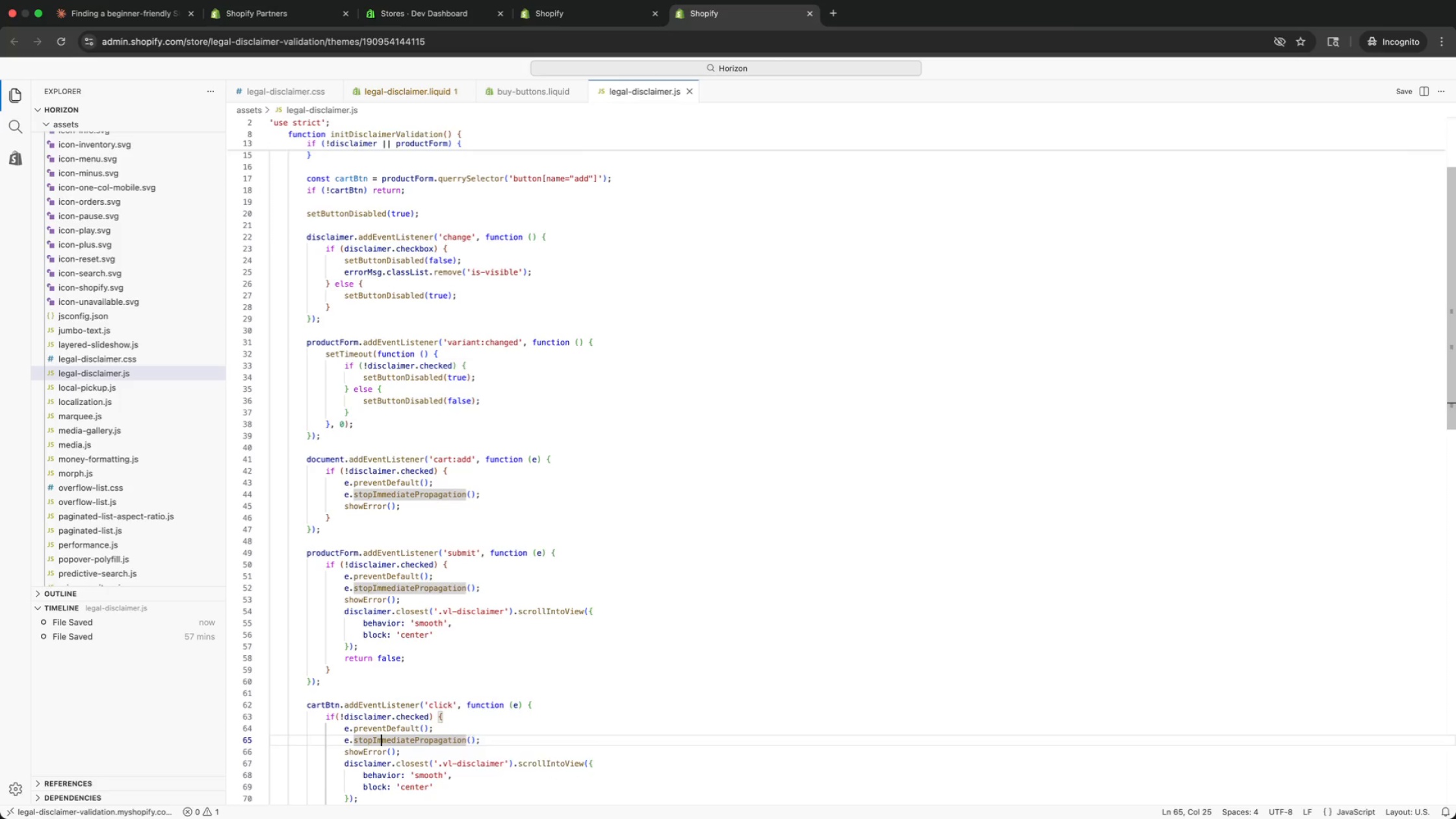 
key(ArrowDown)
 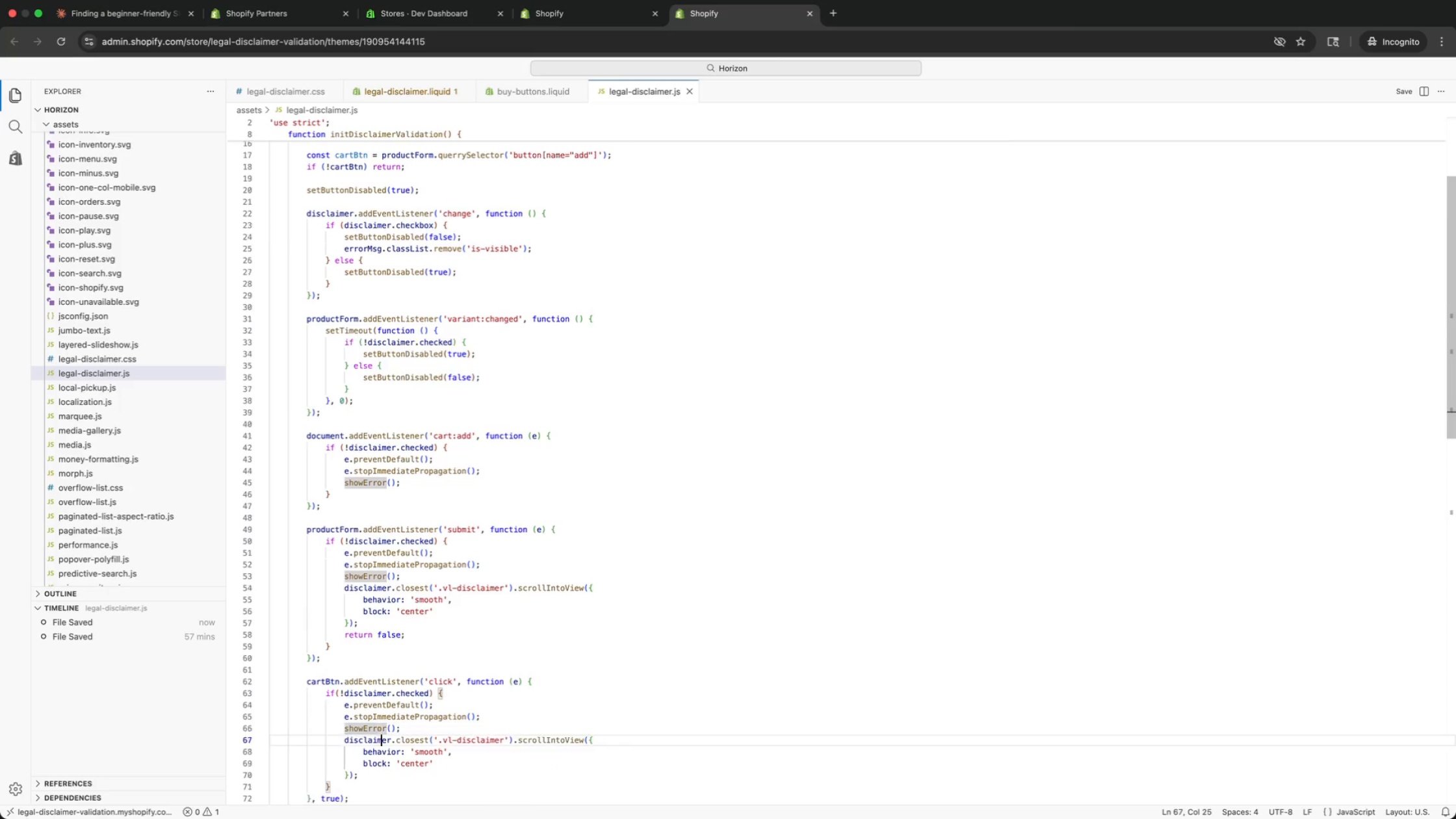 
key(ArrowDown)
 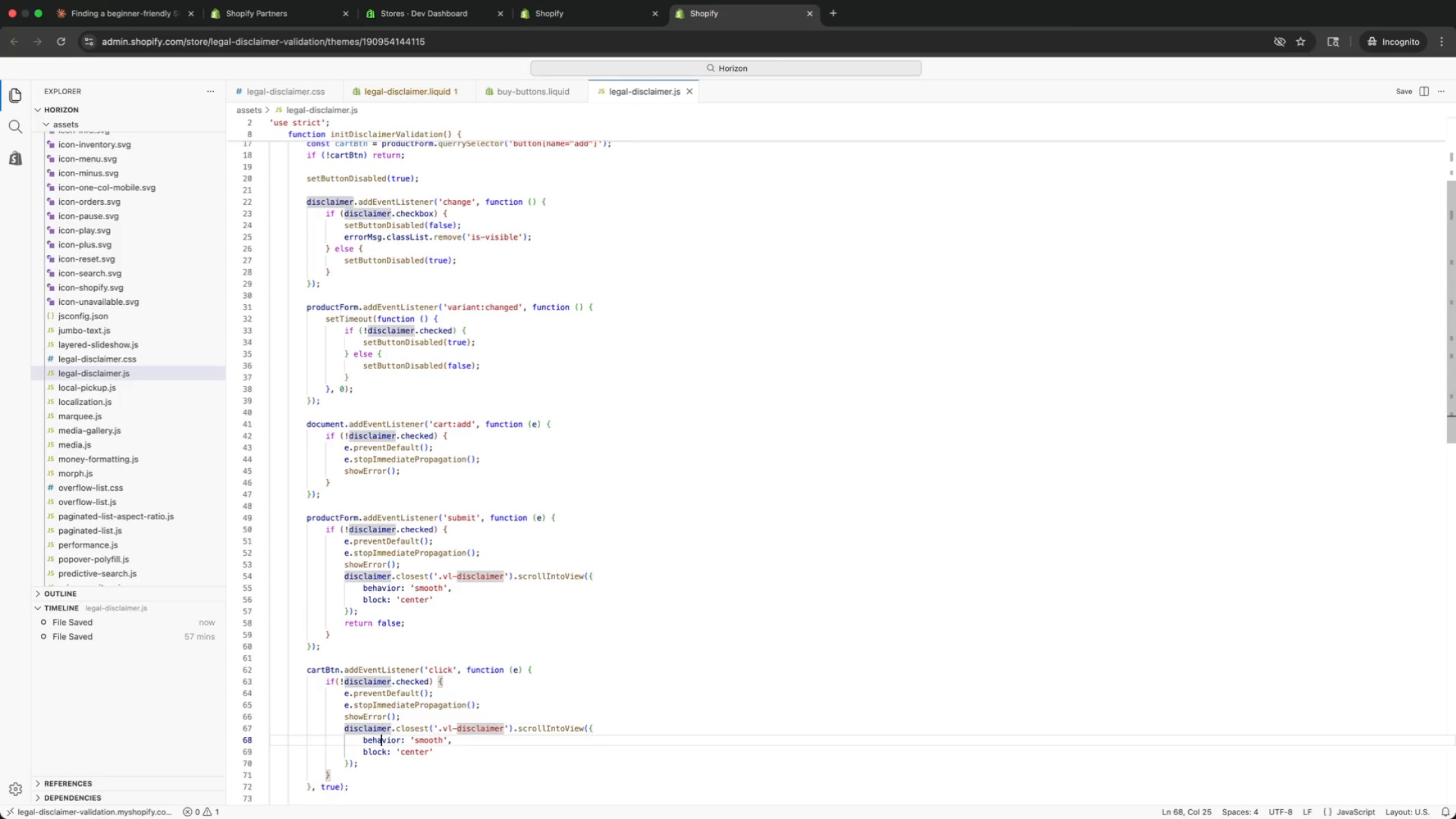 
key(ArrowDown)
 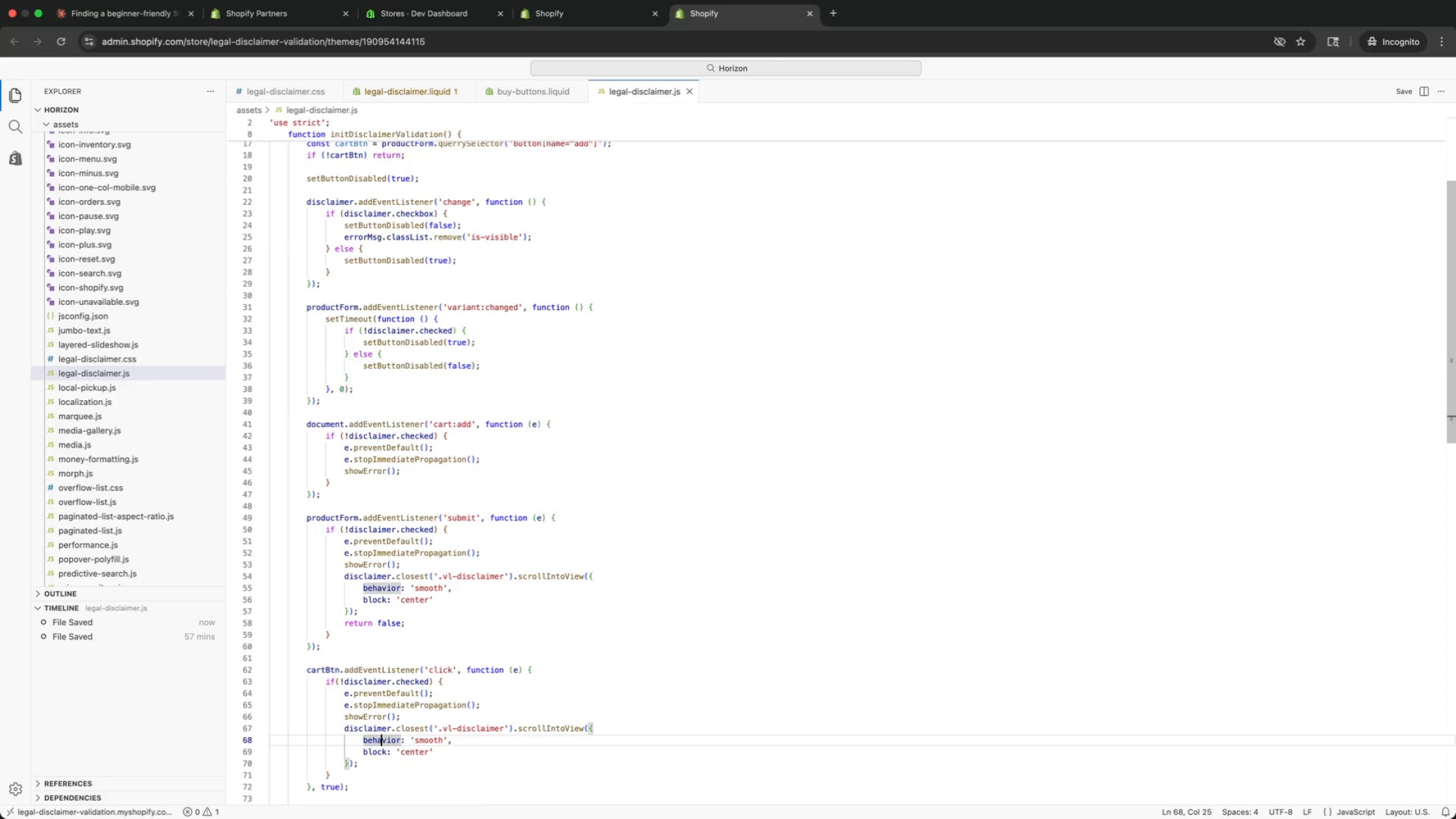 
key(ArrowDown)
 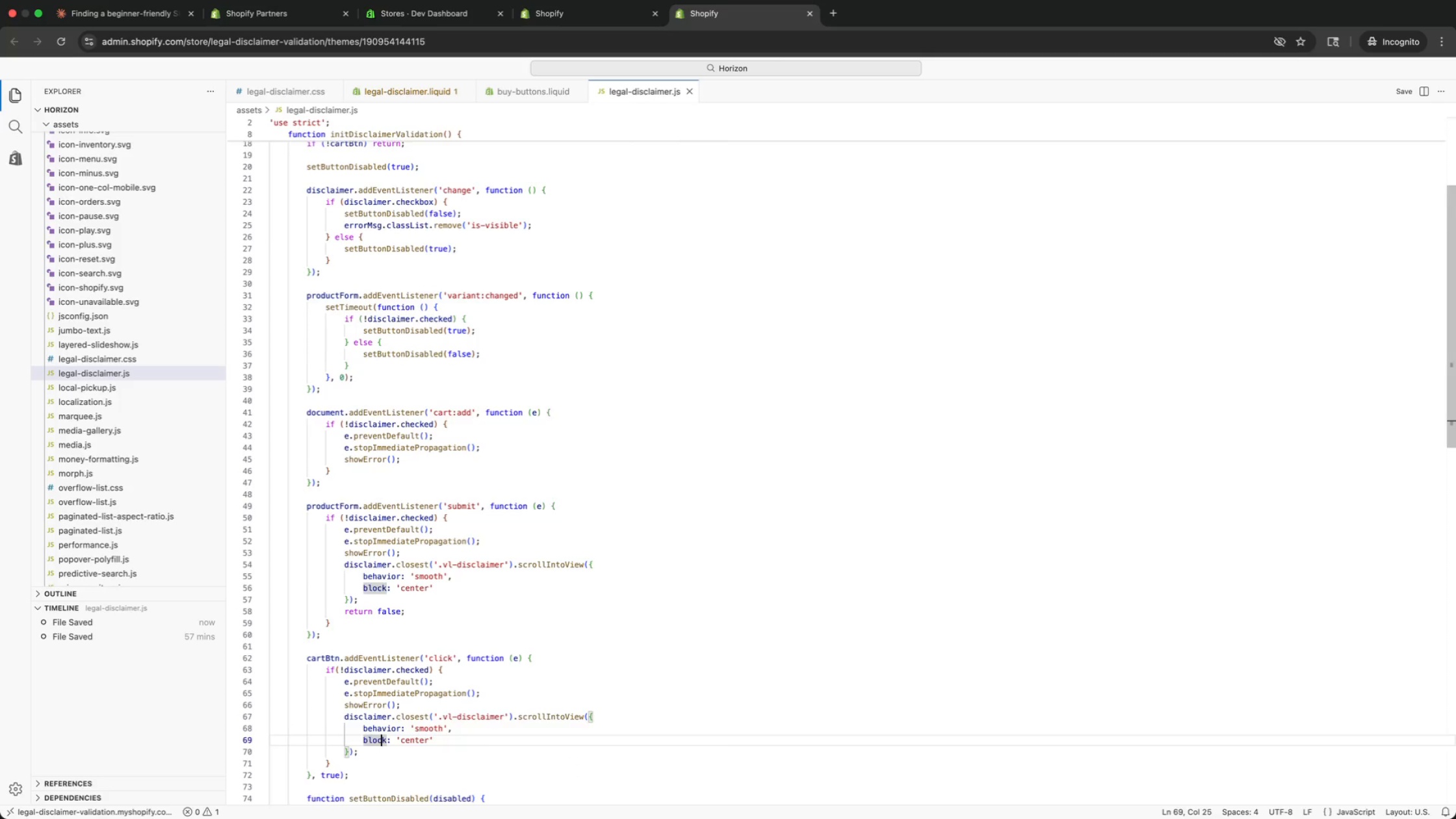 
key(ArrowDown)
 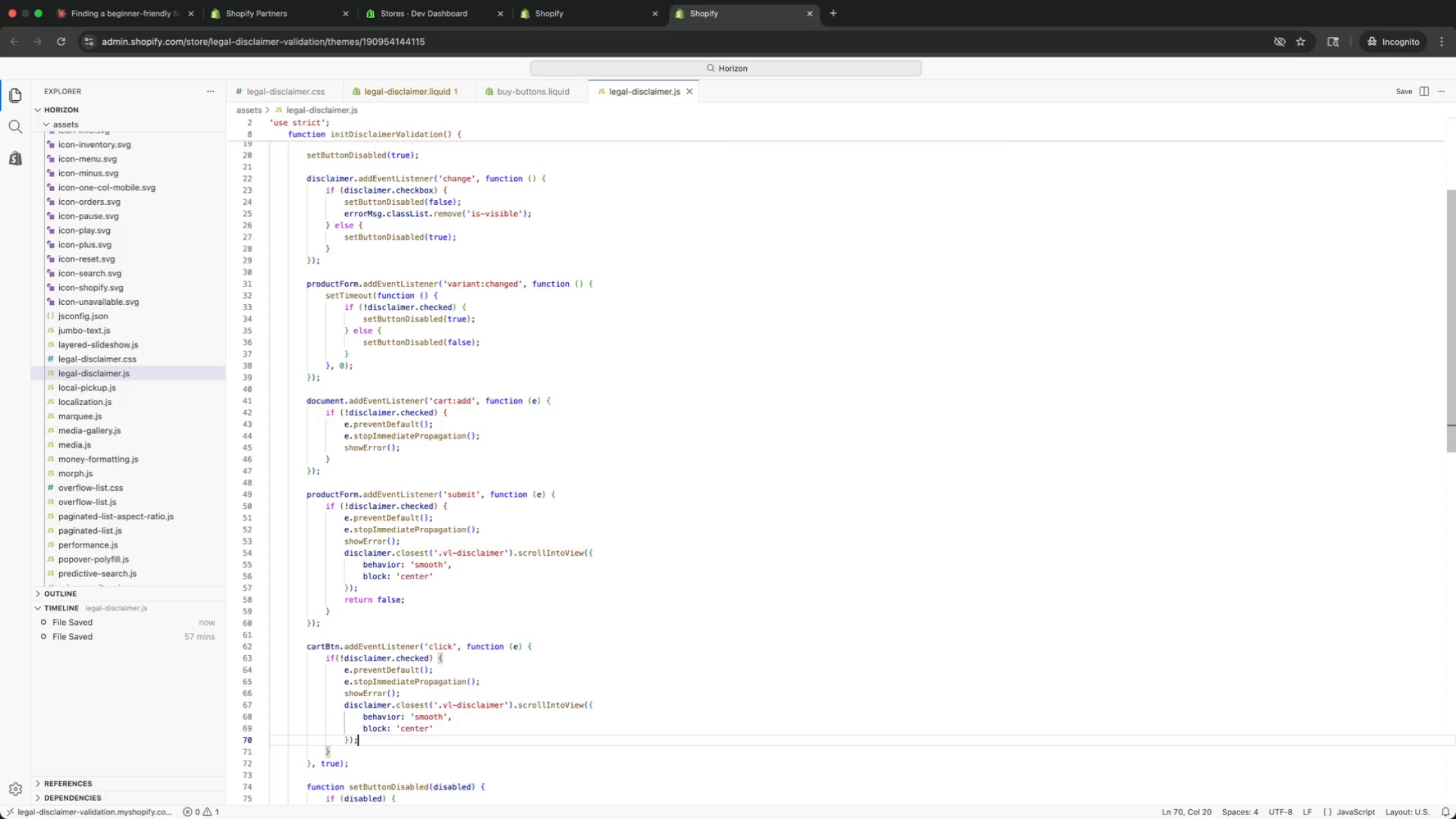 
key(ArrowDown)
 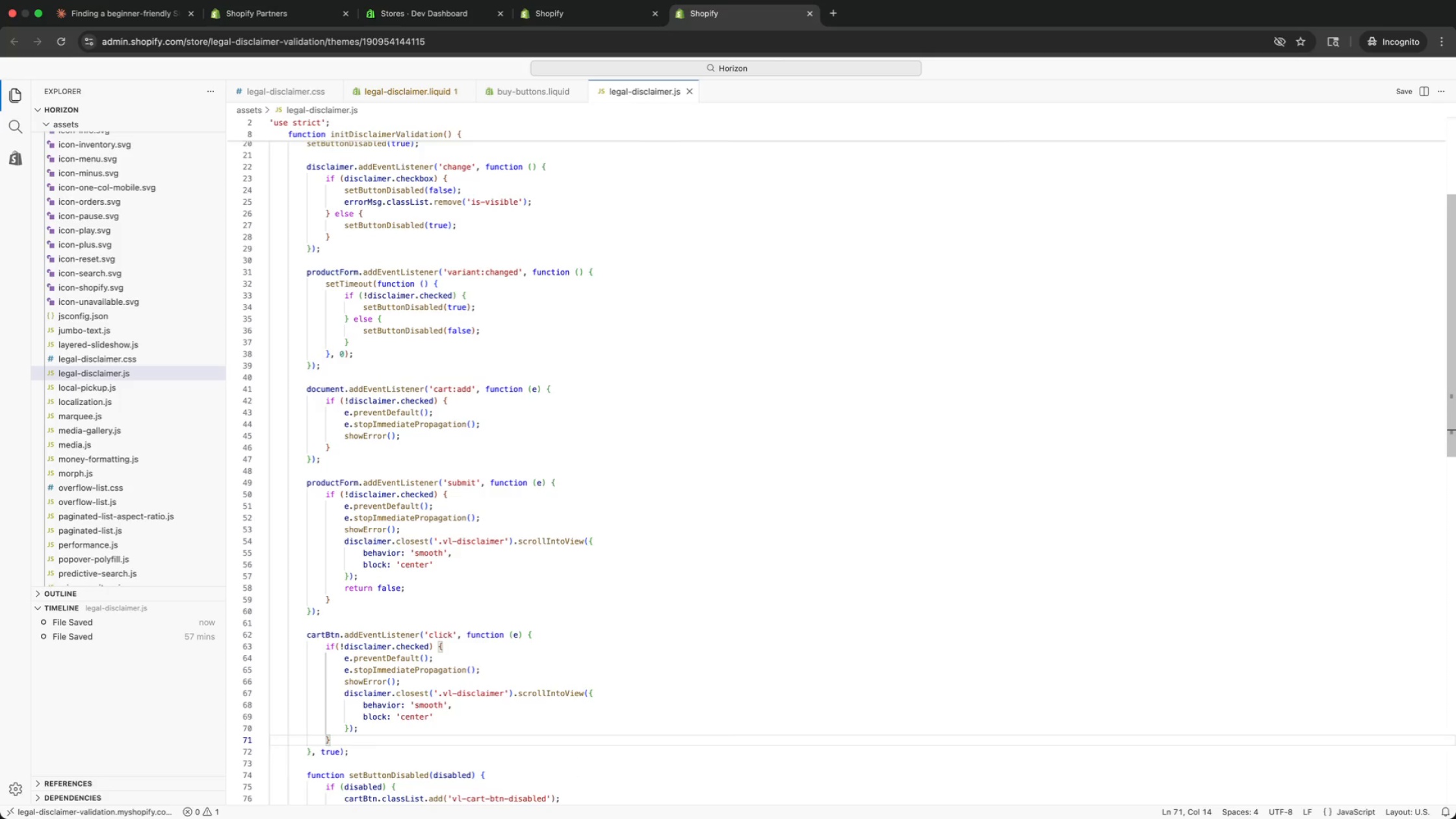 
key(ArrowUp)
 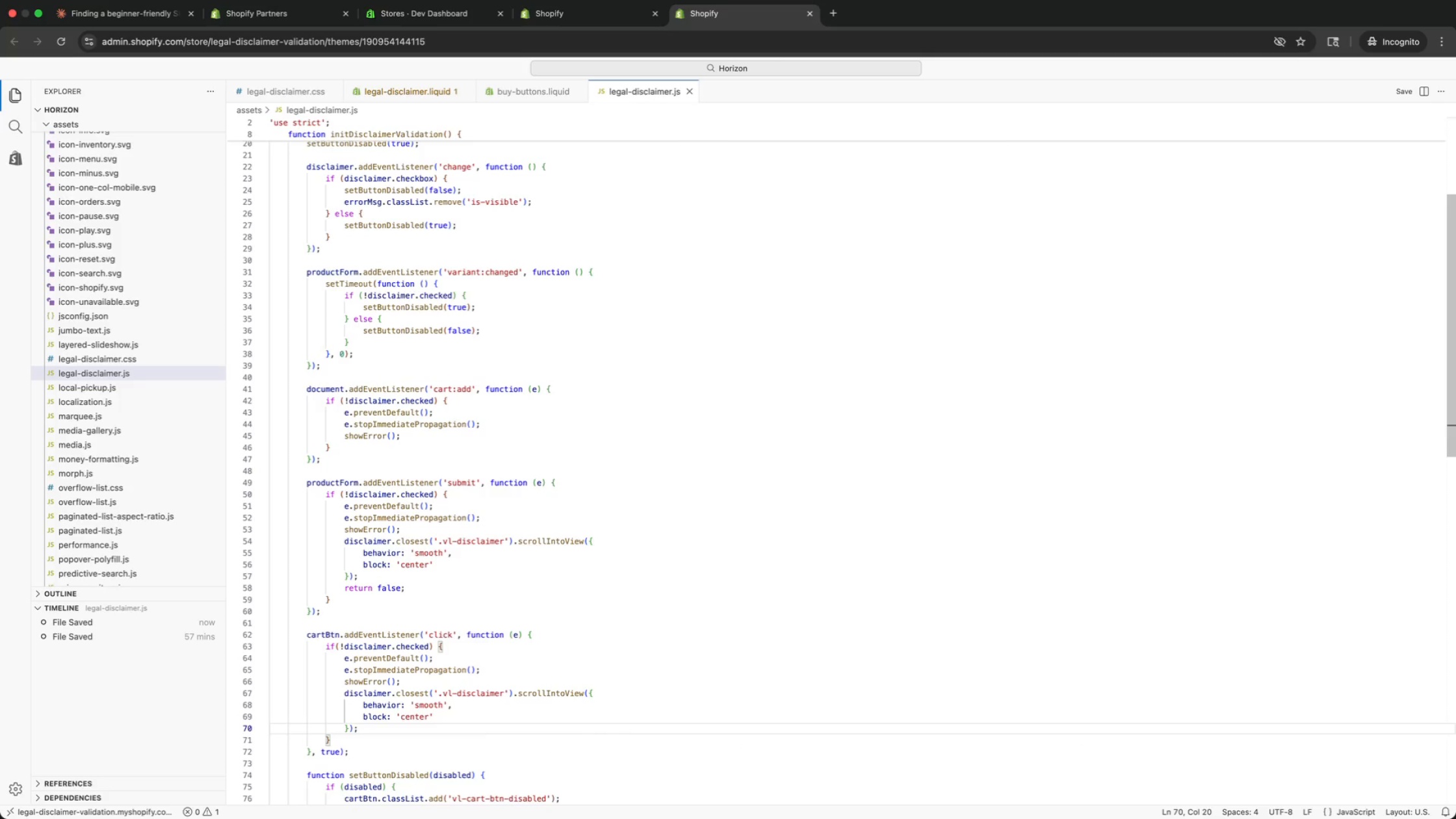 
key(ArrowUp)
 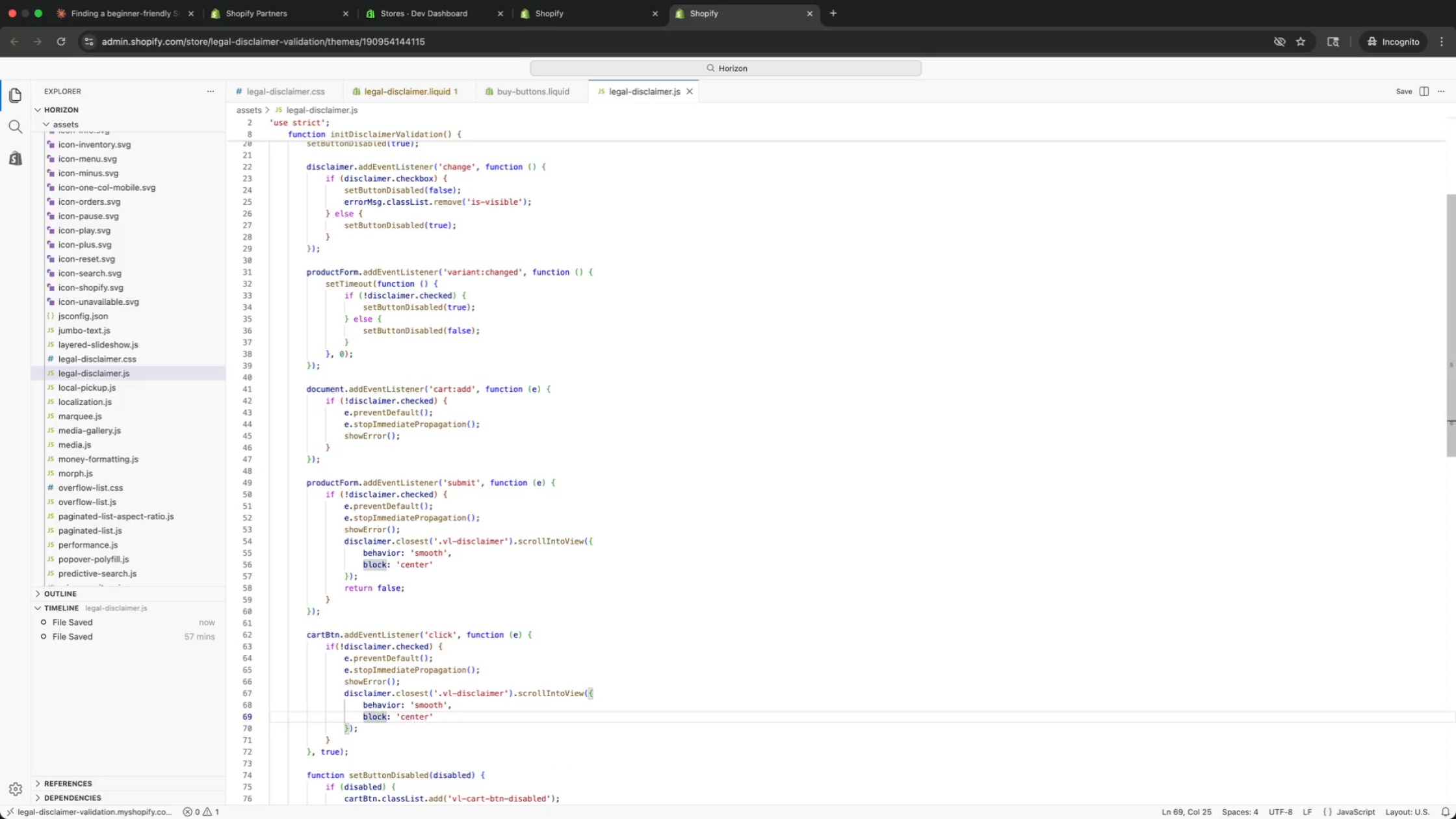 
key(ArrowDown)
 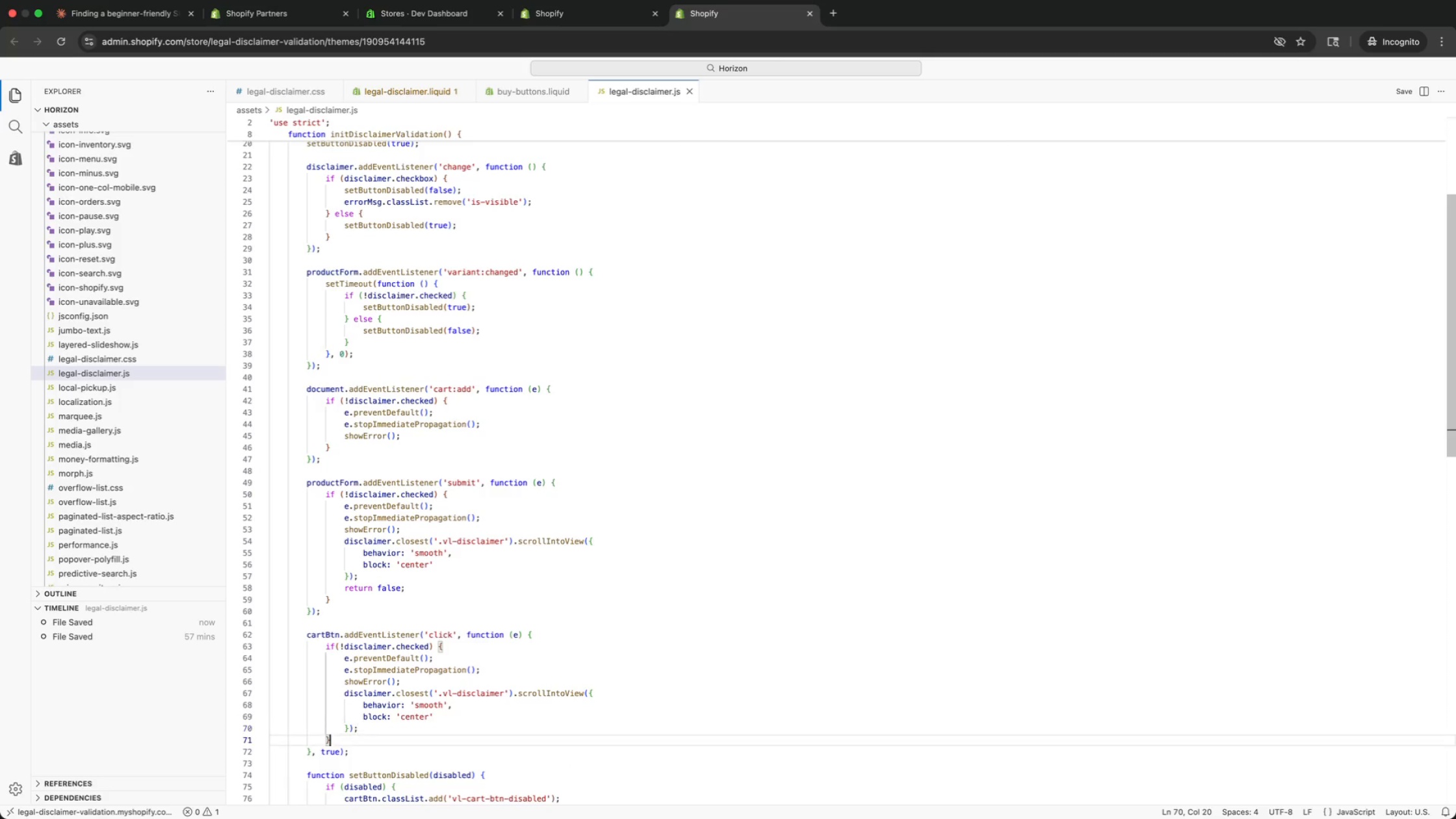 
key(ArrowDown)
 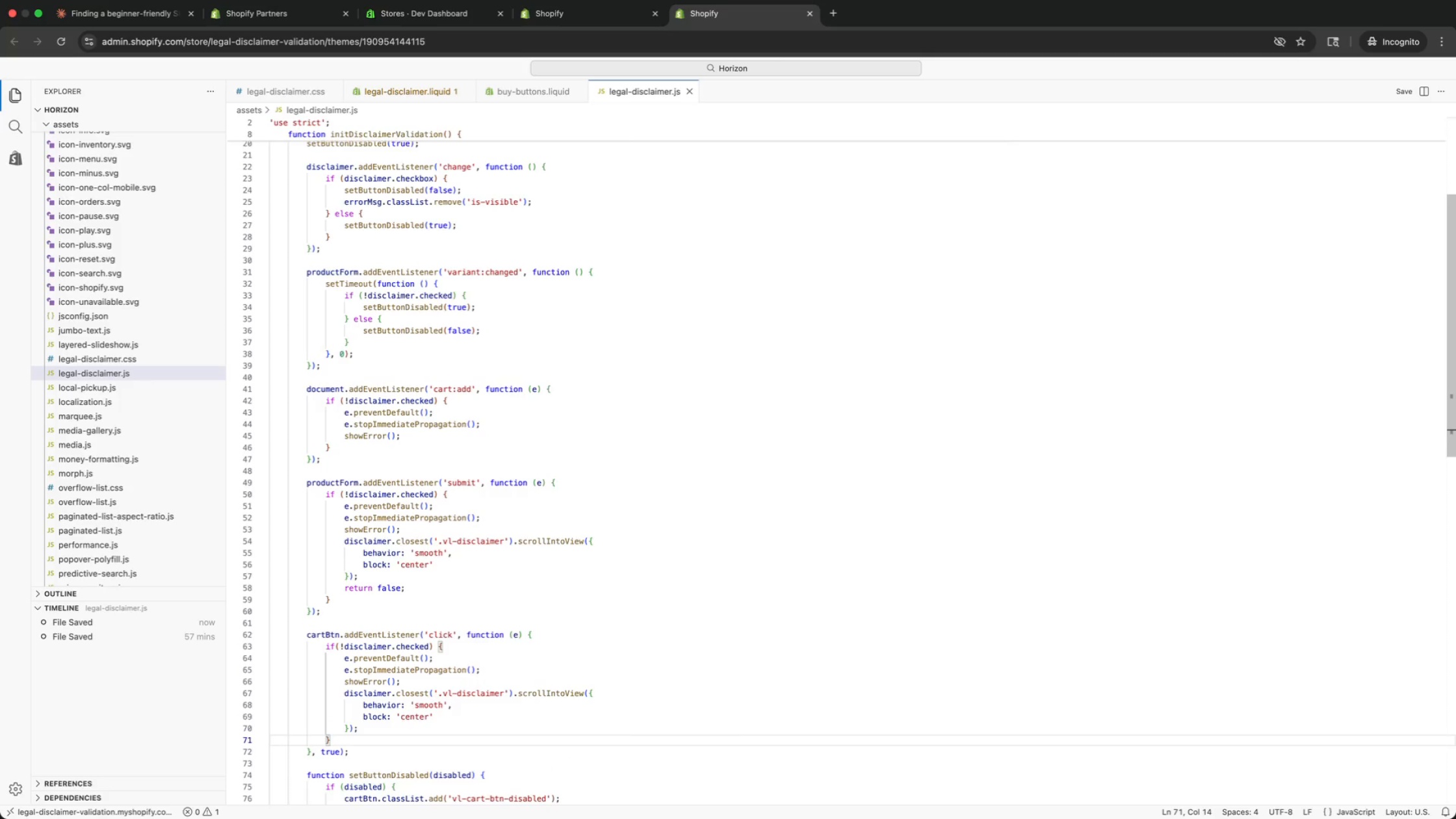 
key(ArrowDown)
 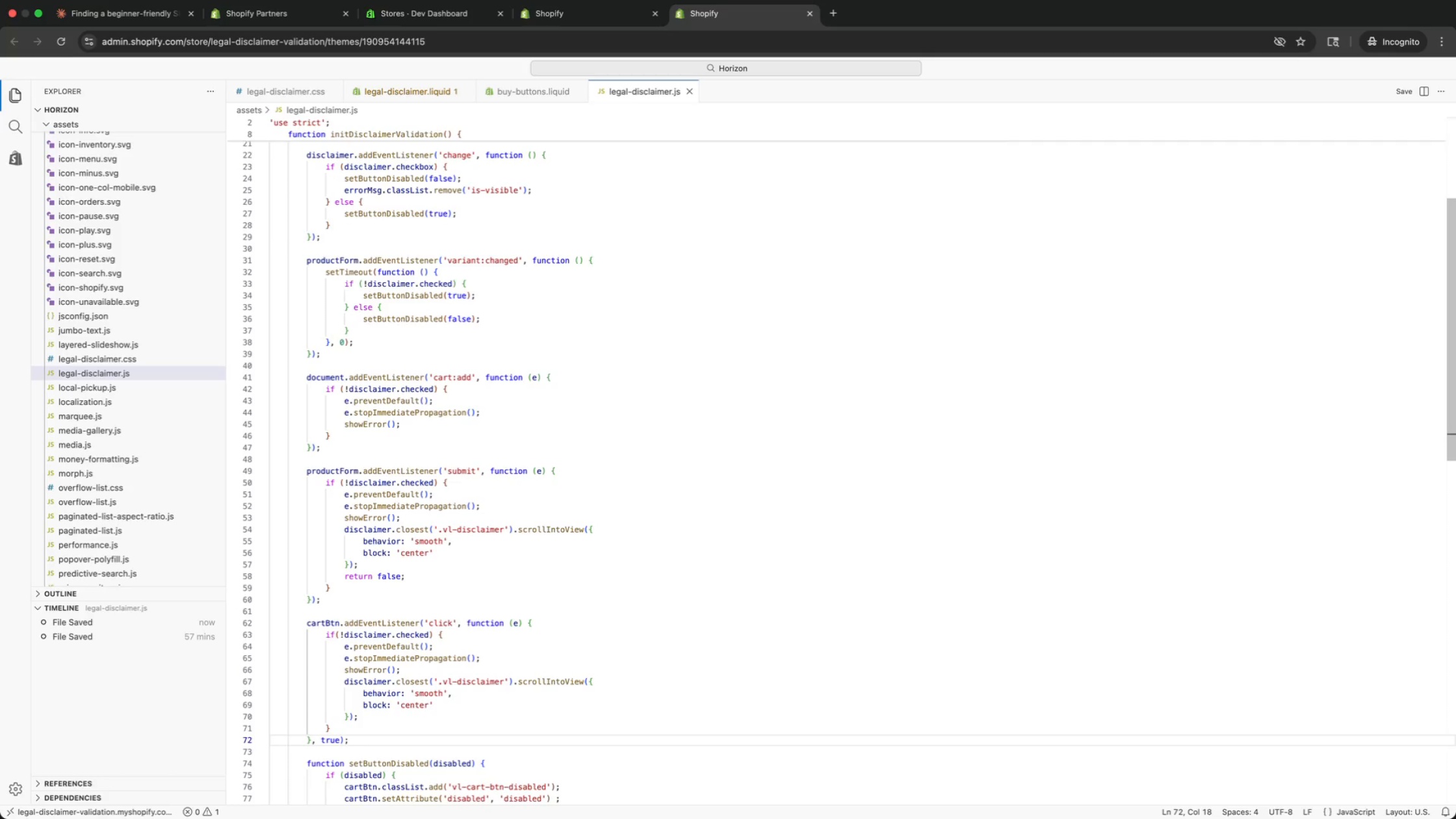 
key(ArrowDown)
 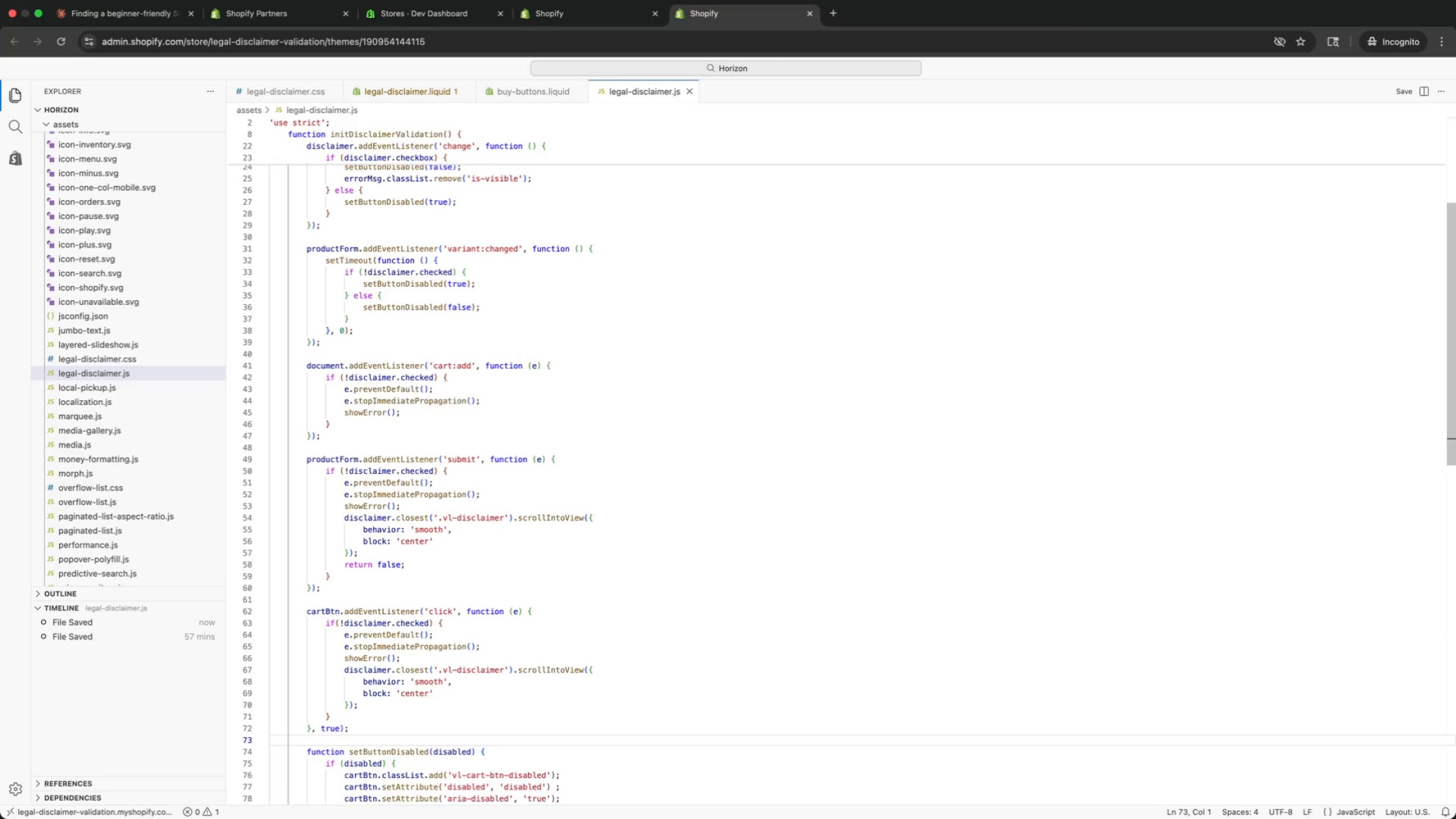 
key(ArrowDown)
 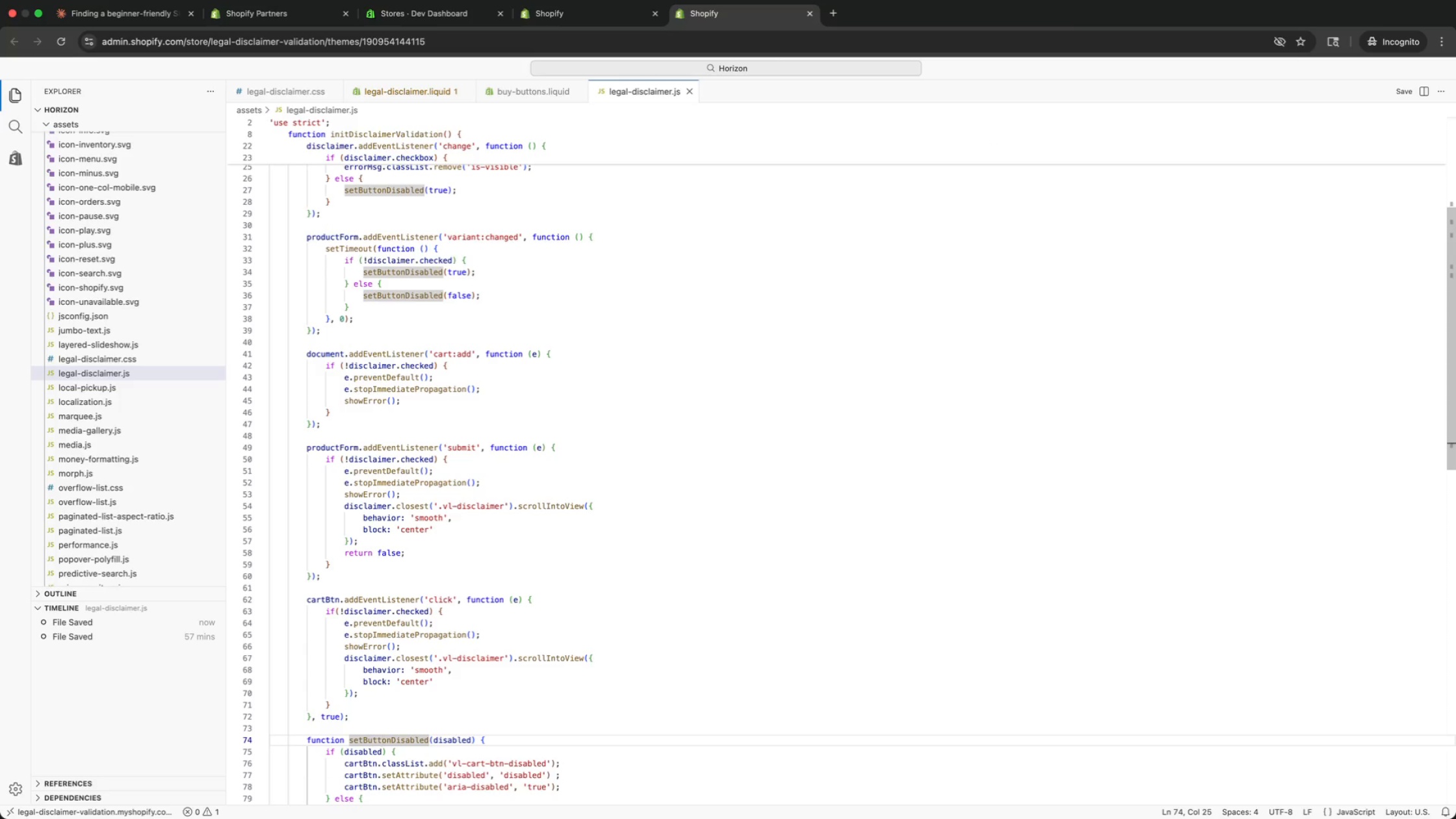 
key(ArrowDown)
 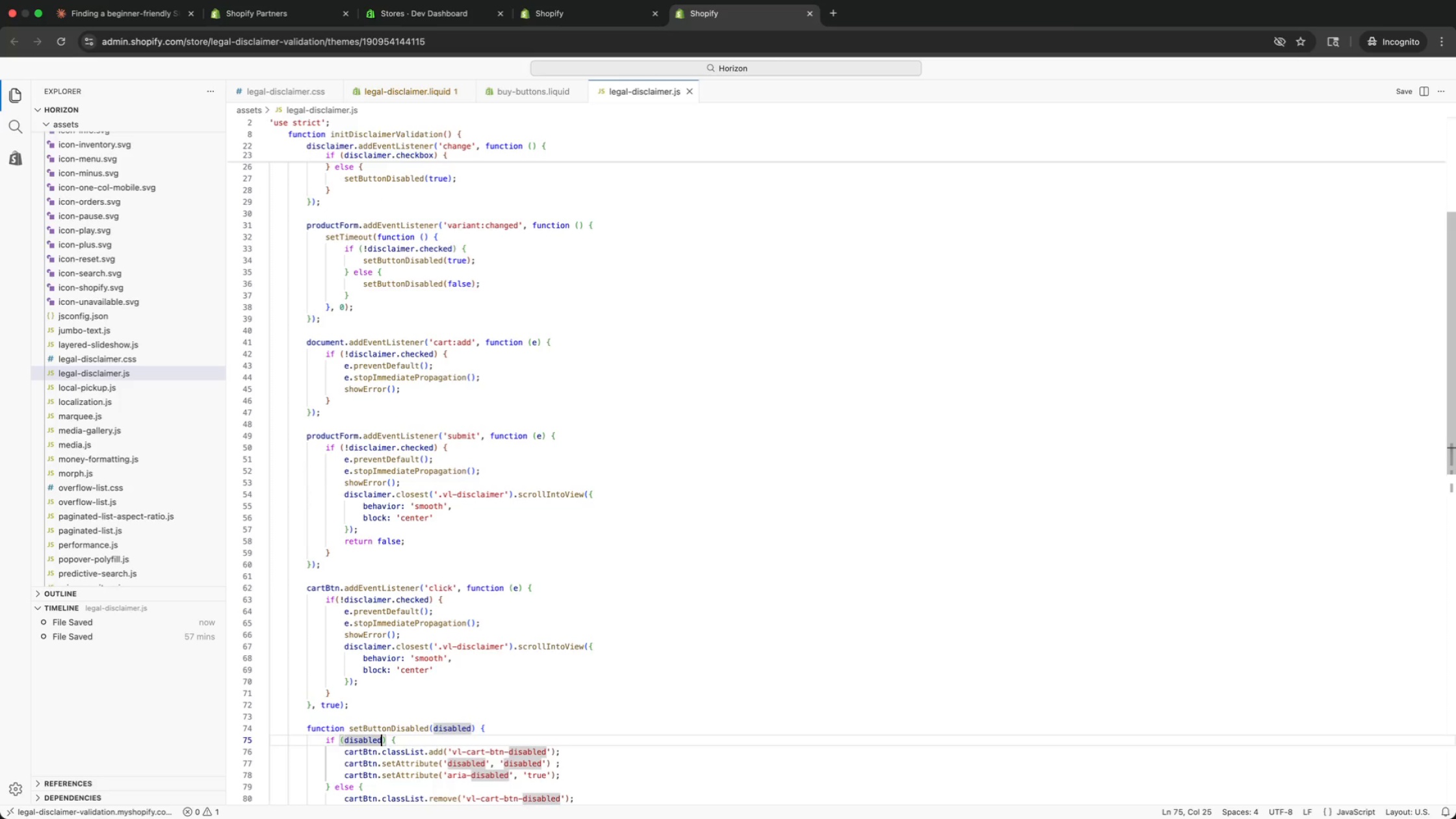 
key(ArrowDown)
 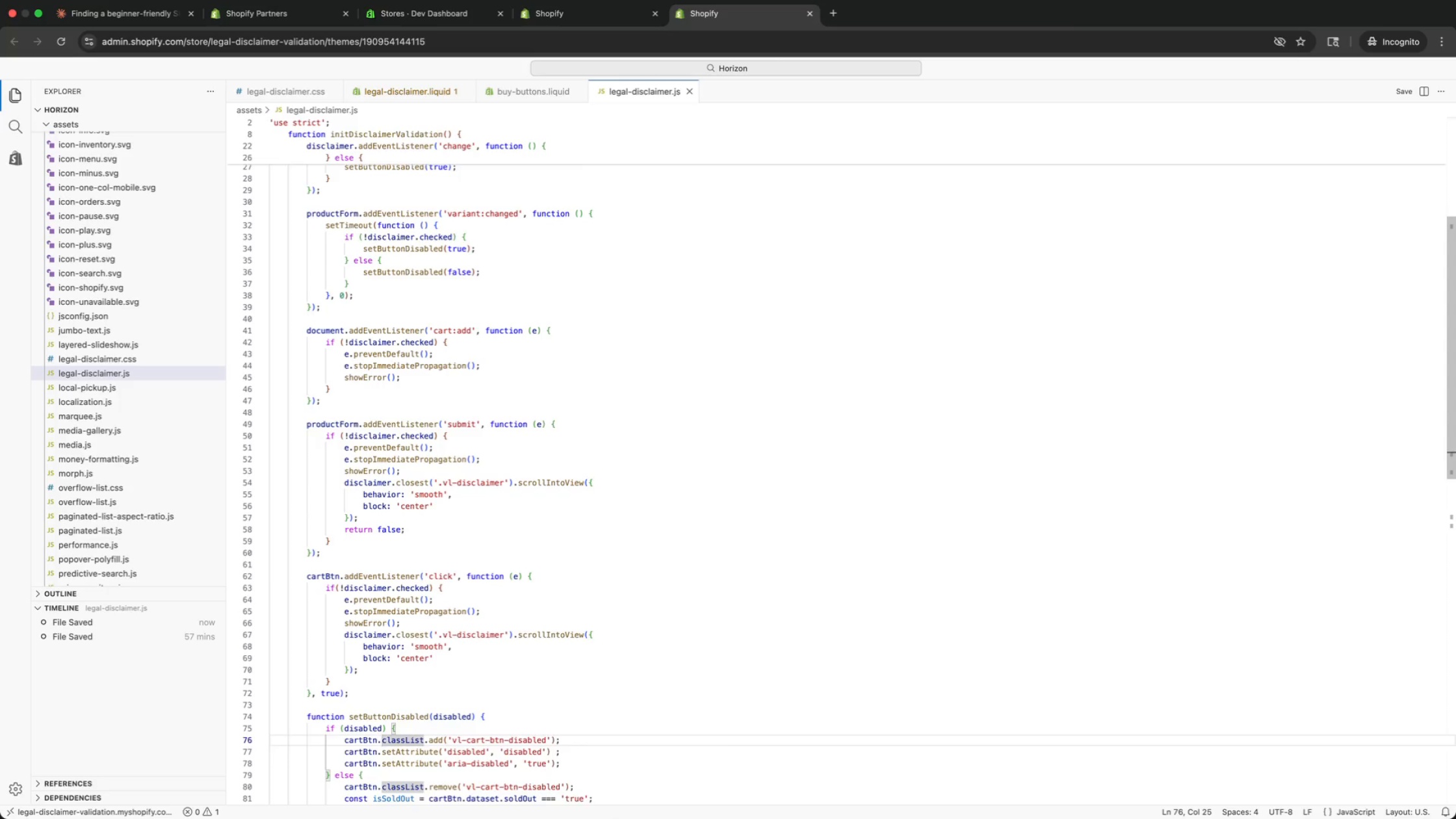 
key(ArrowDown)
 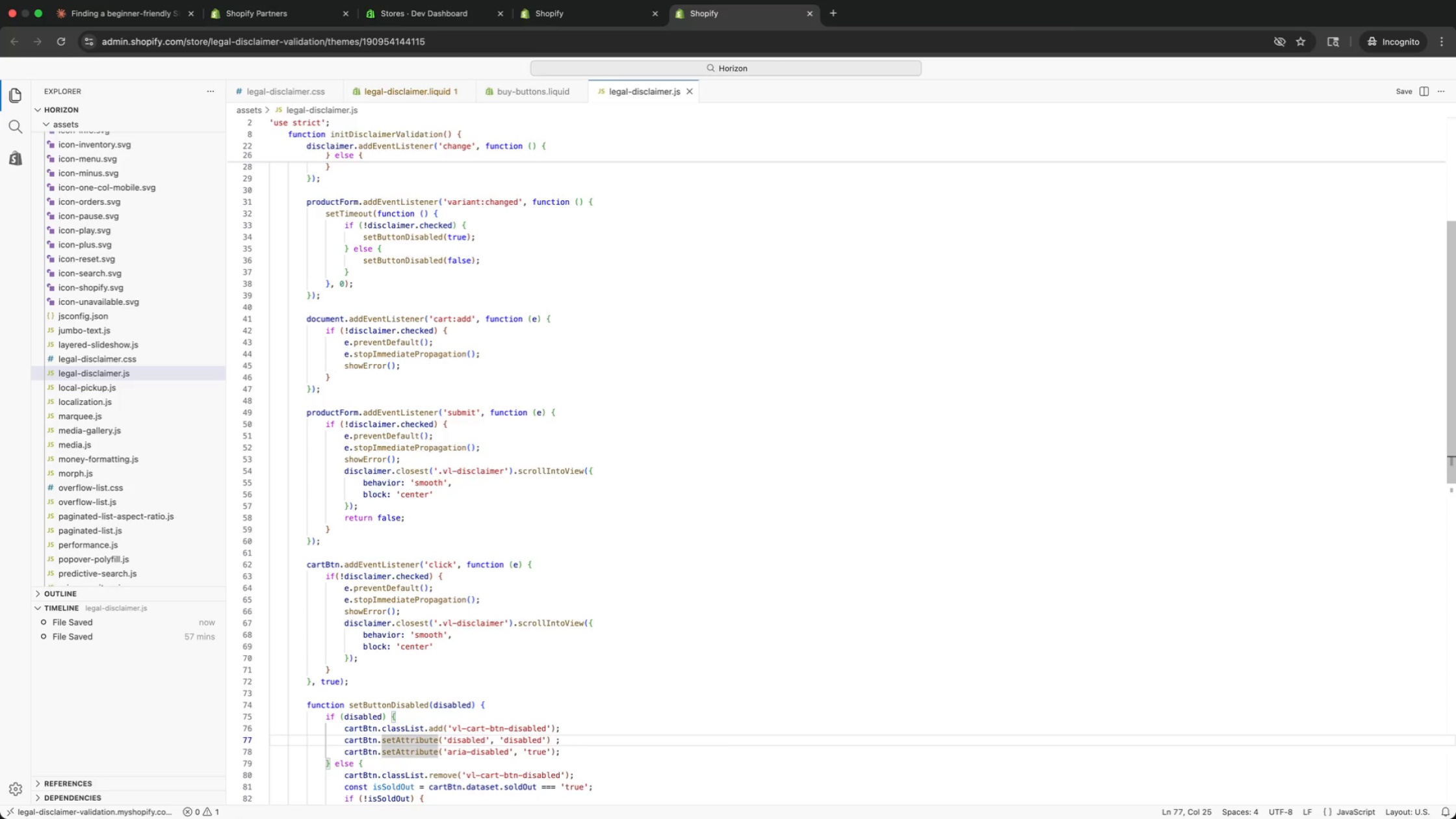 
key(ArrowDown)
 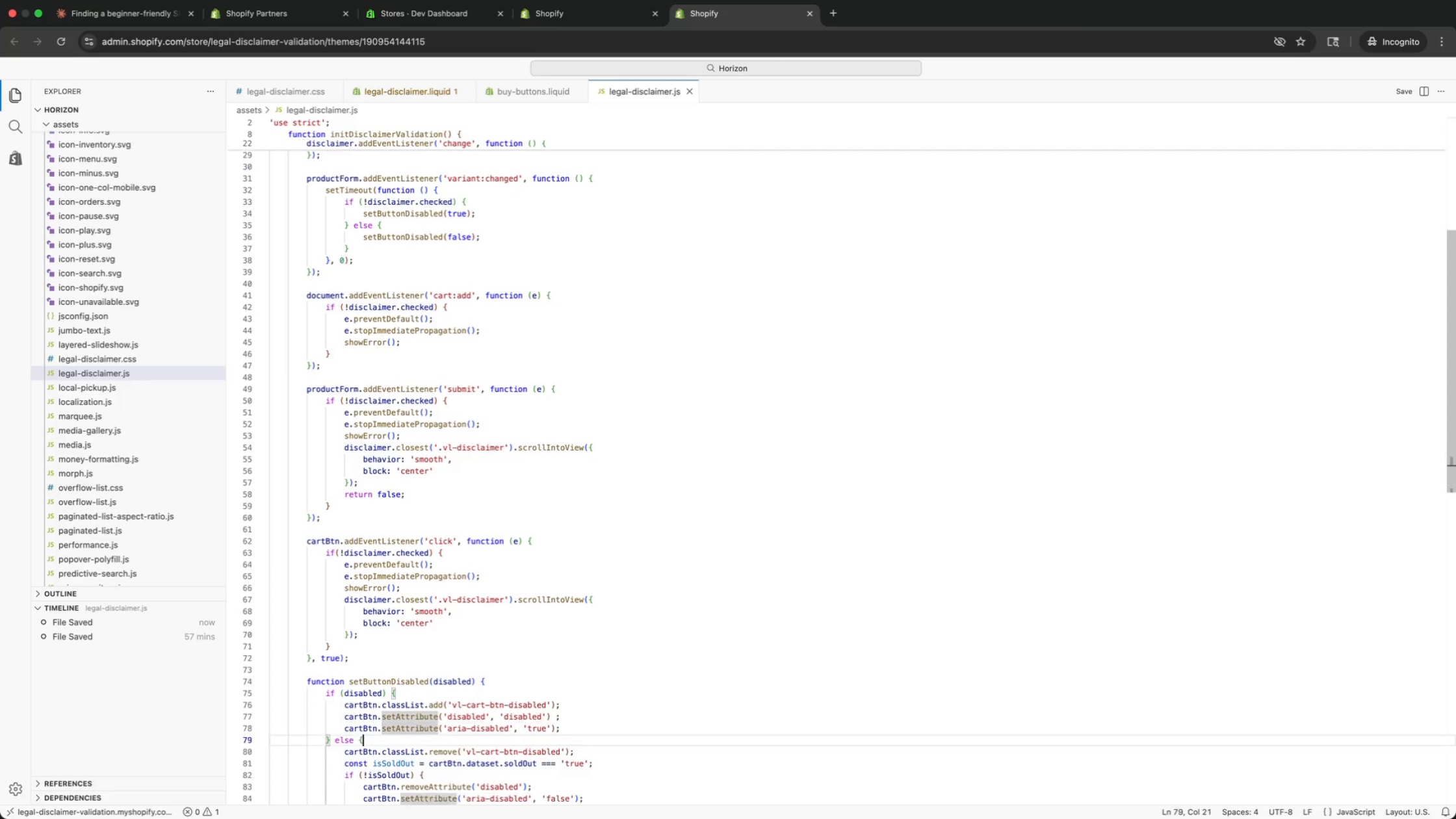 
key(ArrowDown)
 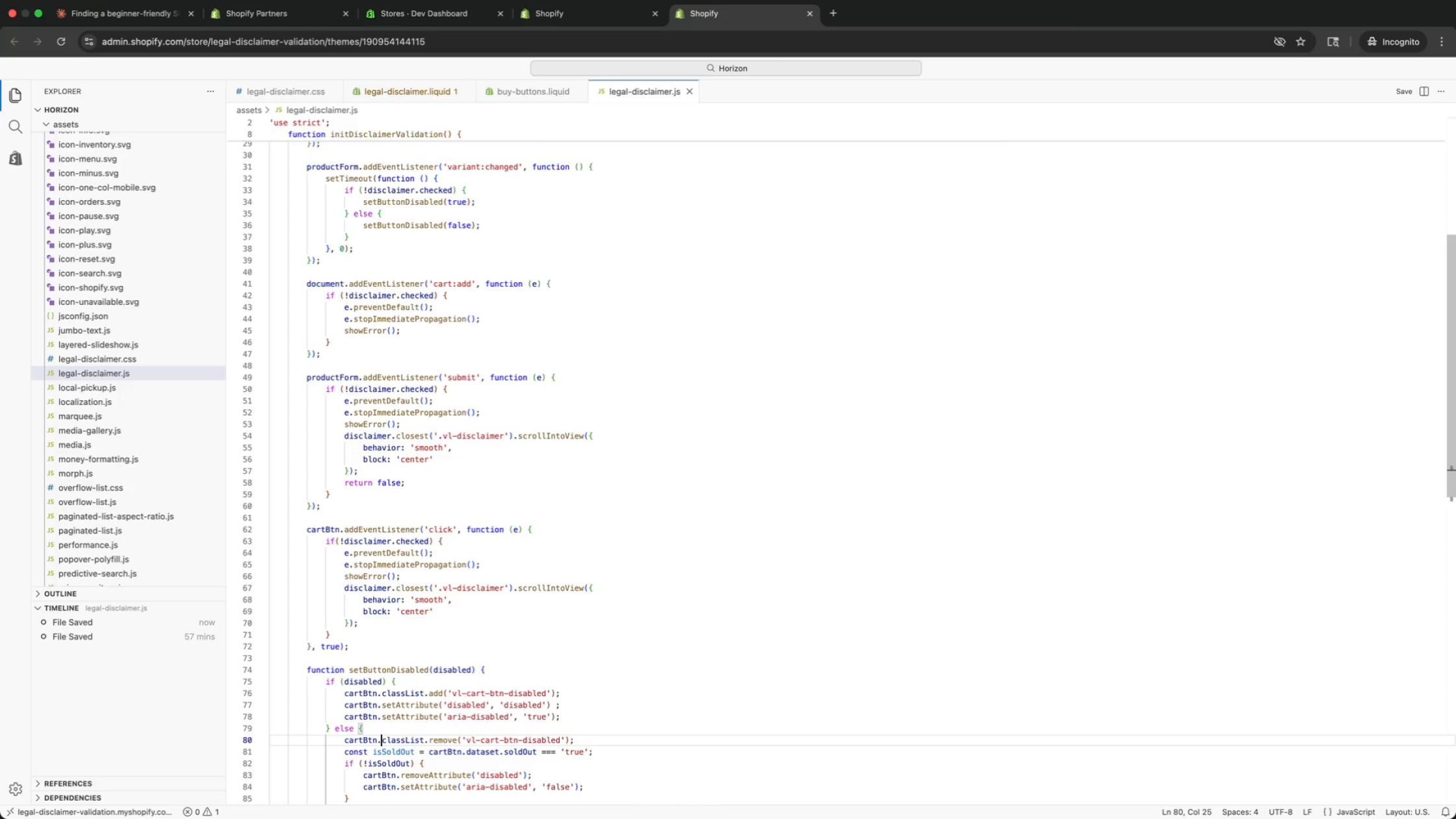 
key(ArrowDown)
 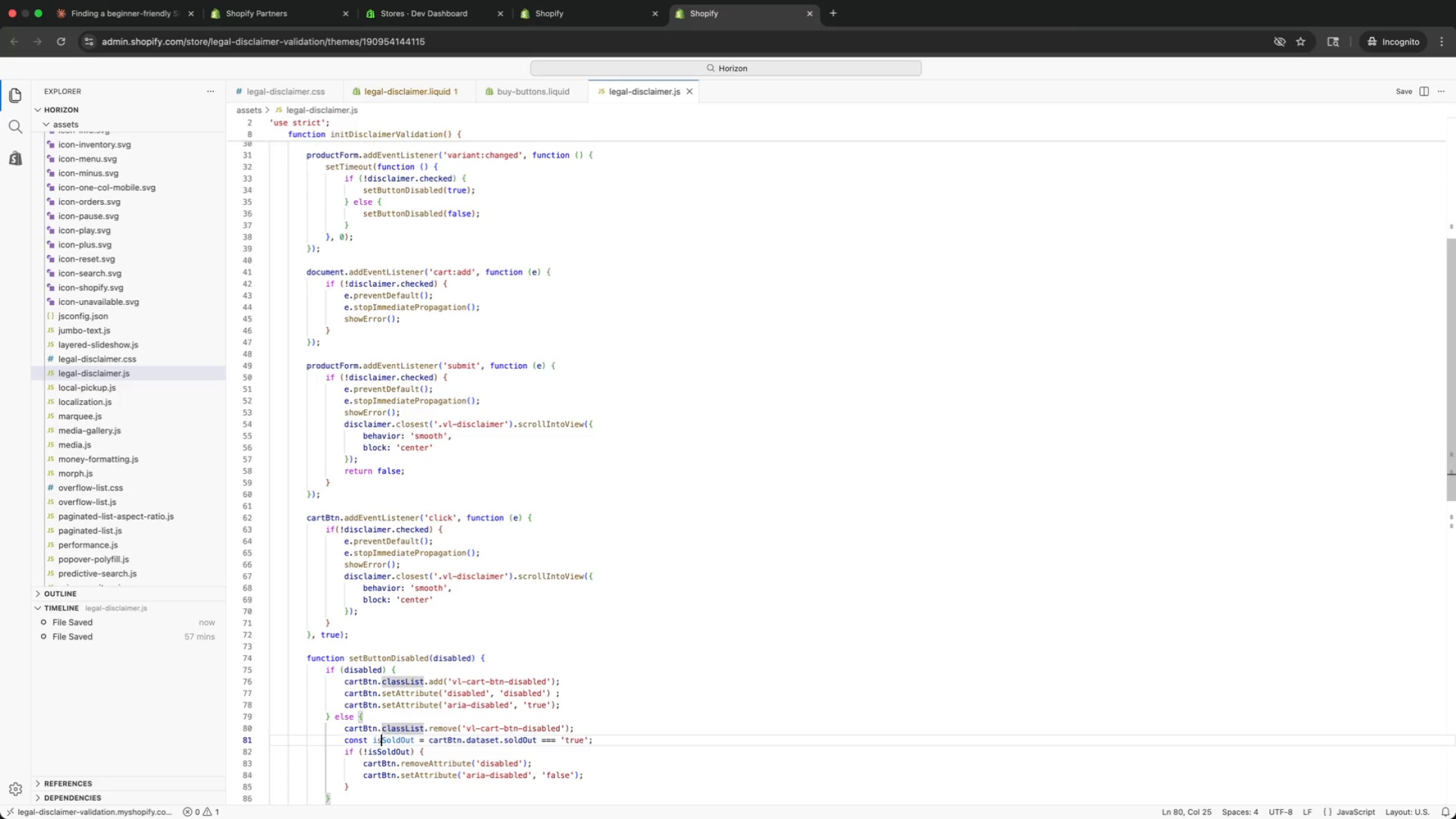 
key(ArrowDown)
 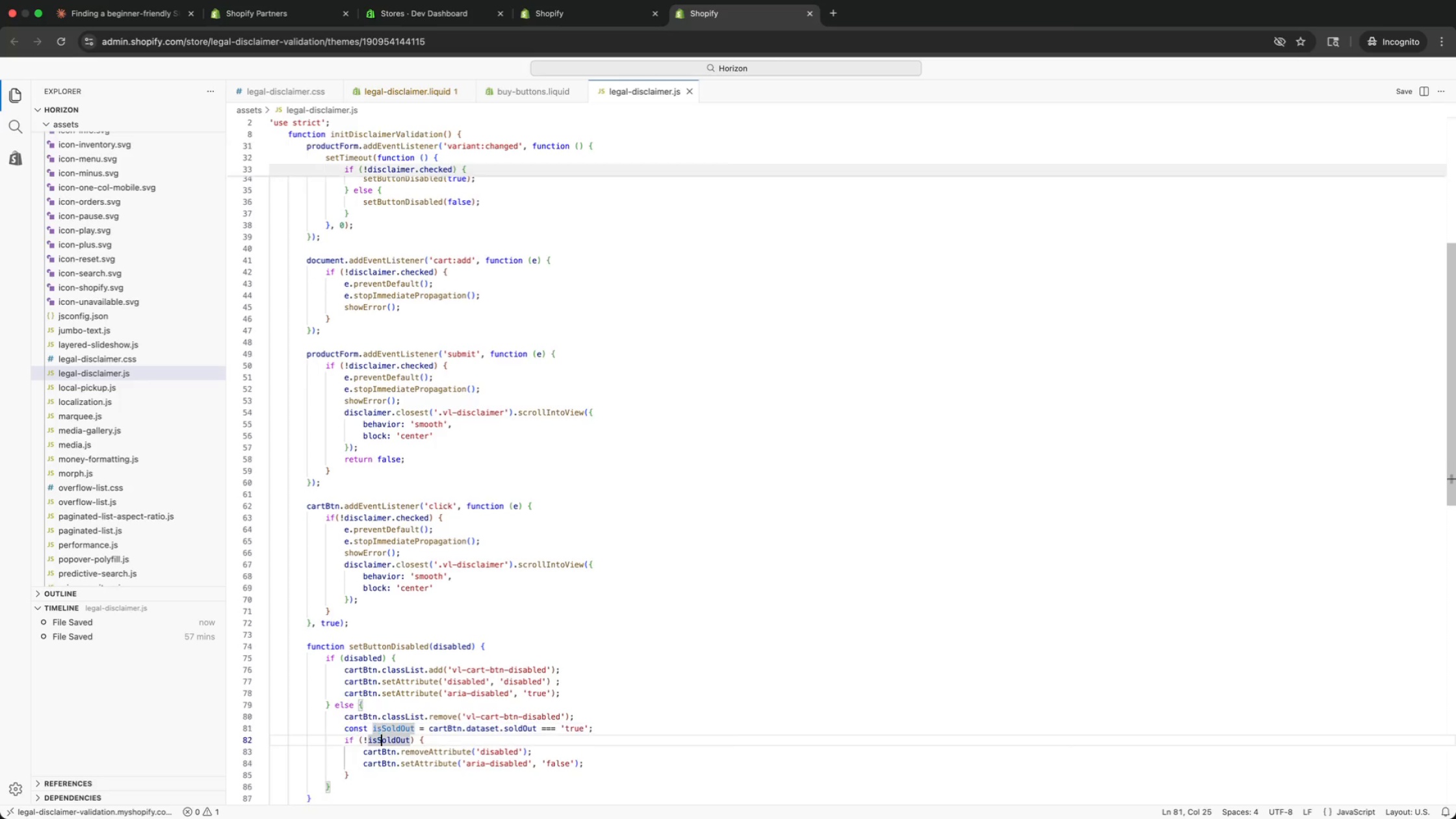 
key(ArrowDown)
 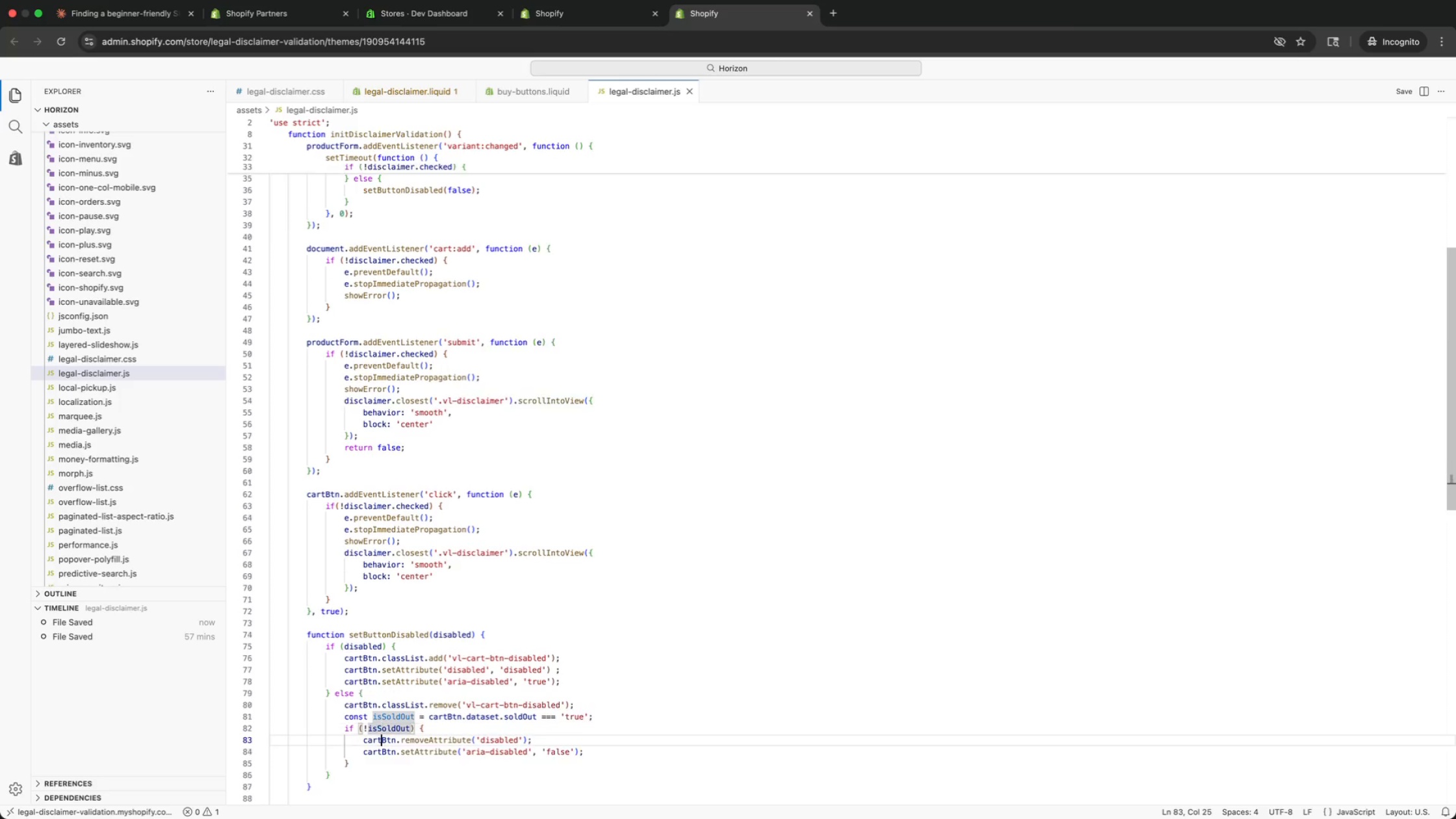 
key(ArrowDown)
 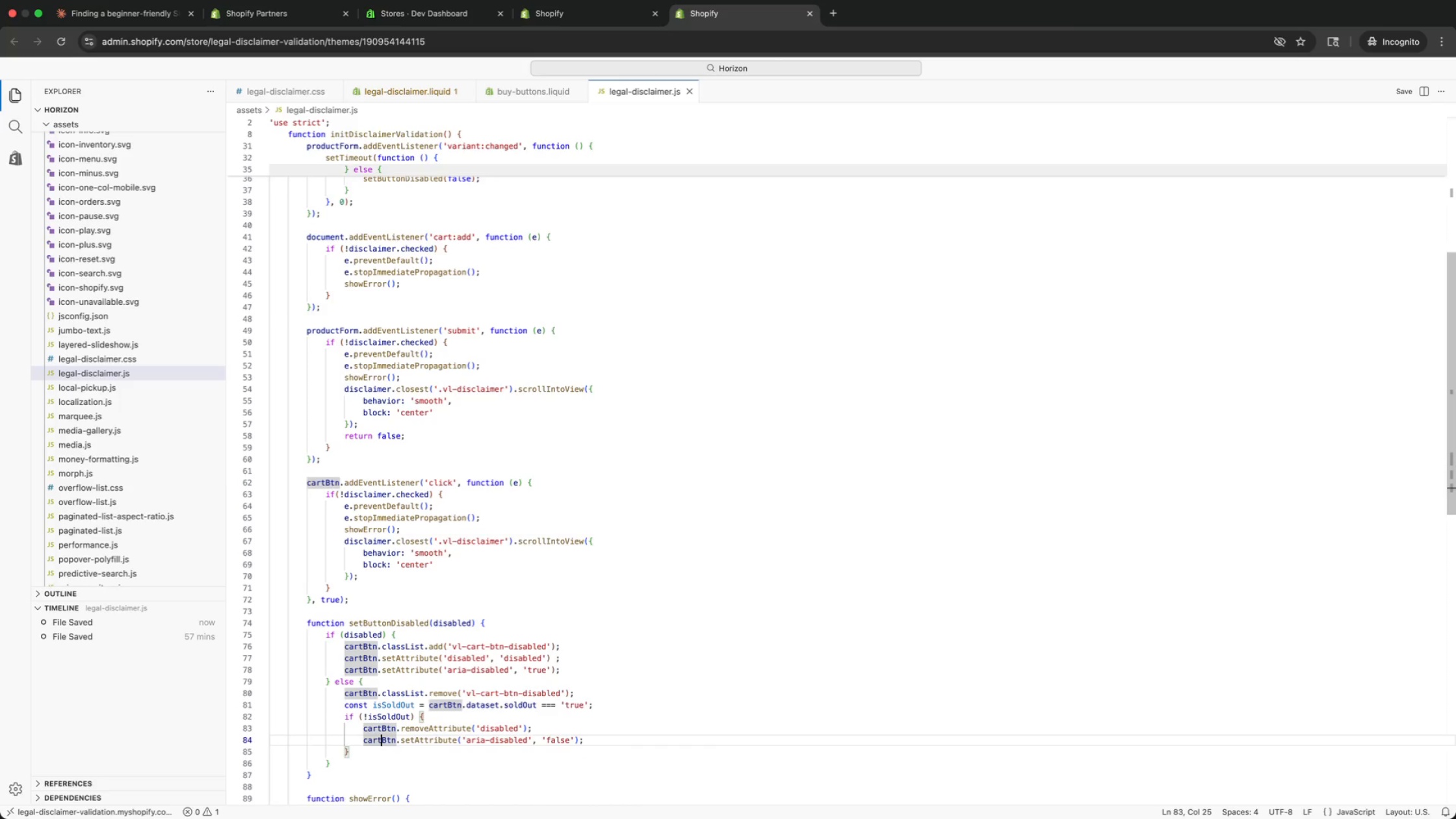 
key(ArrowDown)
 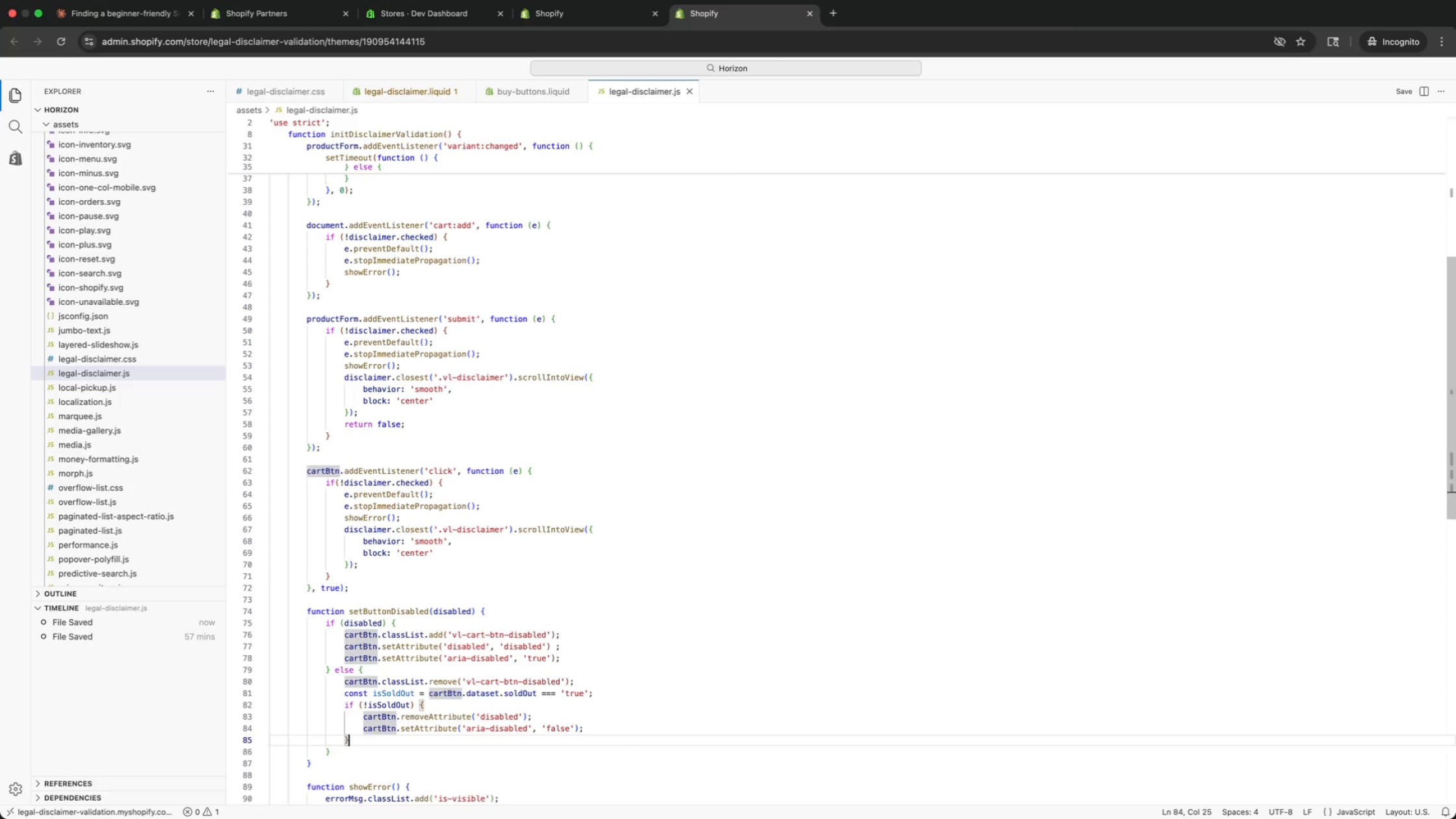 
key(ArrowDown)
 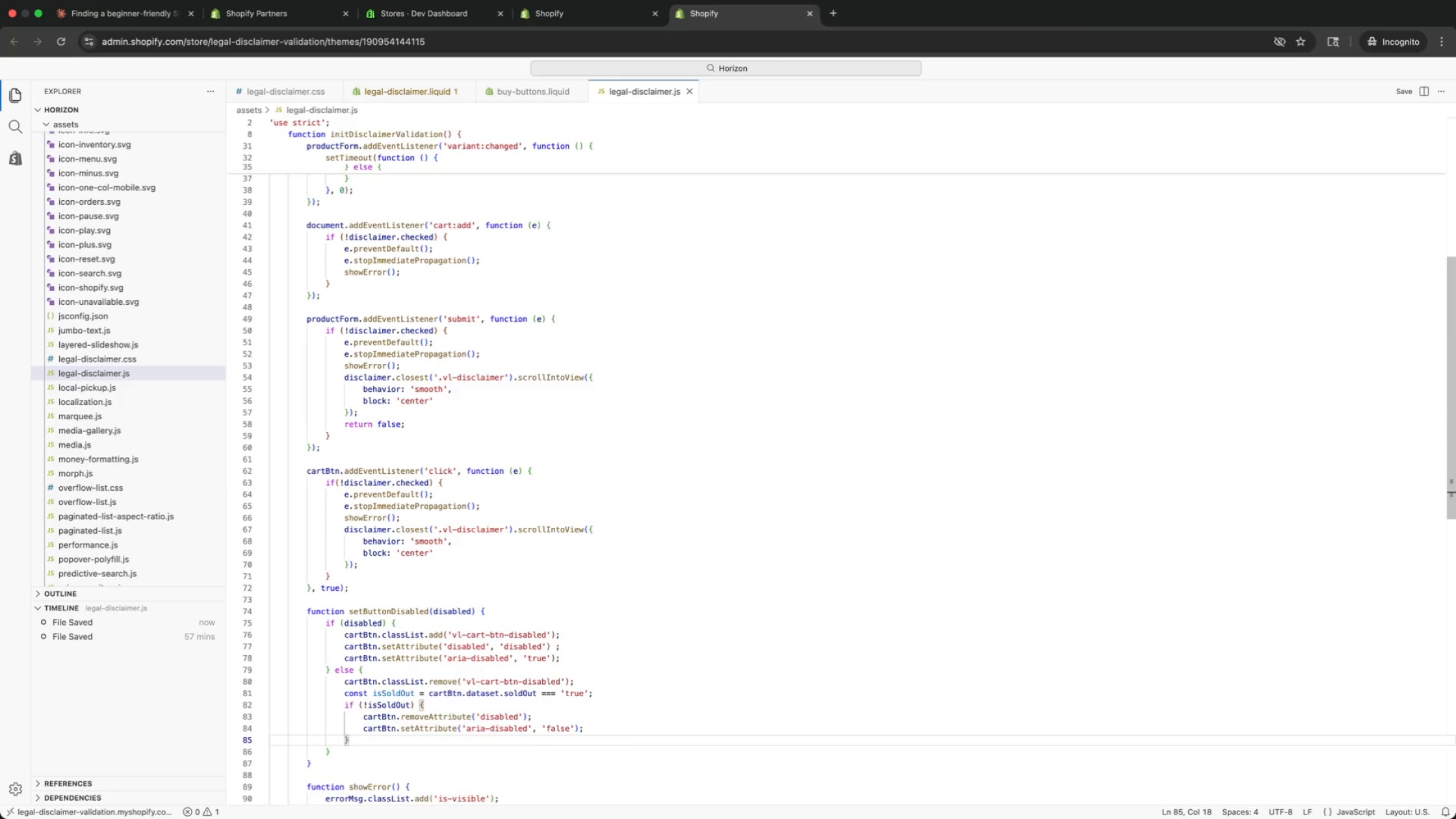 
key(ArrowDown)
 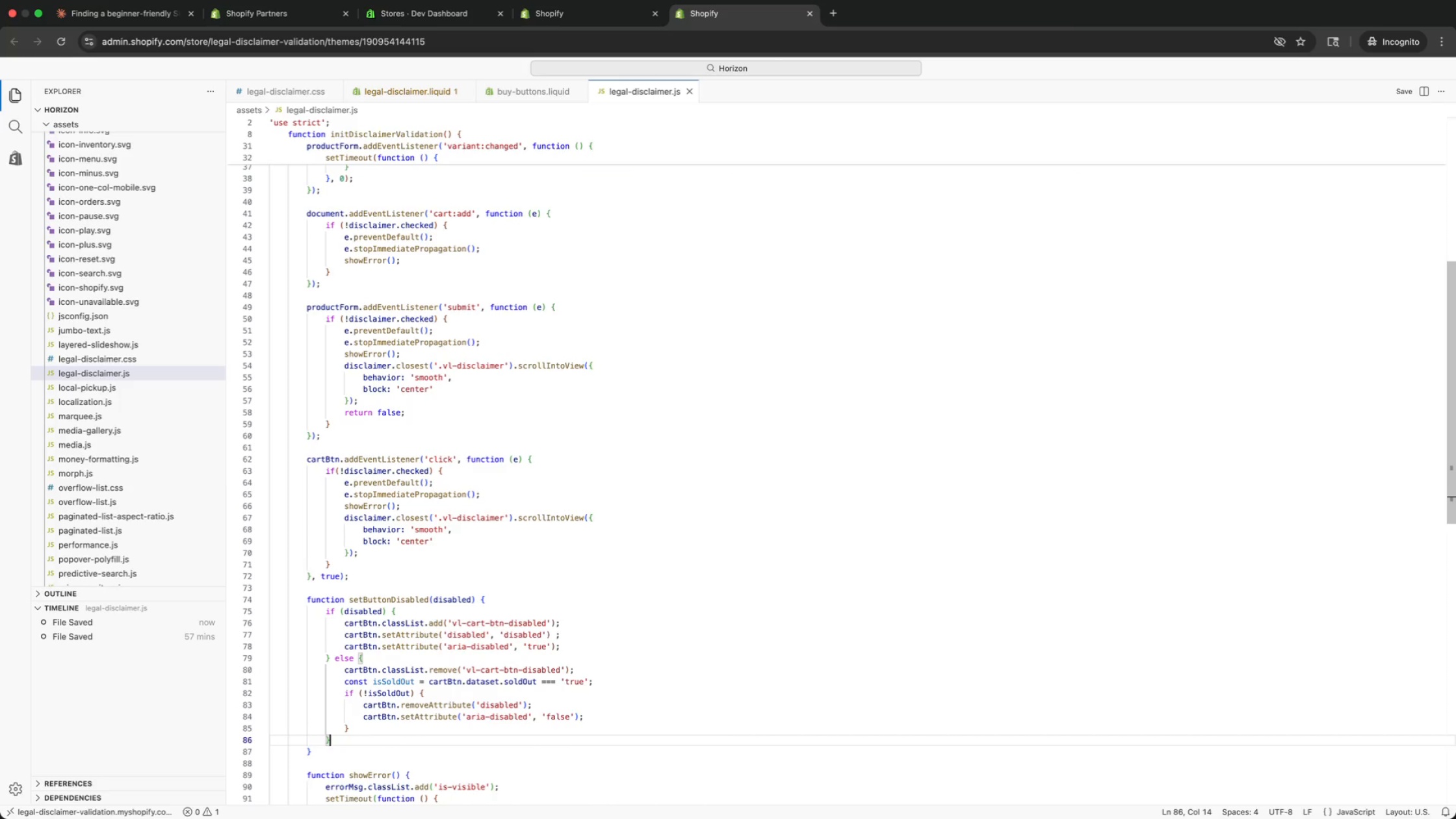 
key(ArrowDown)
 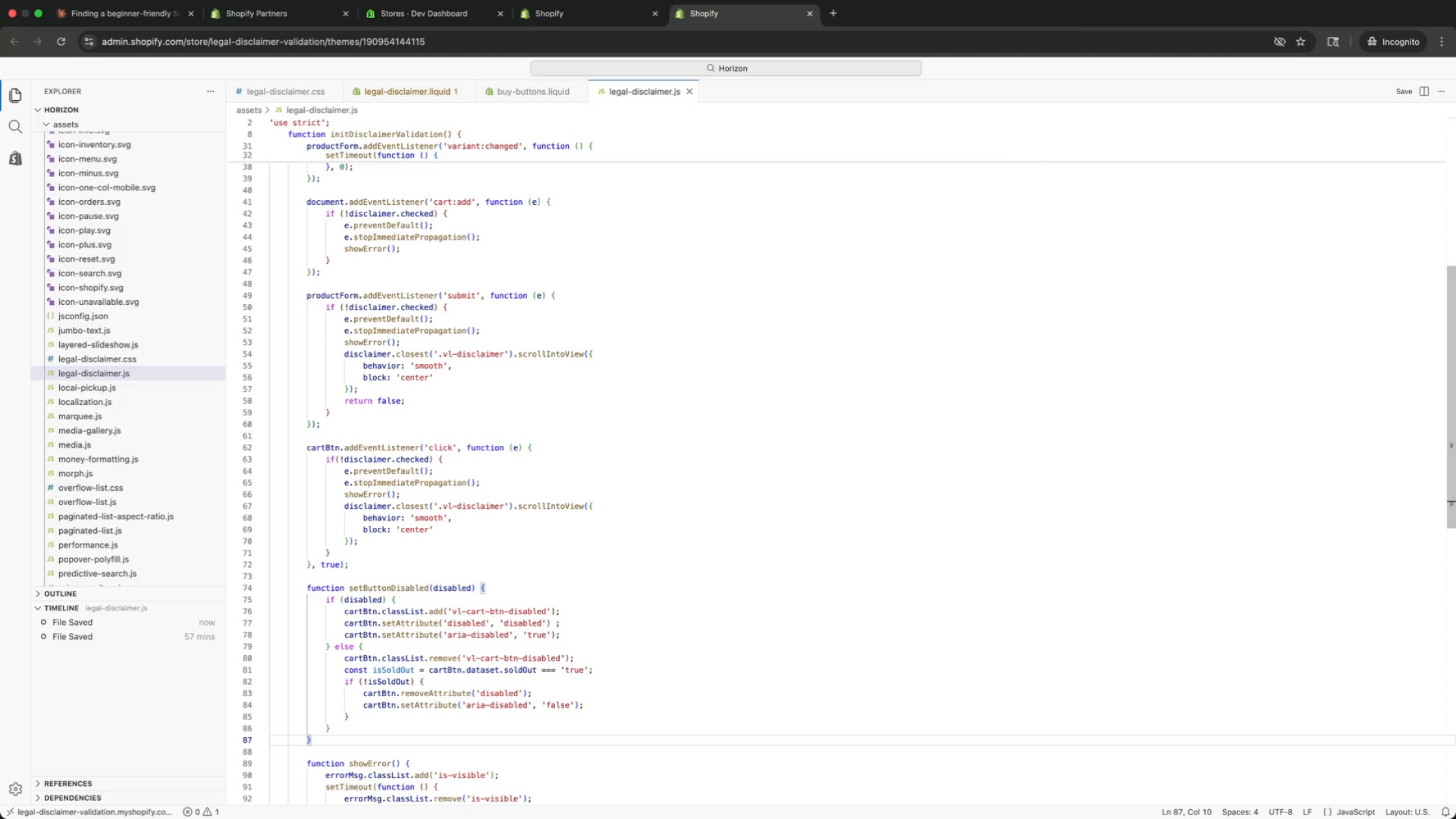 
key(ArrowDown)
 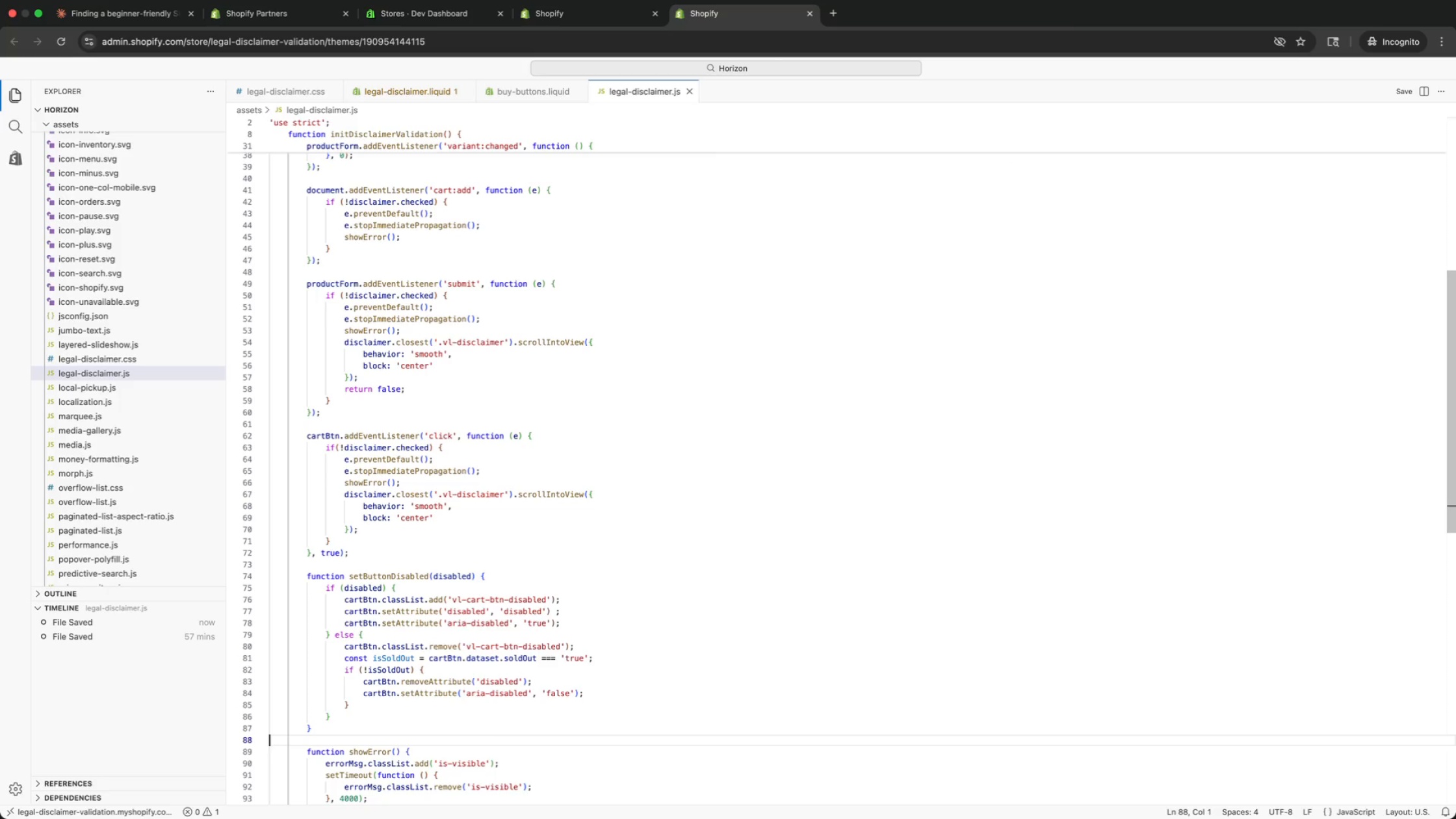 
wait(5.24)
 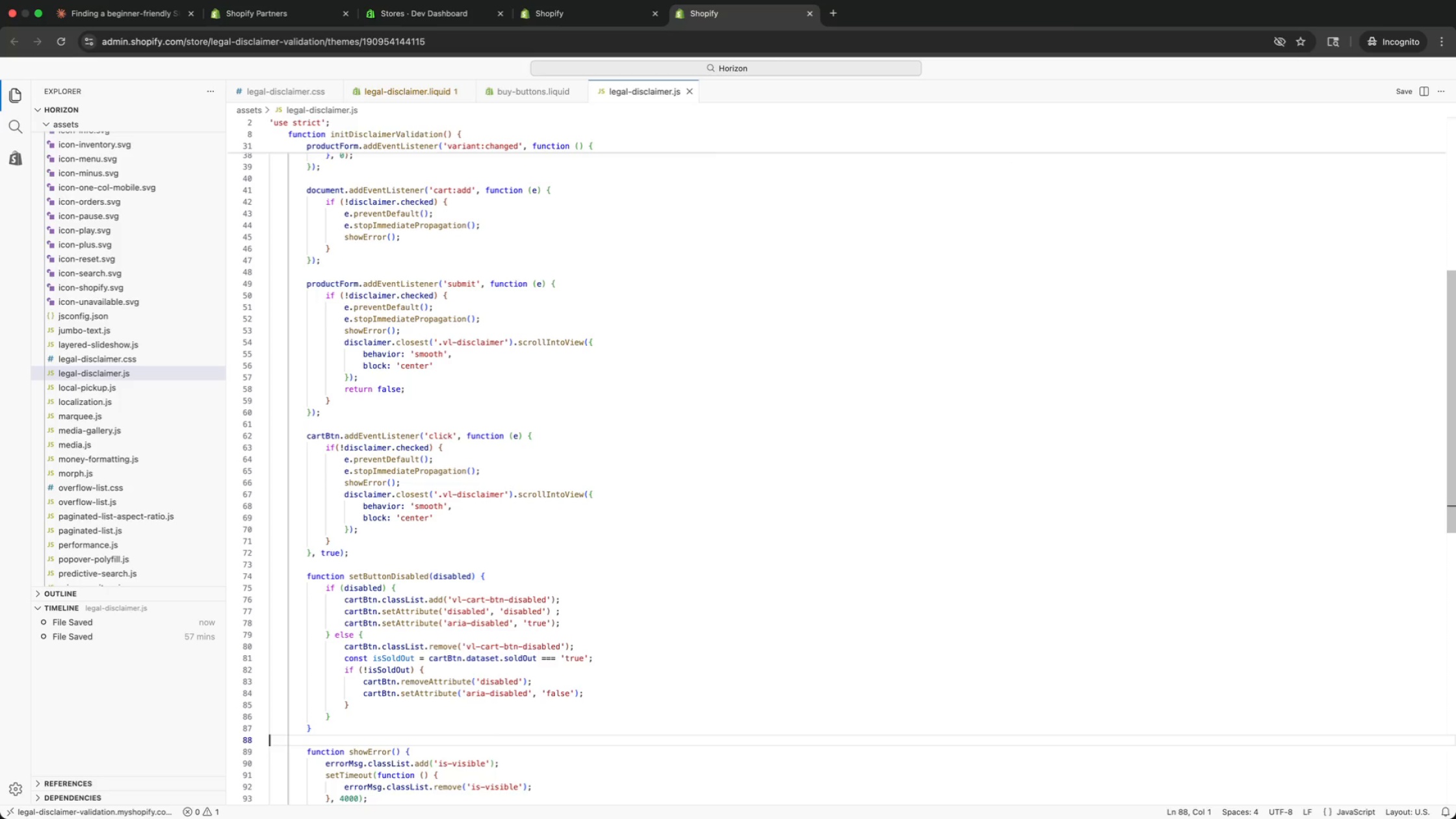 
key(ArrowDown)
 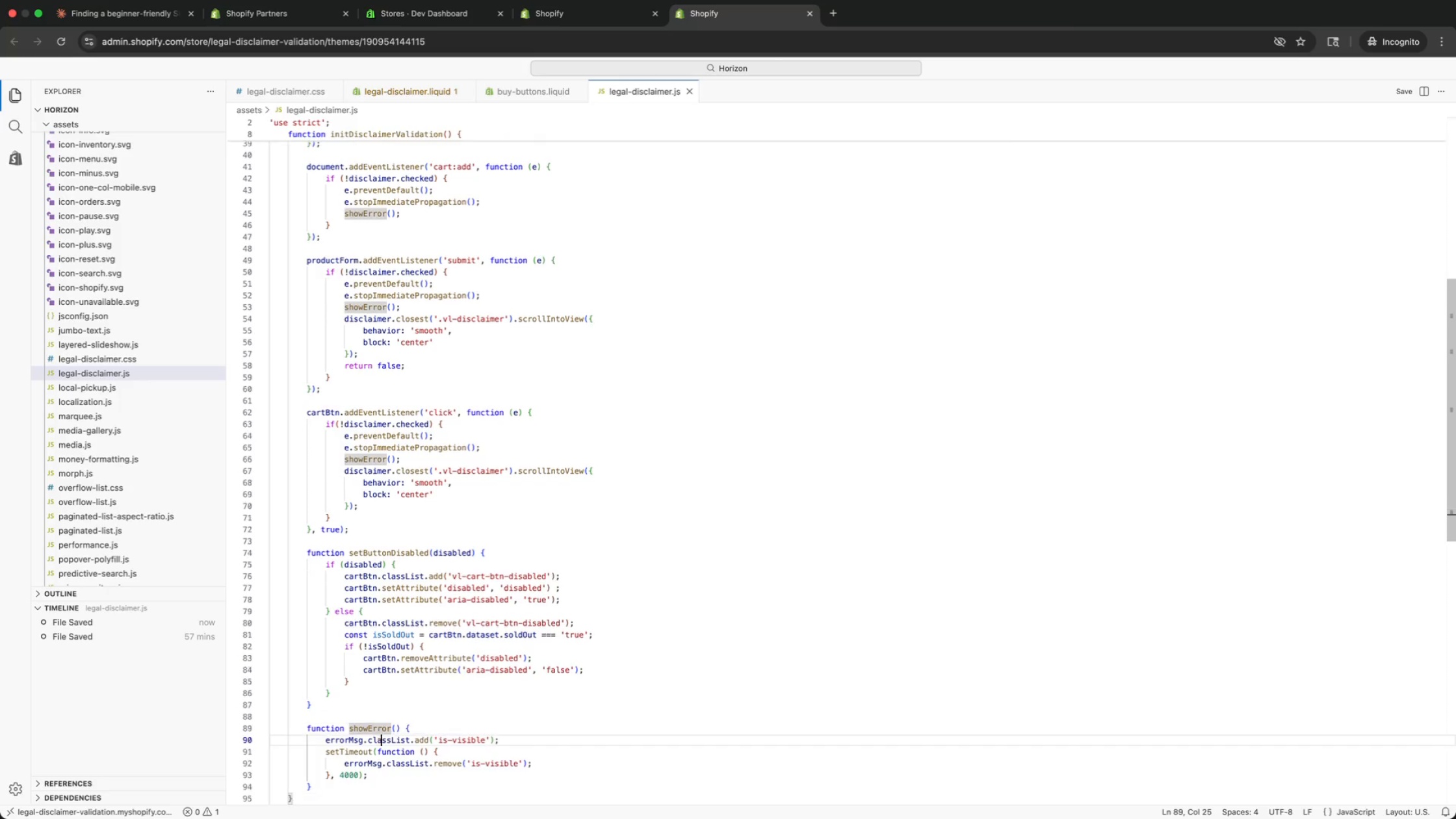 
key(ArrowDown)
 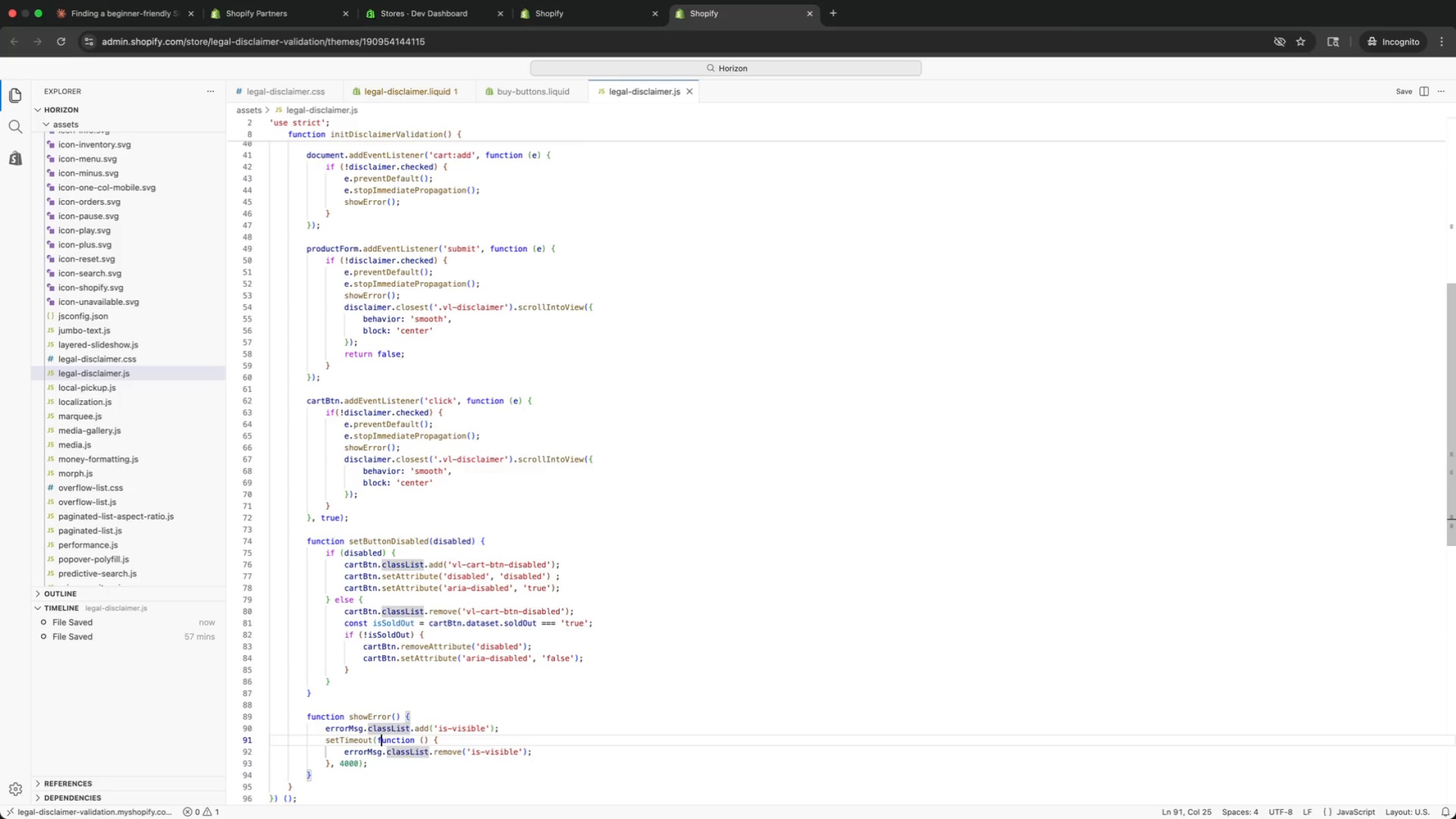 
key(ArrowDown)
 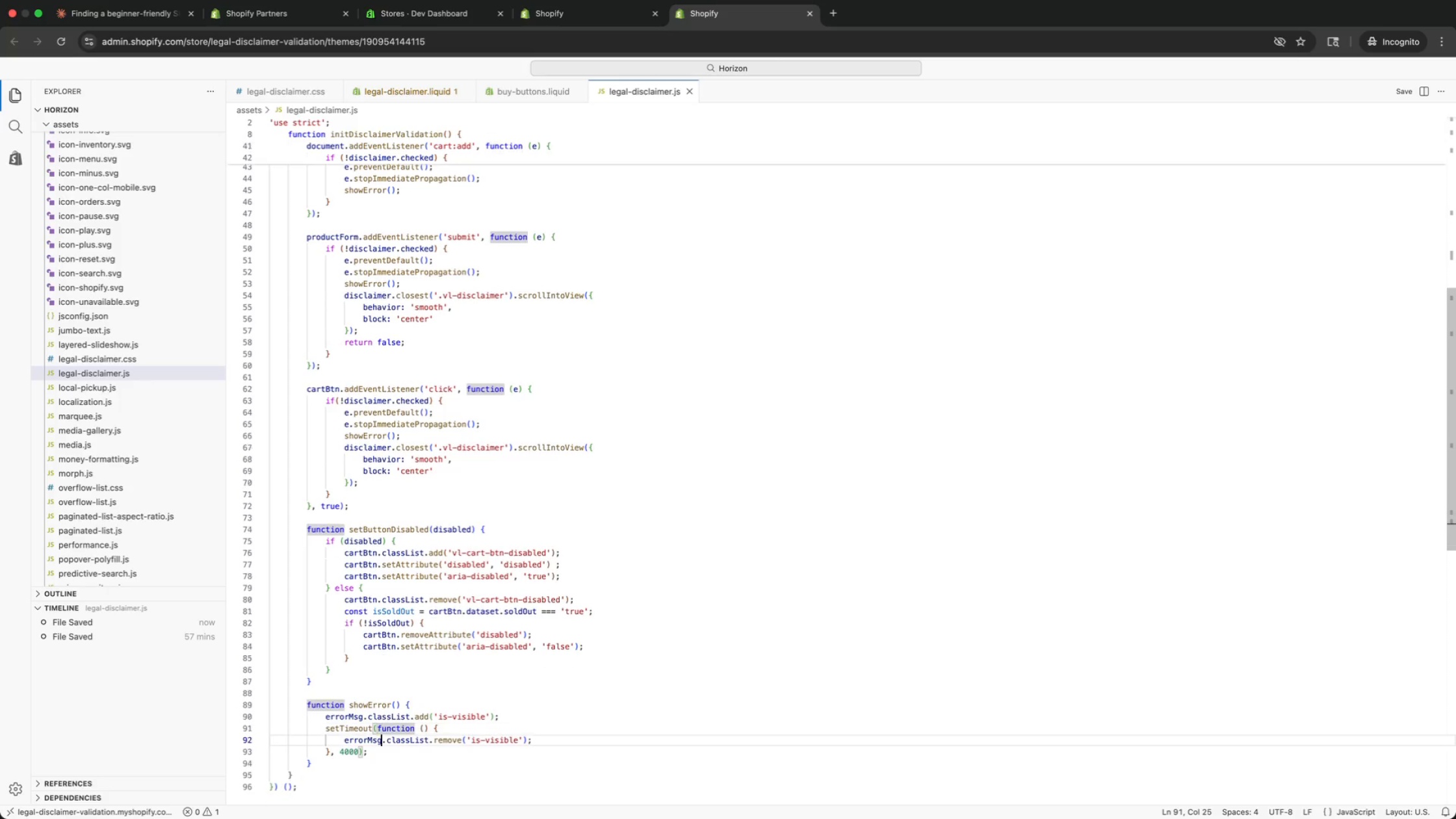 
key(ArrowDown)
 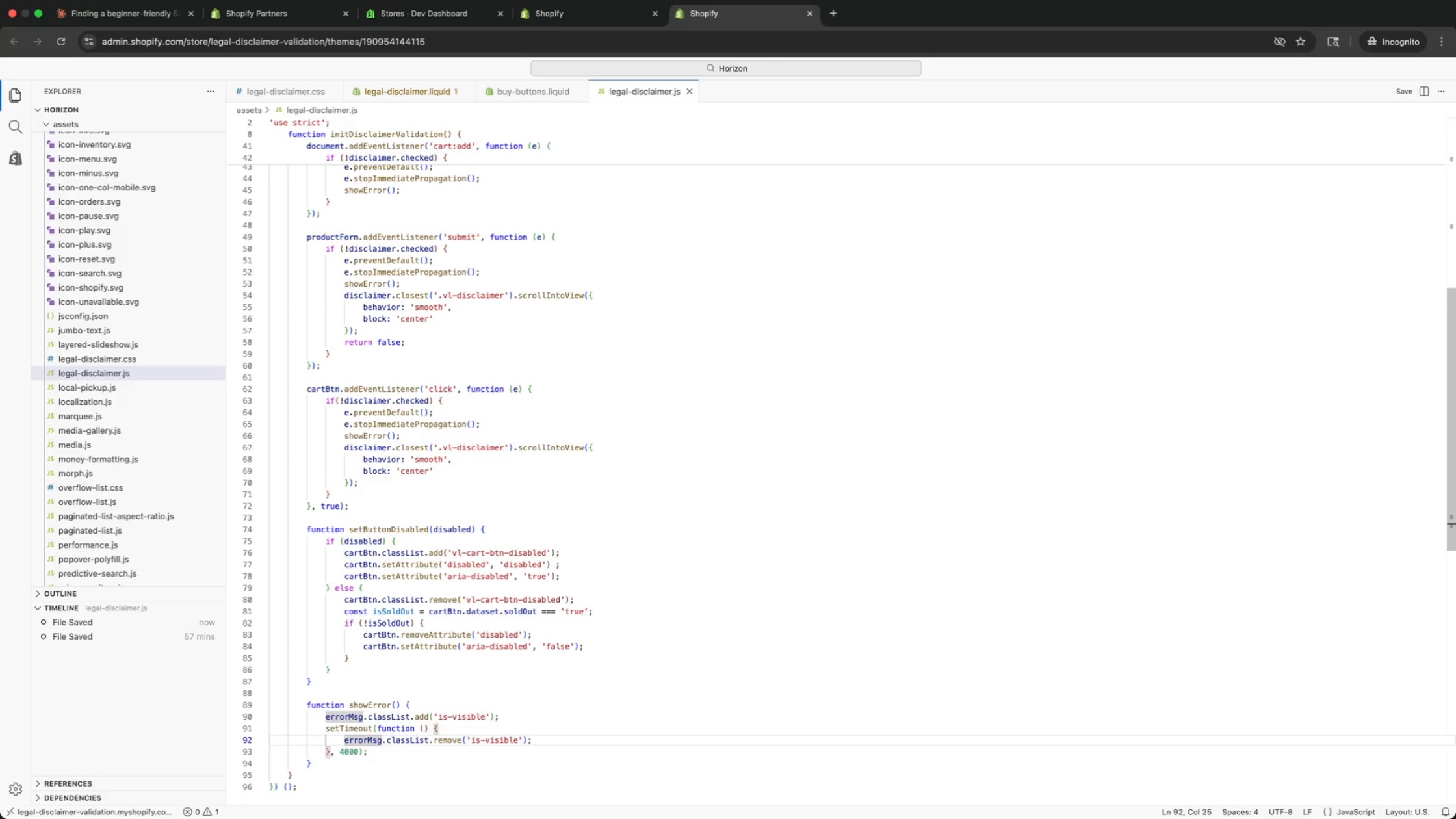 
key(ArrowUp)
 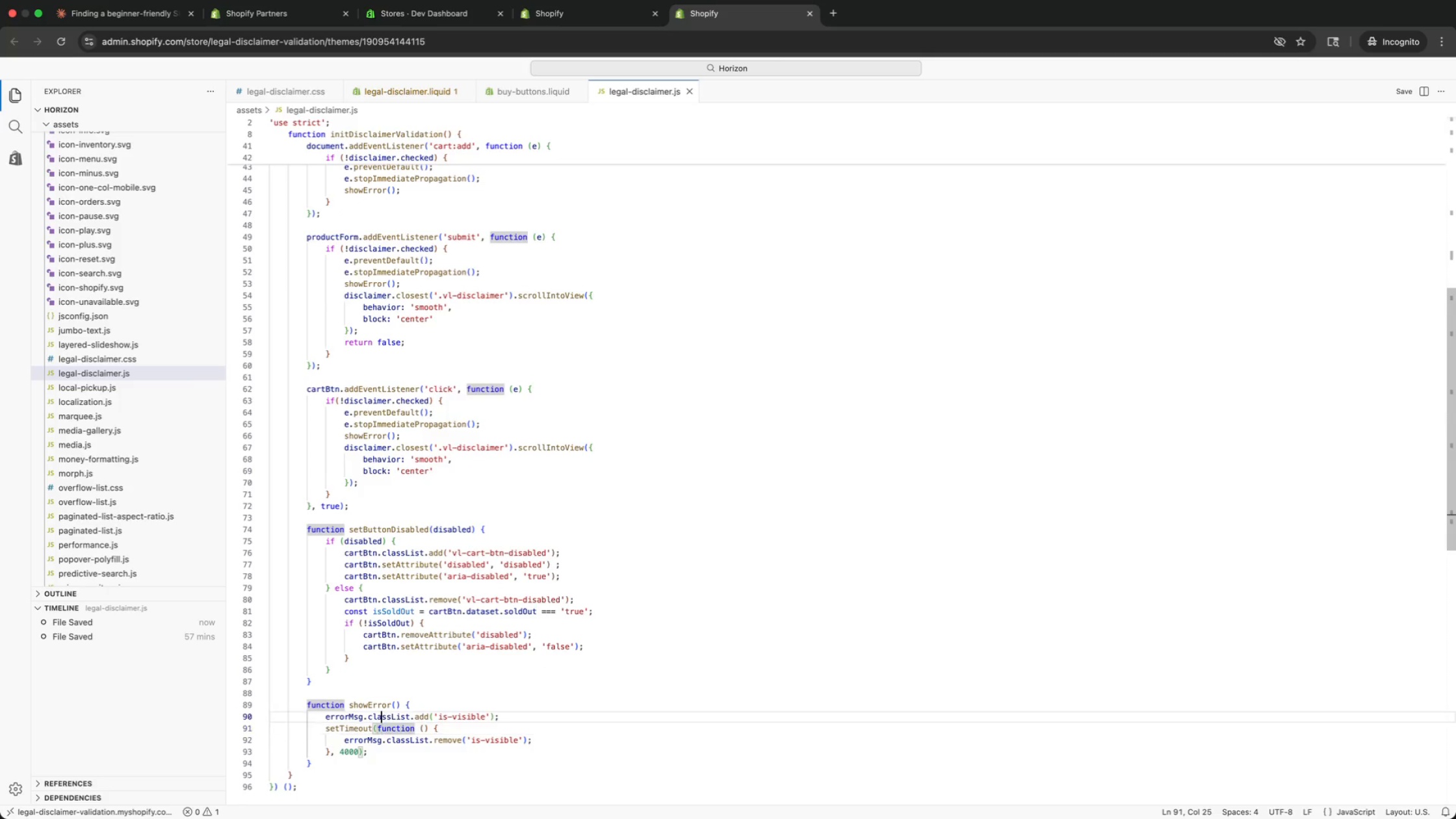 
key(ArrowUp)
 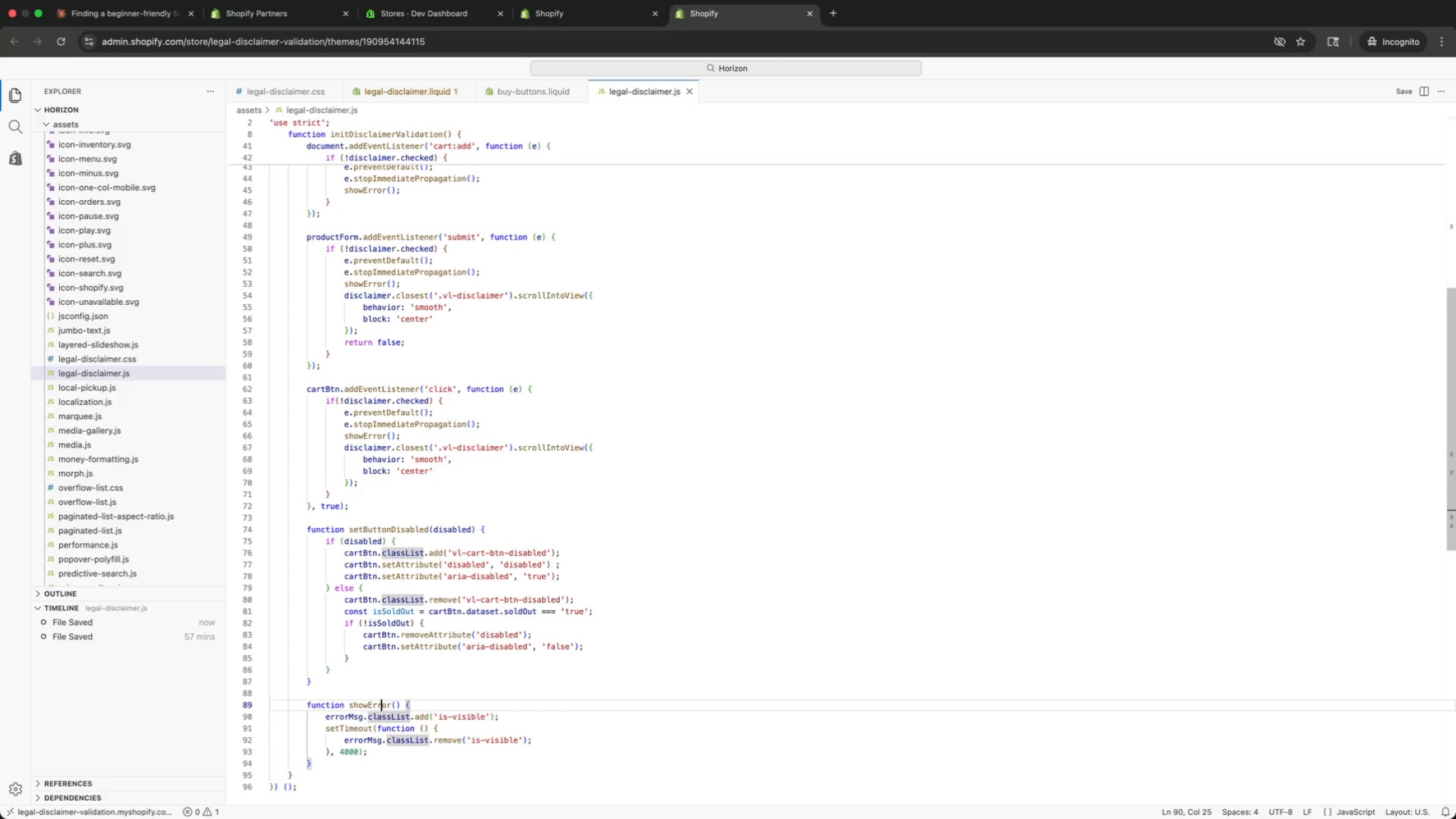 
key(ArrowUp)
 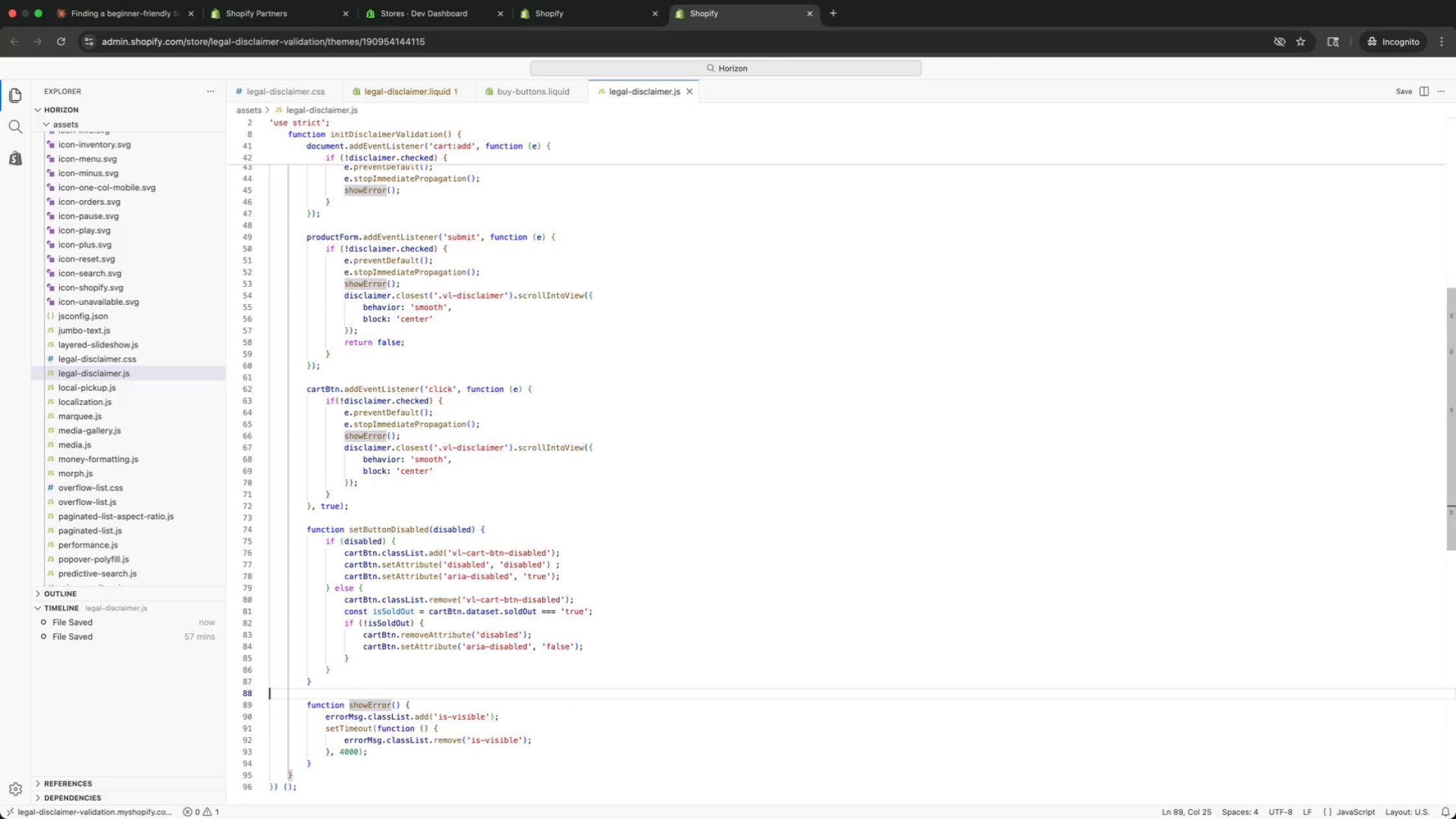 
key(ArrowUp)
 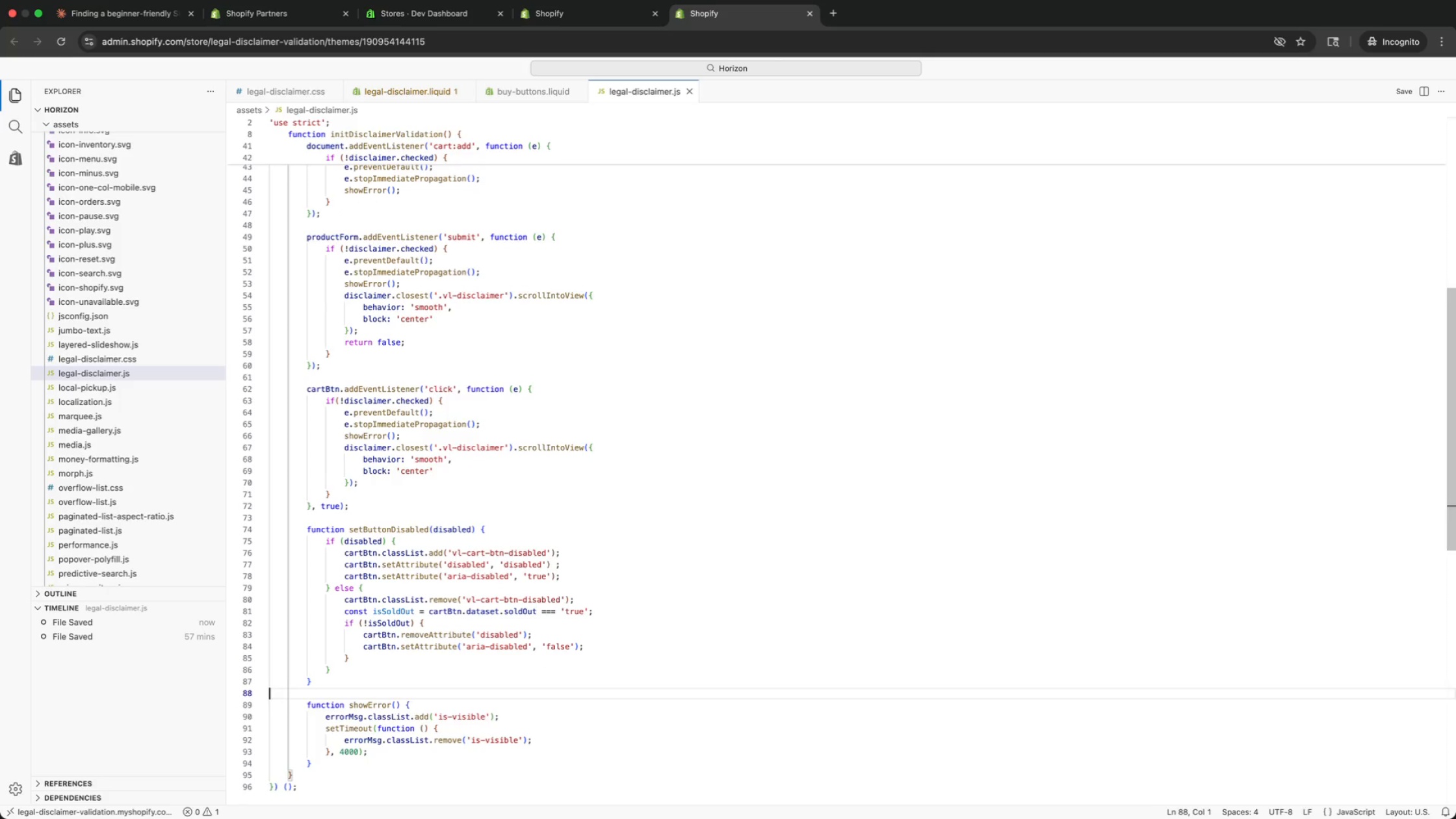 
key(ArrowUp)
 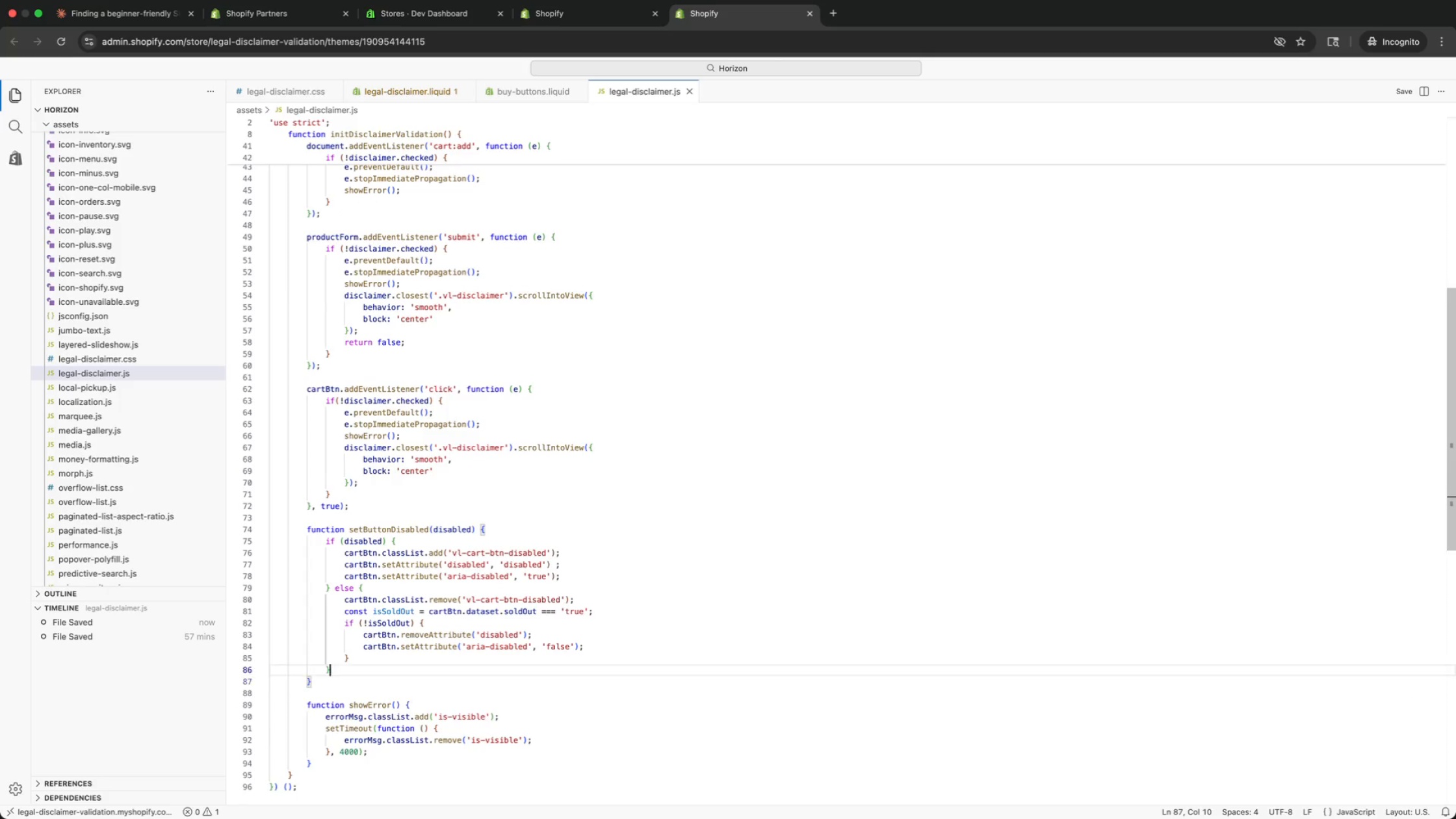 
key(ArrowUp)
 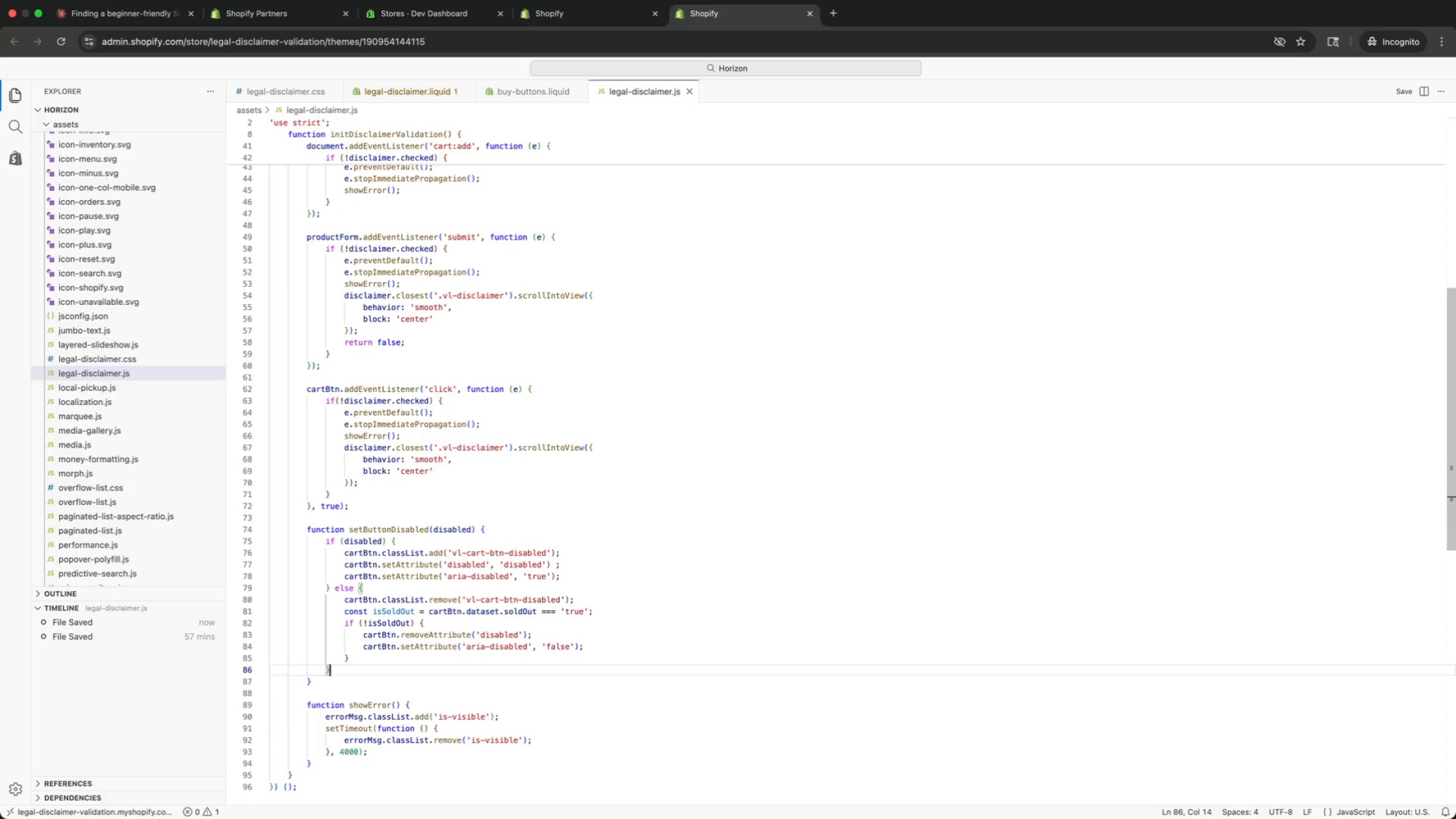 
key(ArrowUp)
 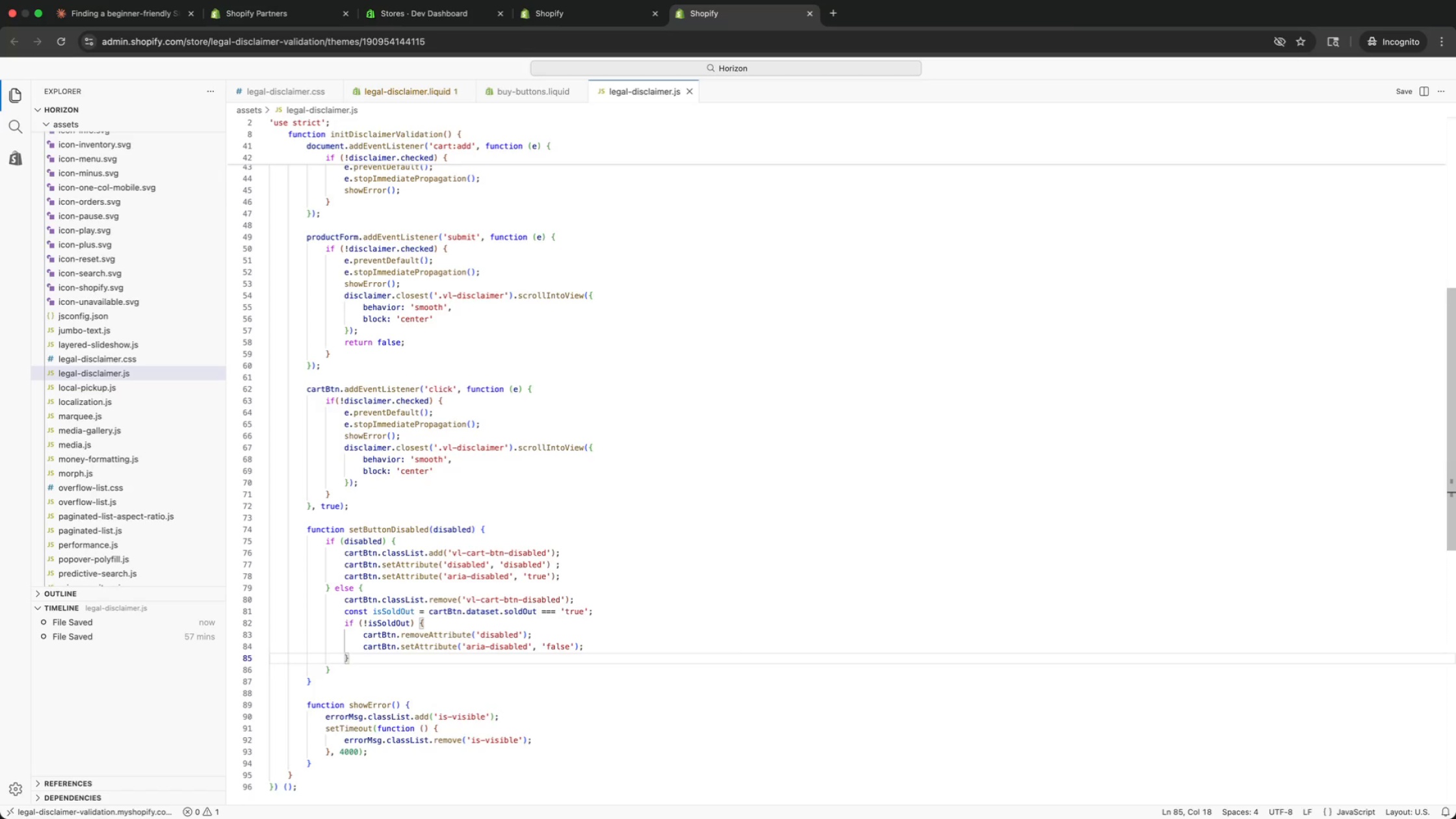 
key(ArrowUp)
 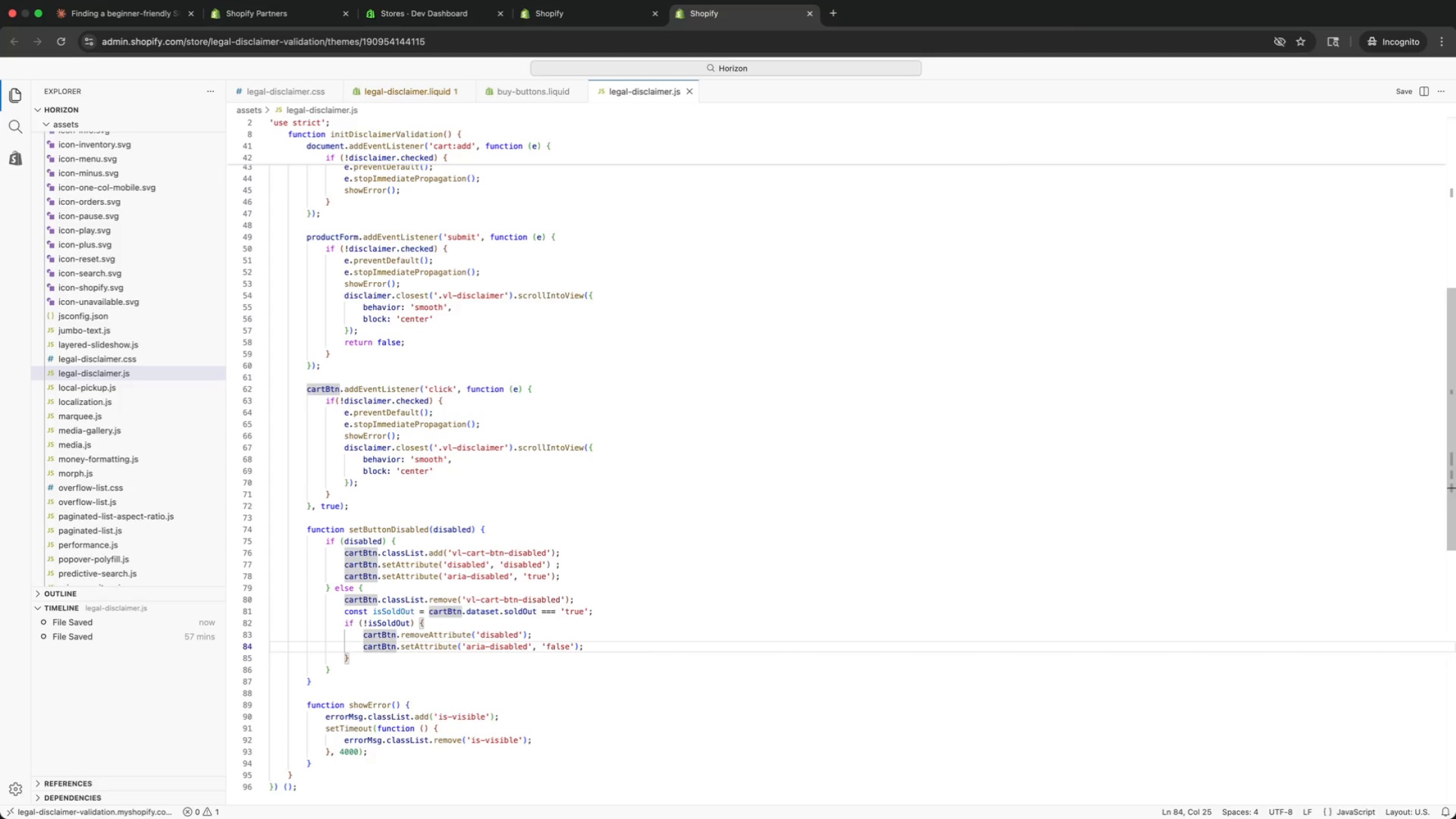 
key(ArrowUp)
 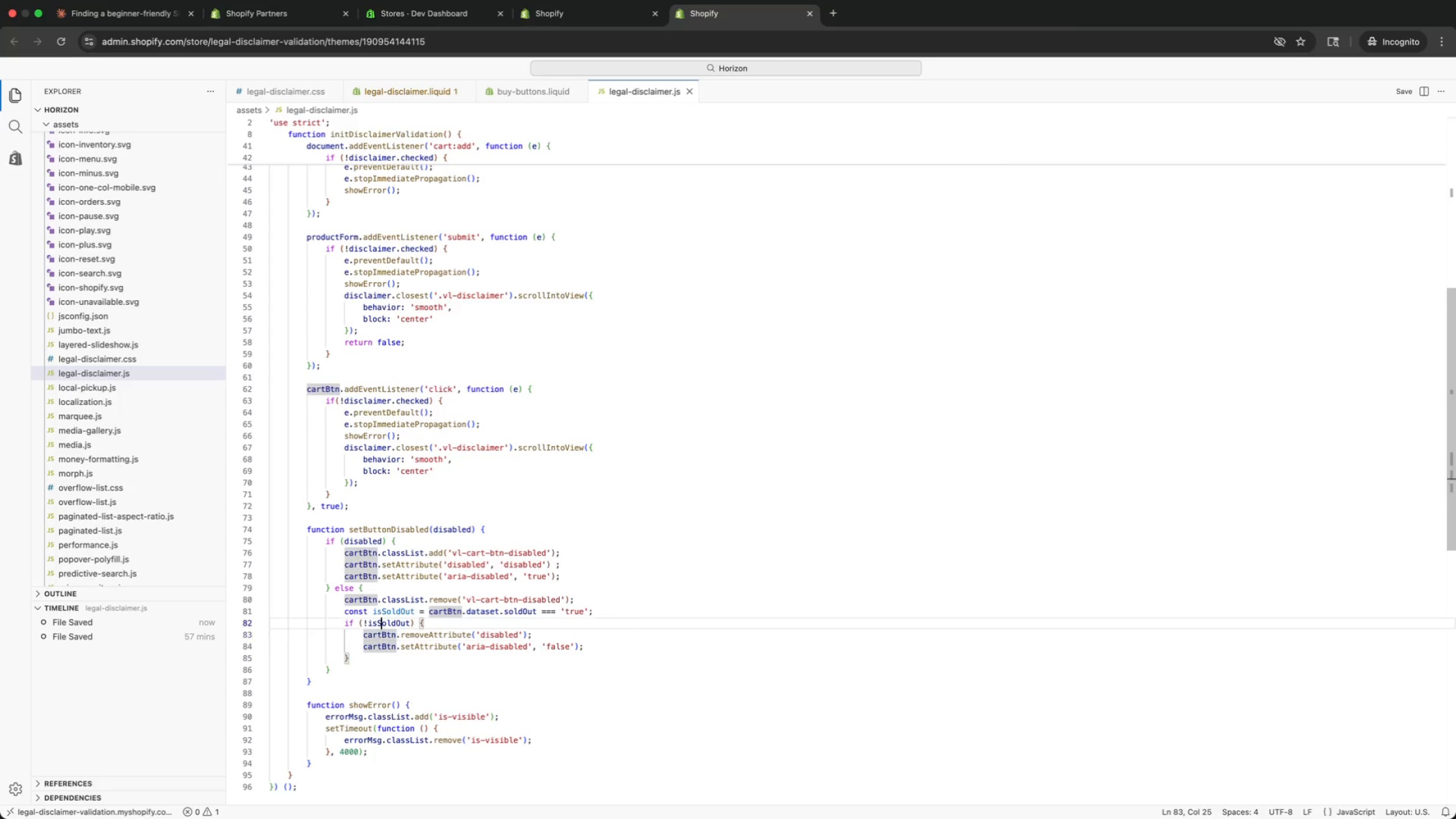 
key(ArrowUp)
 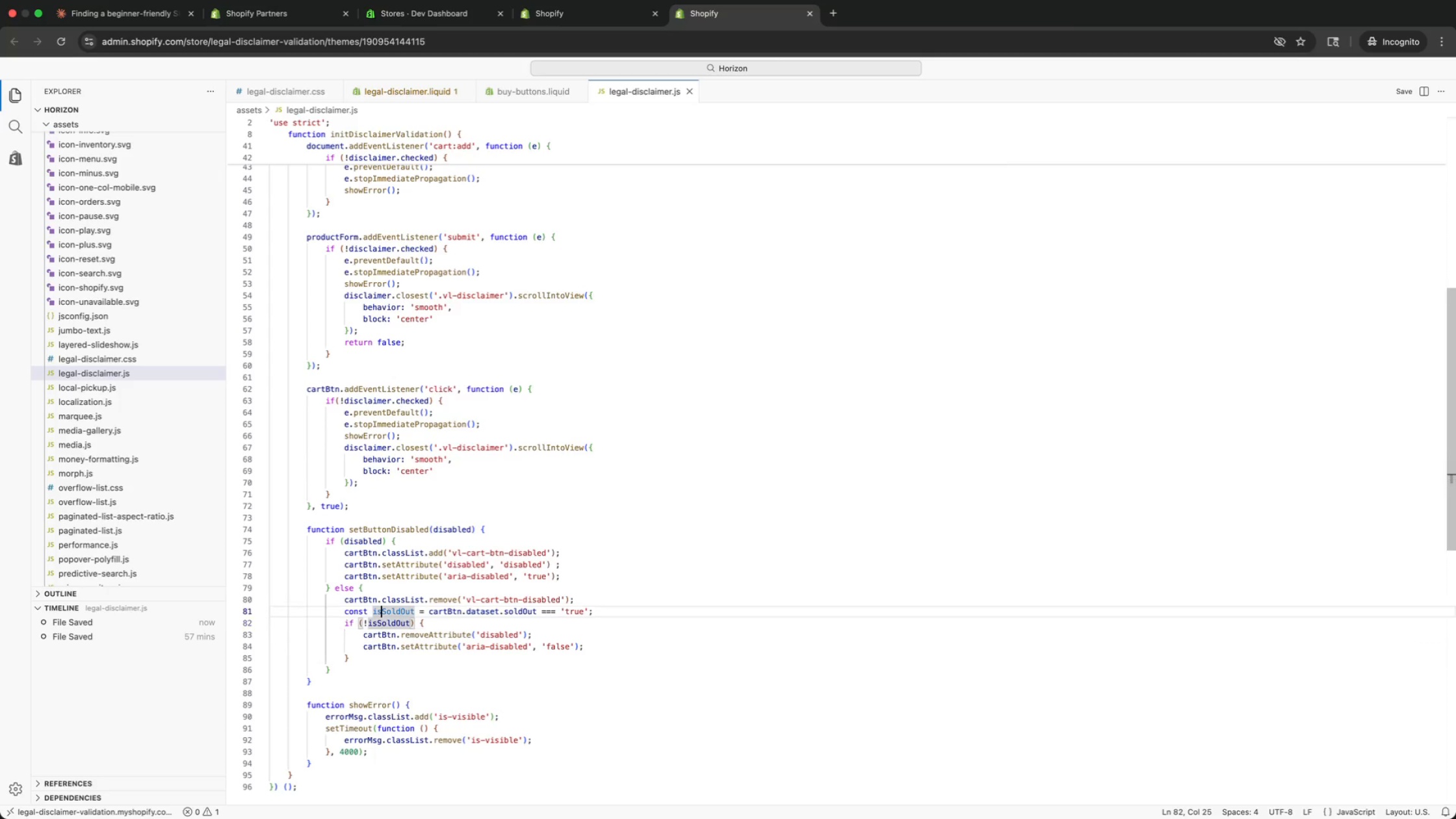 
key(ArrowUp)
 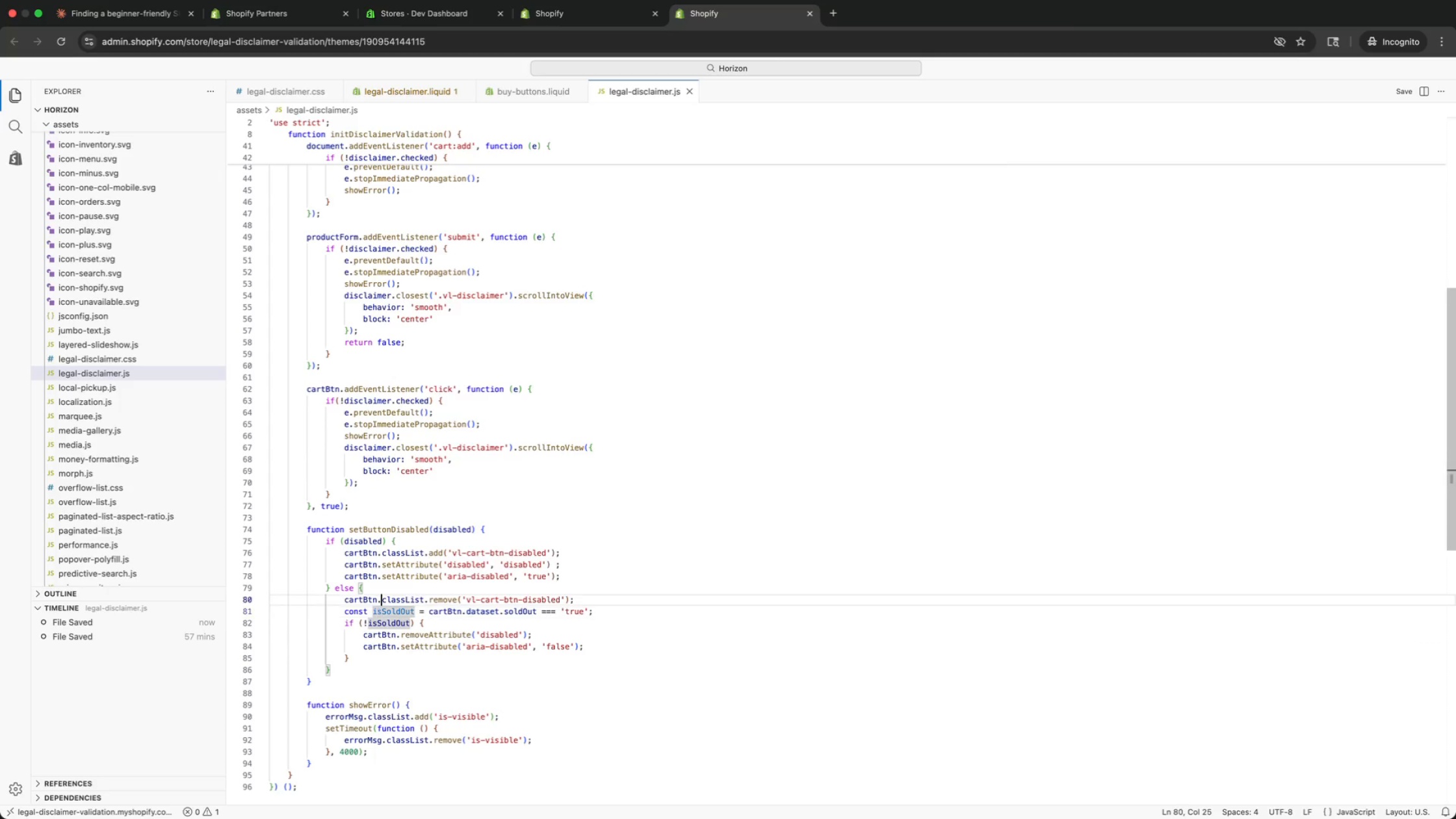 
key(ArrowUp)
 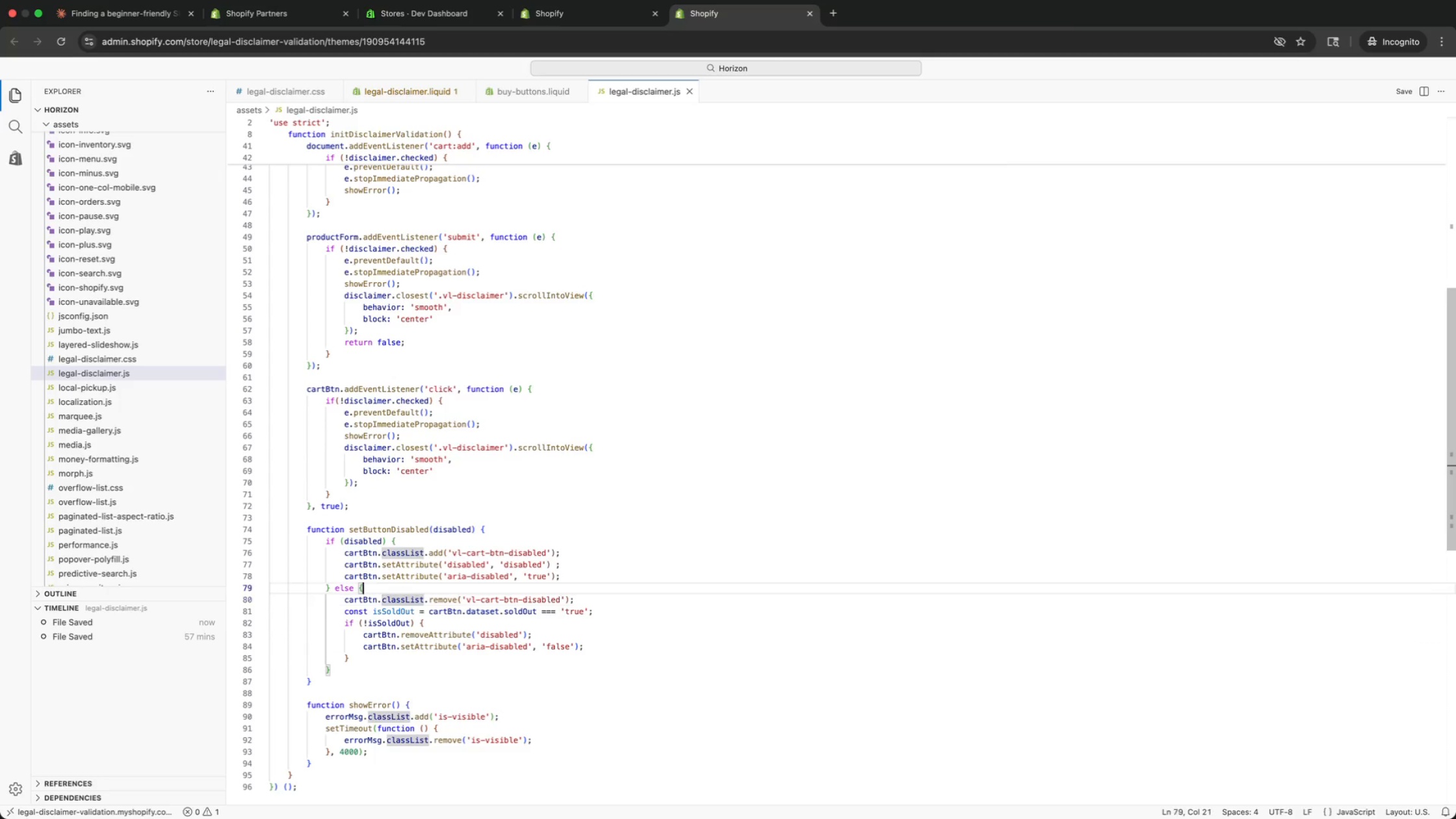 
key(ArrowUp)
 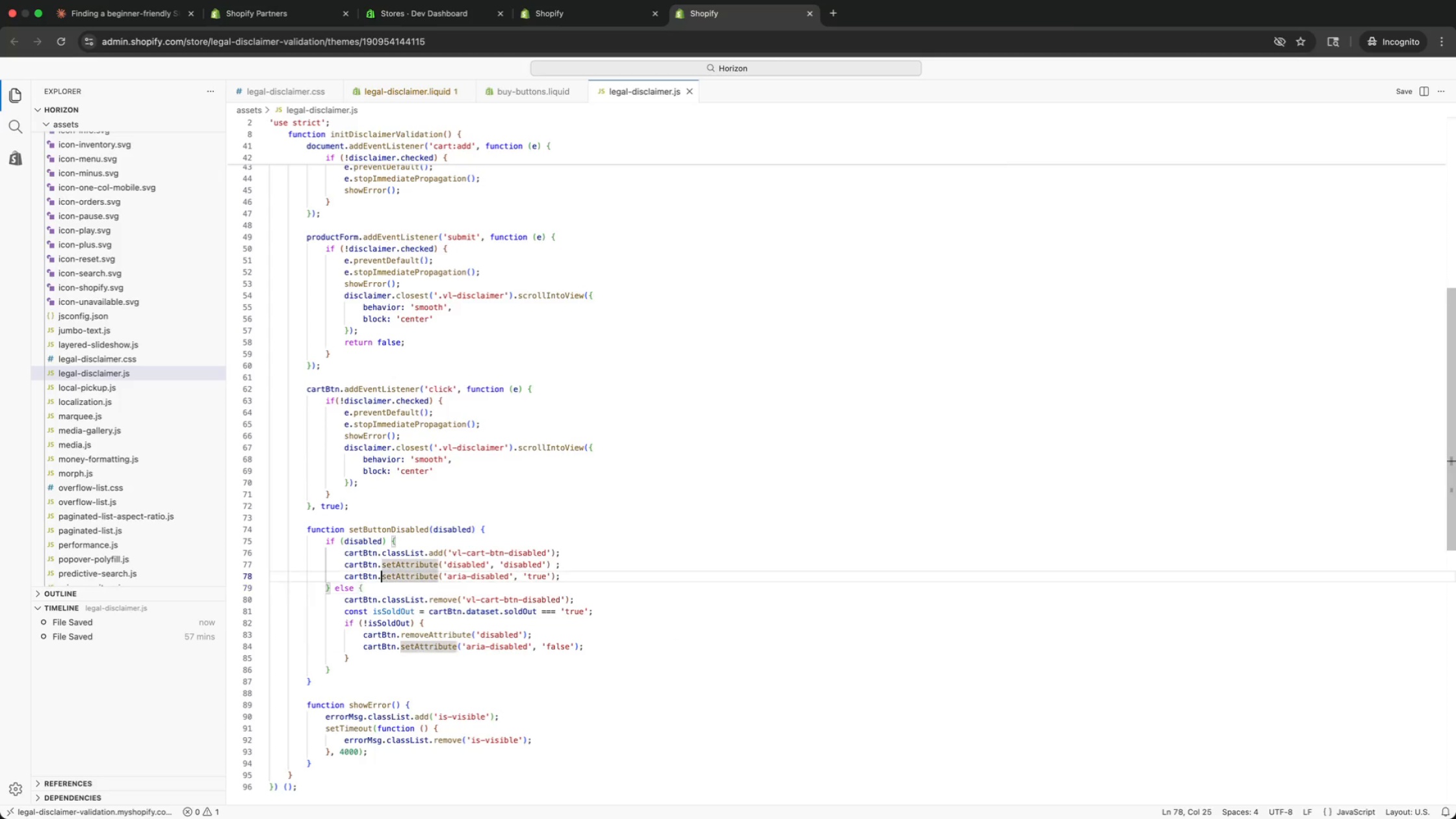 
key(ArrowUp)
 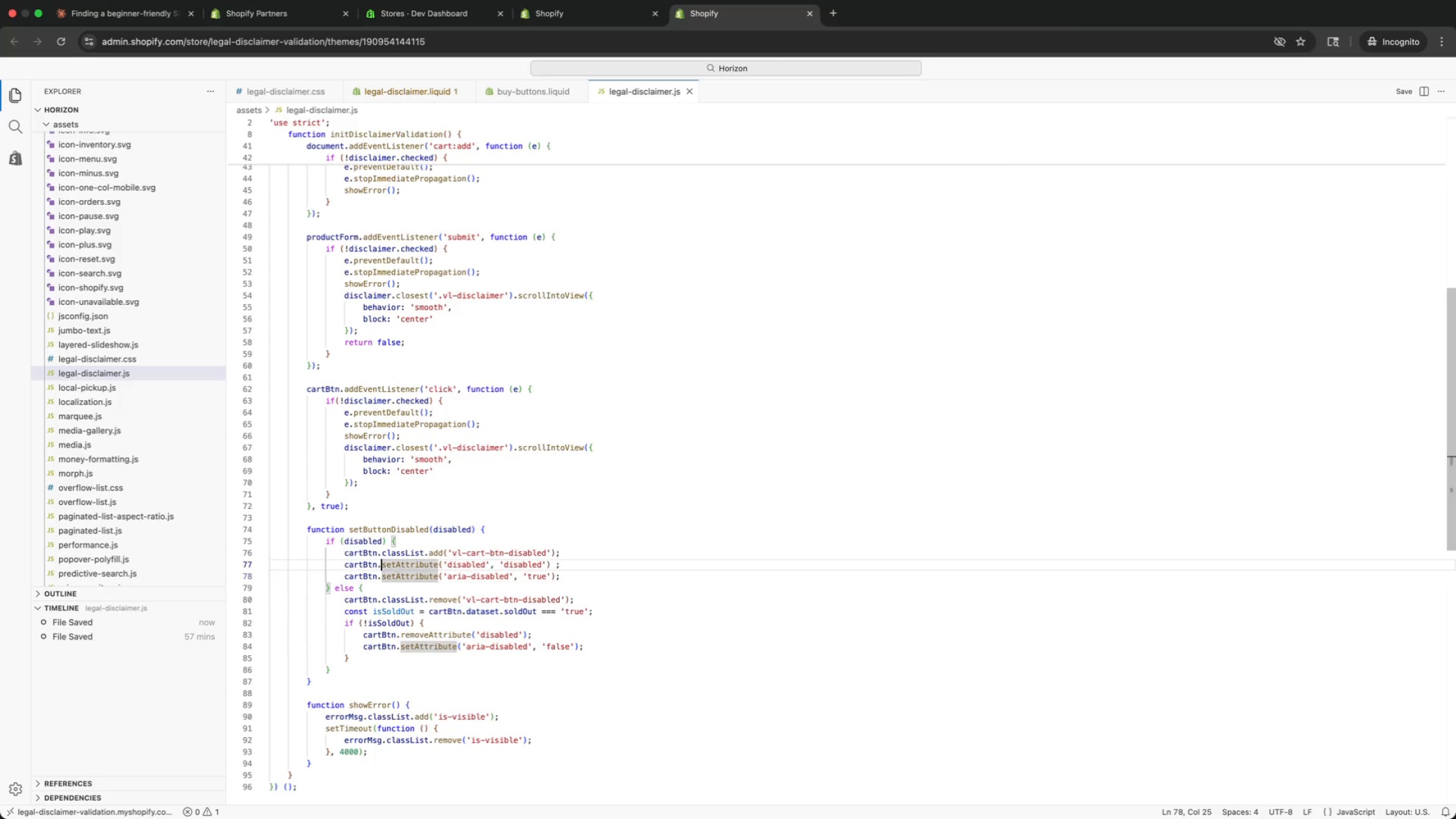 
key(ArrowUp)
 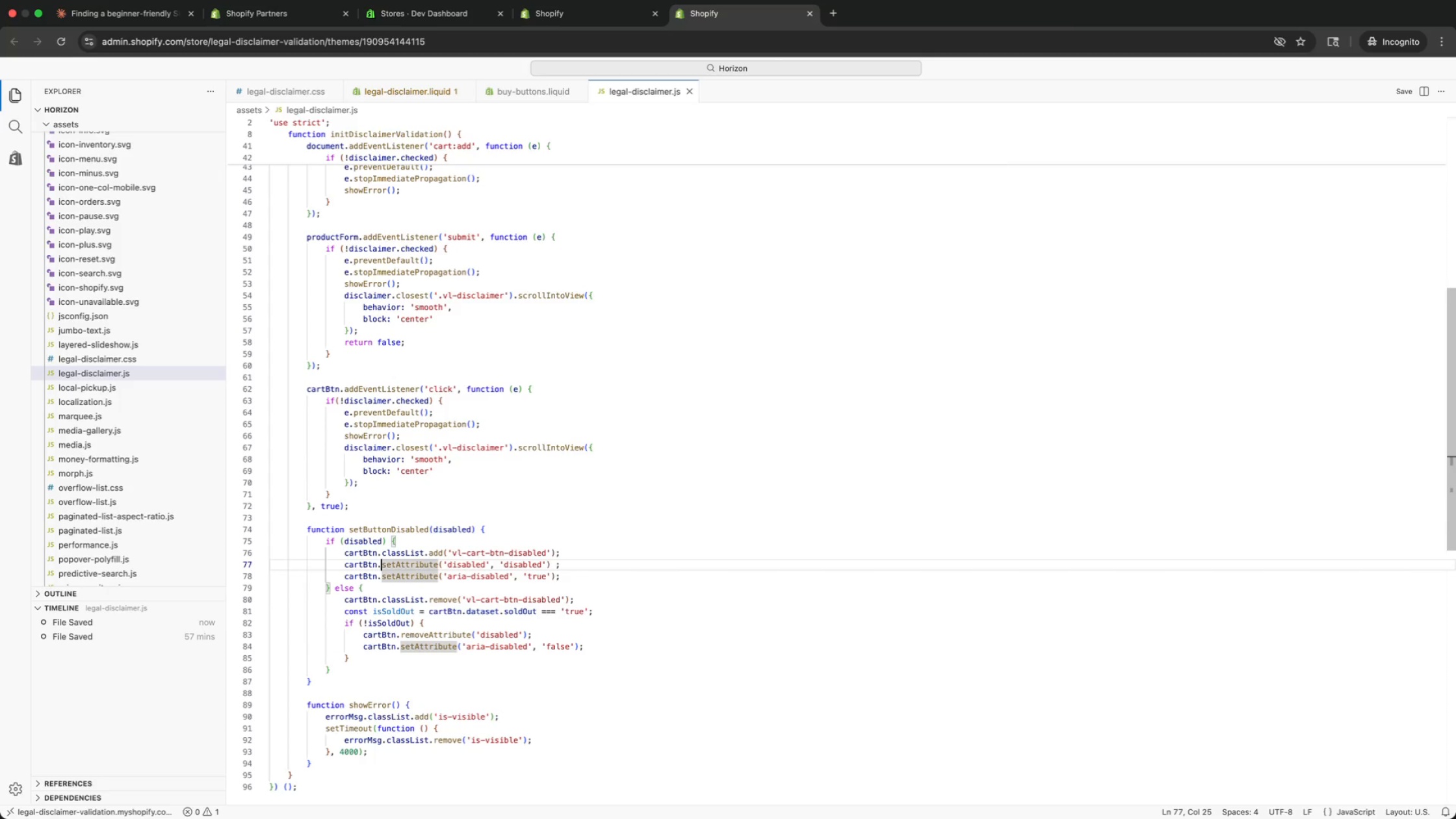 
key(ArrowUp)
 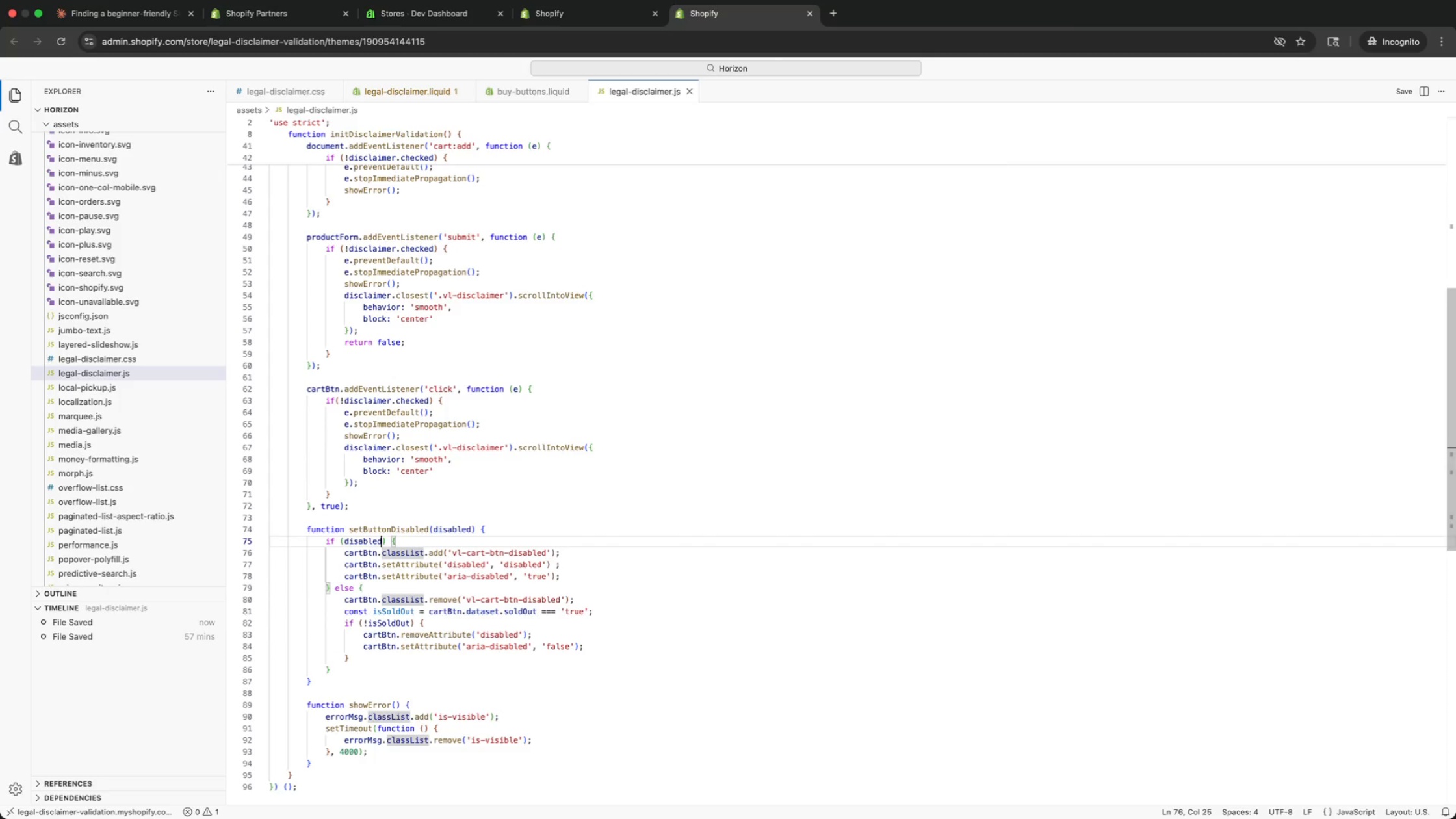 
key(ArrowUp)
 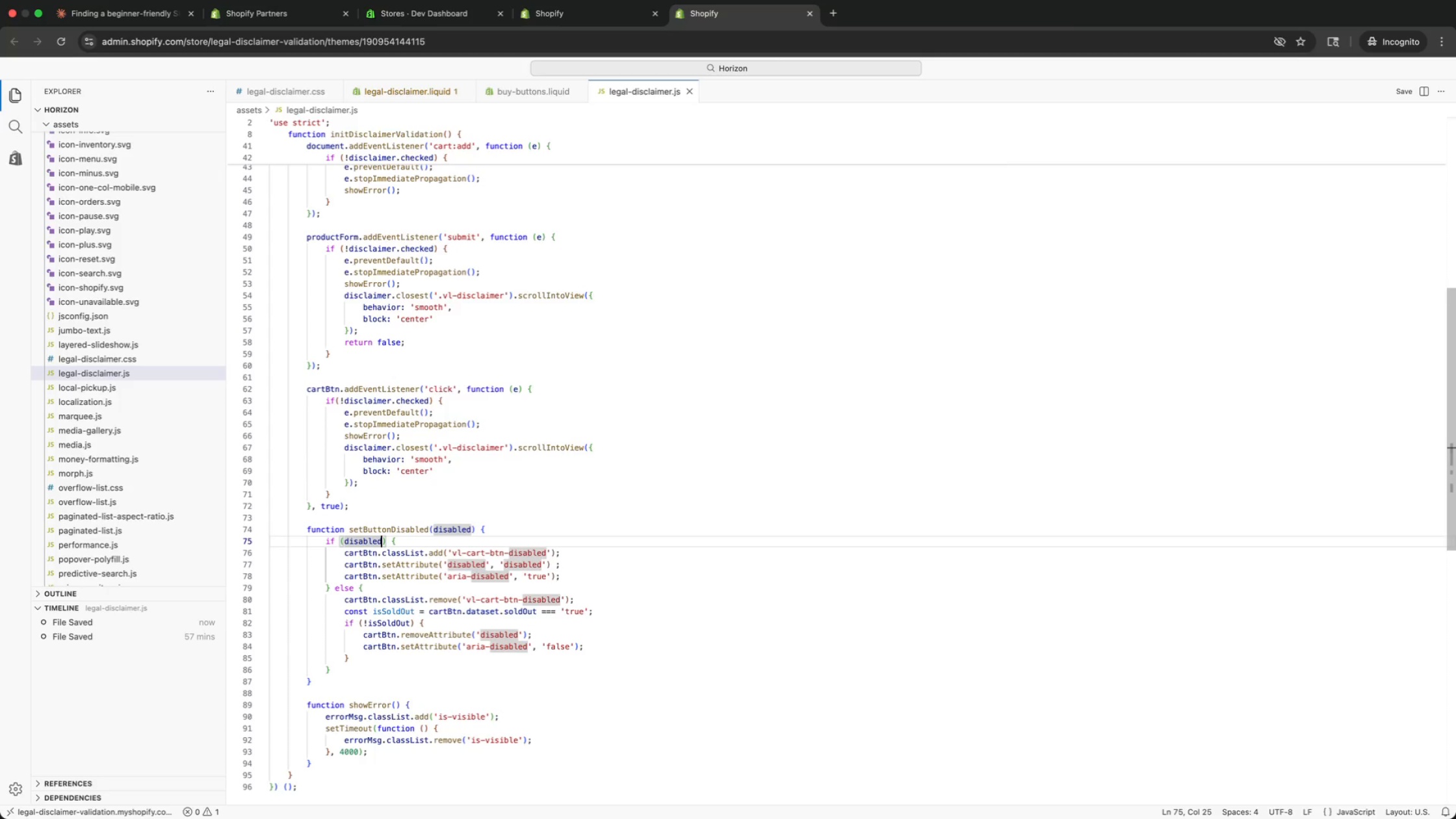 
key(ArrowUp)
 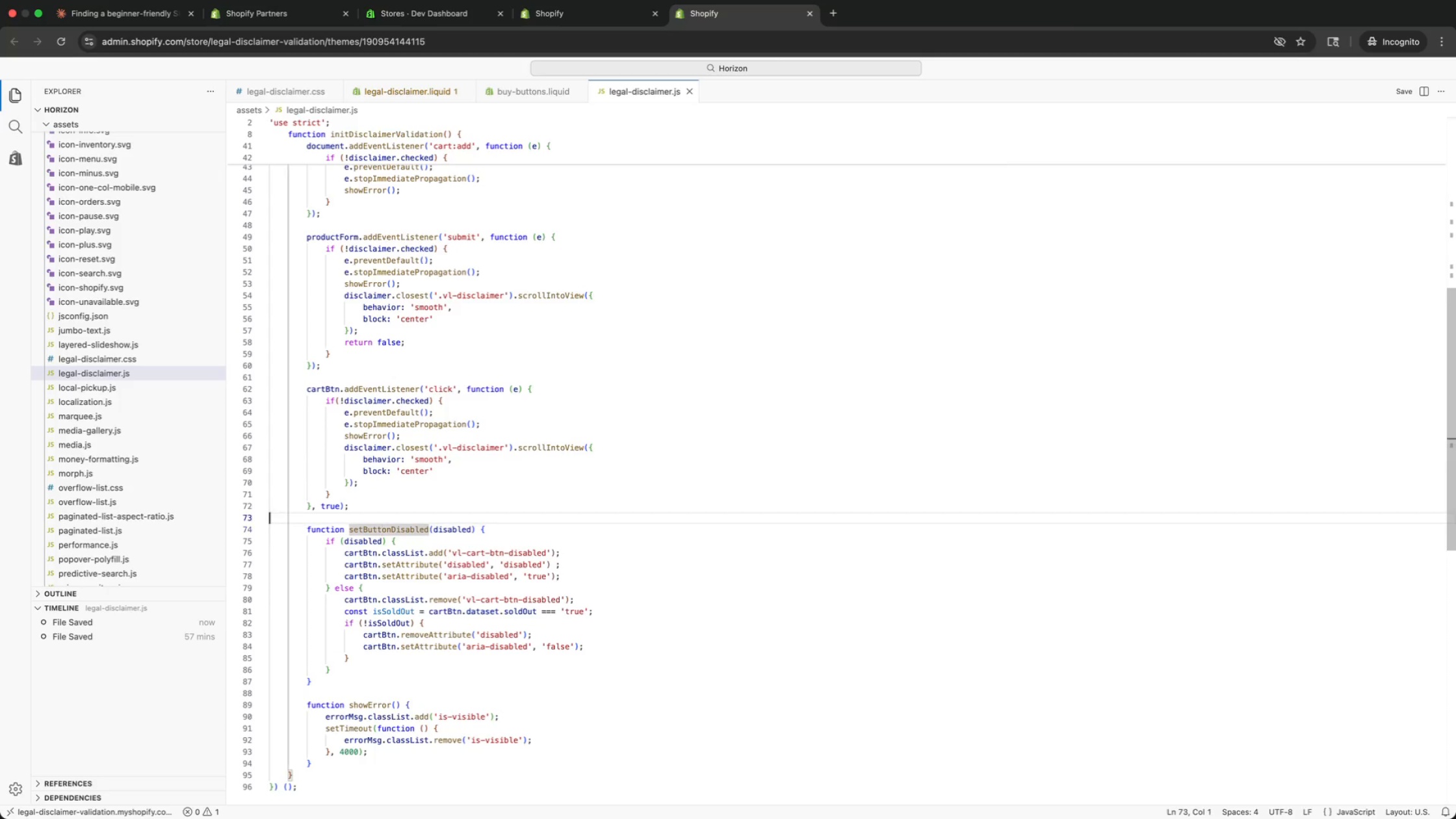 
key(ArrowUp)
 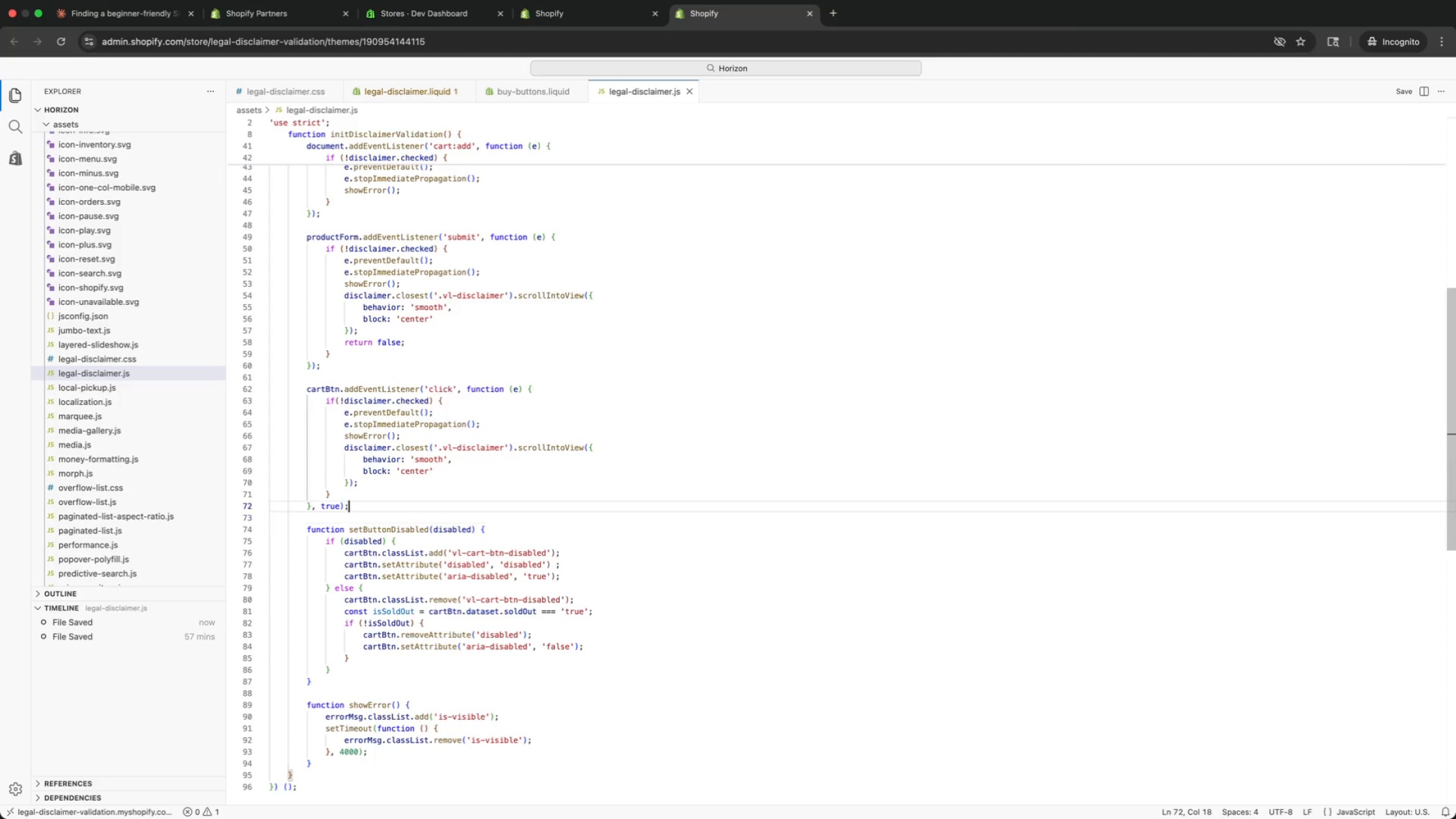 
key(ArrowUp)
 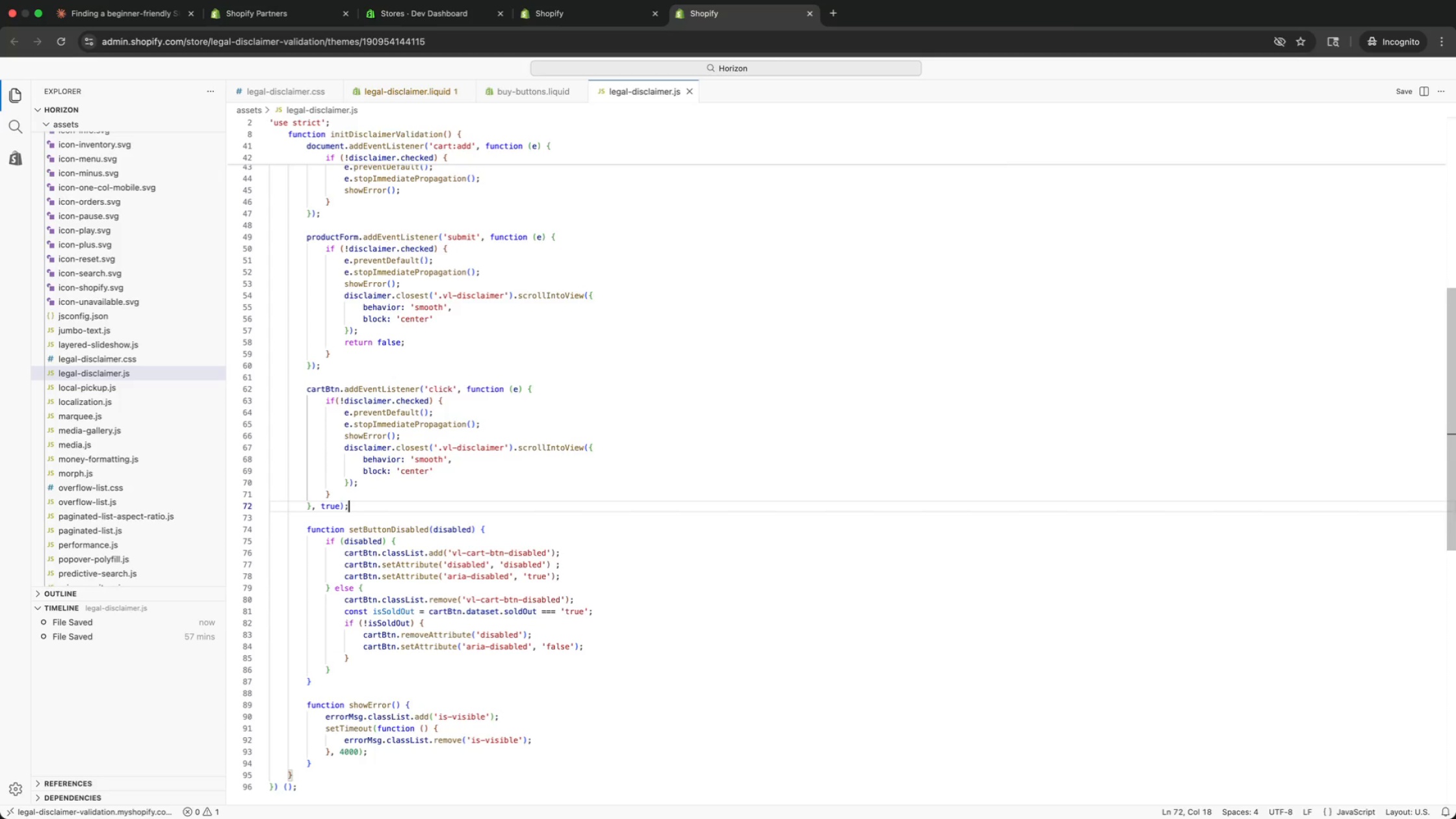 
key(ArrowUp)
 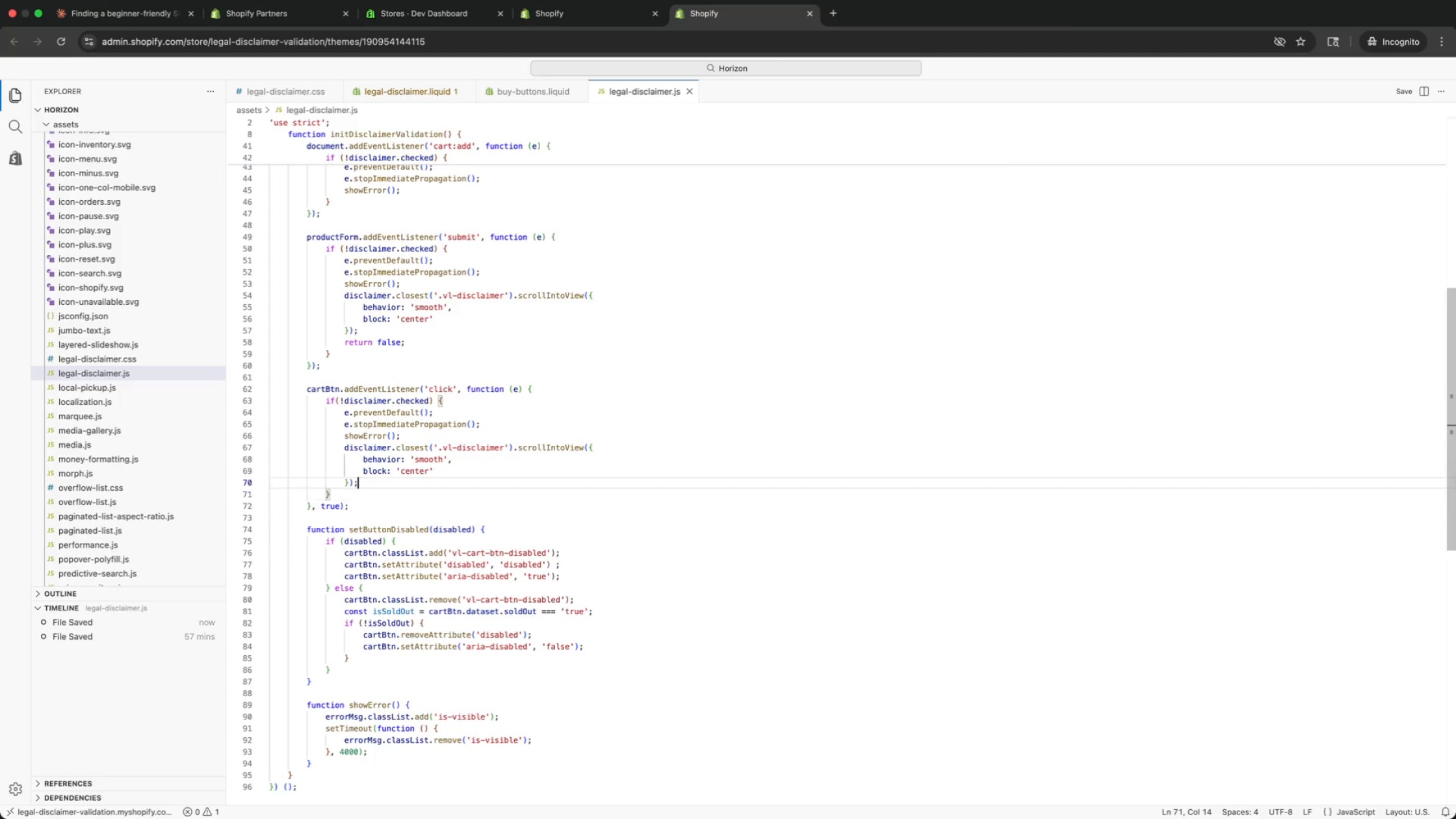 
key(ArrowUp)
 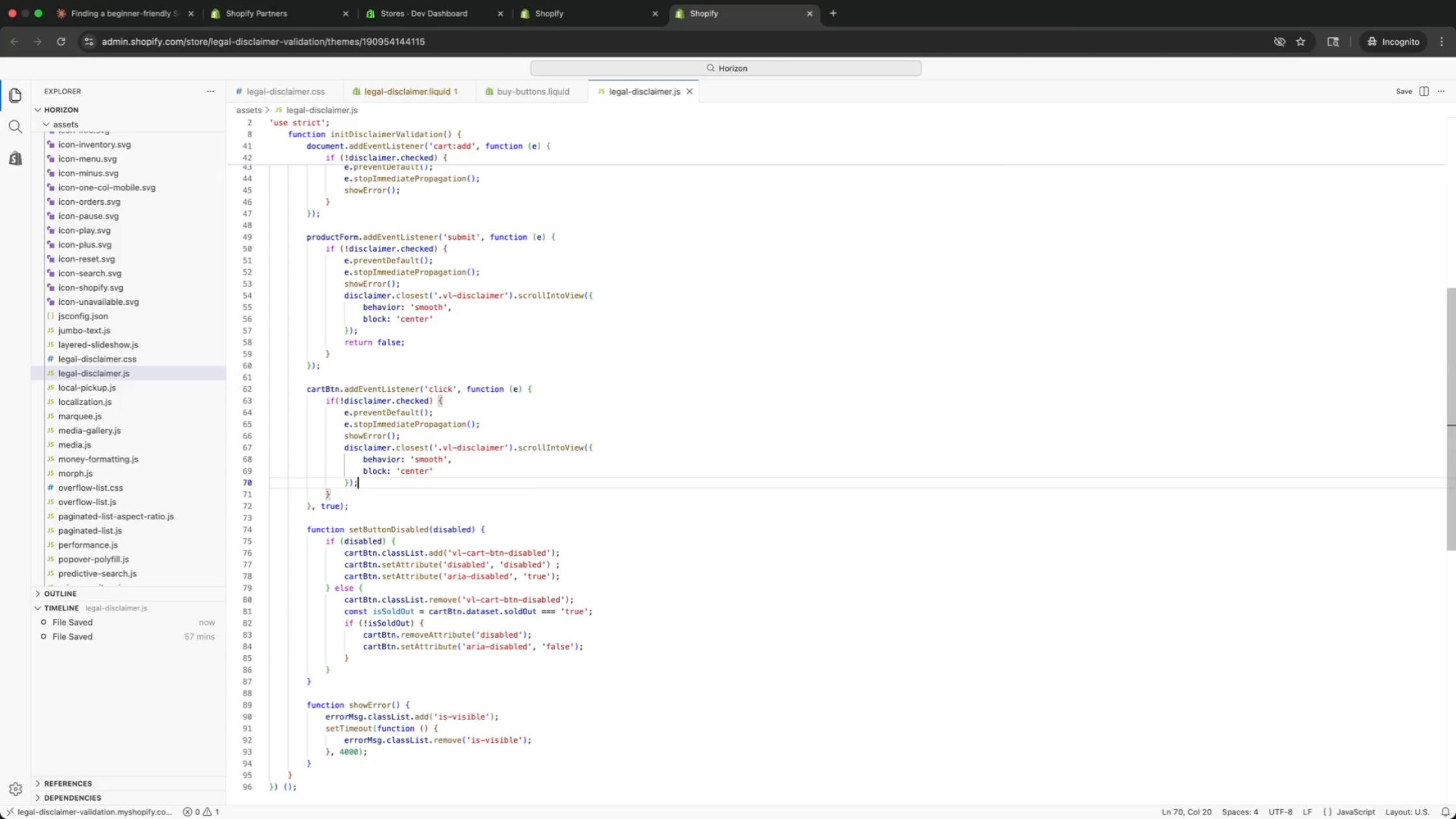 
key(ArrowUp)
 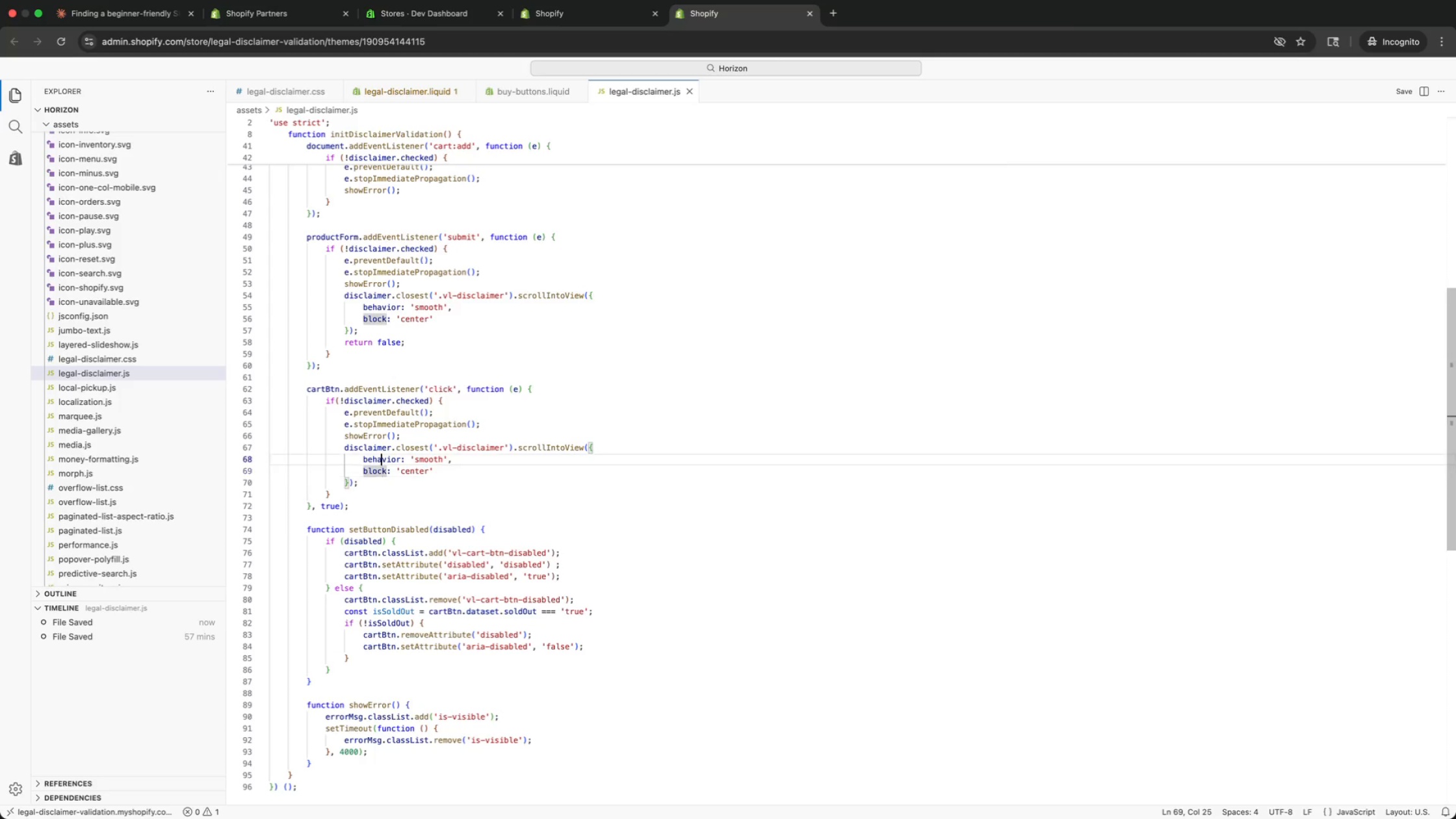 
key(ArrowUp)
 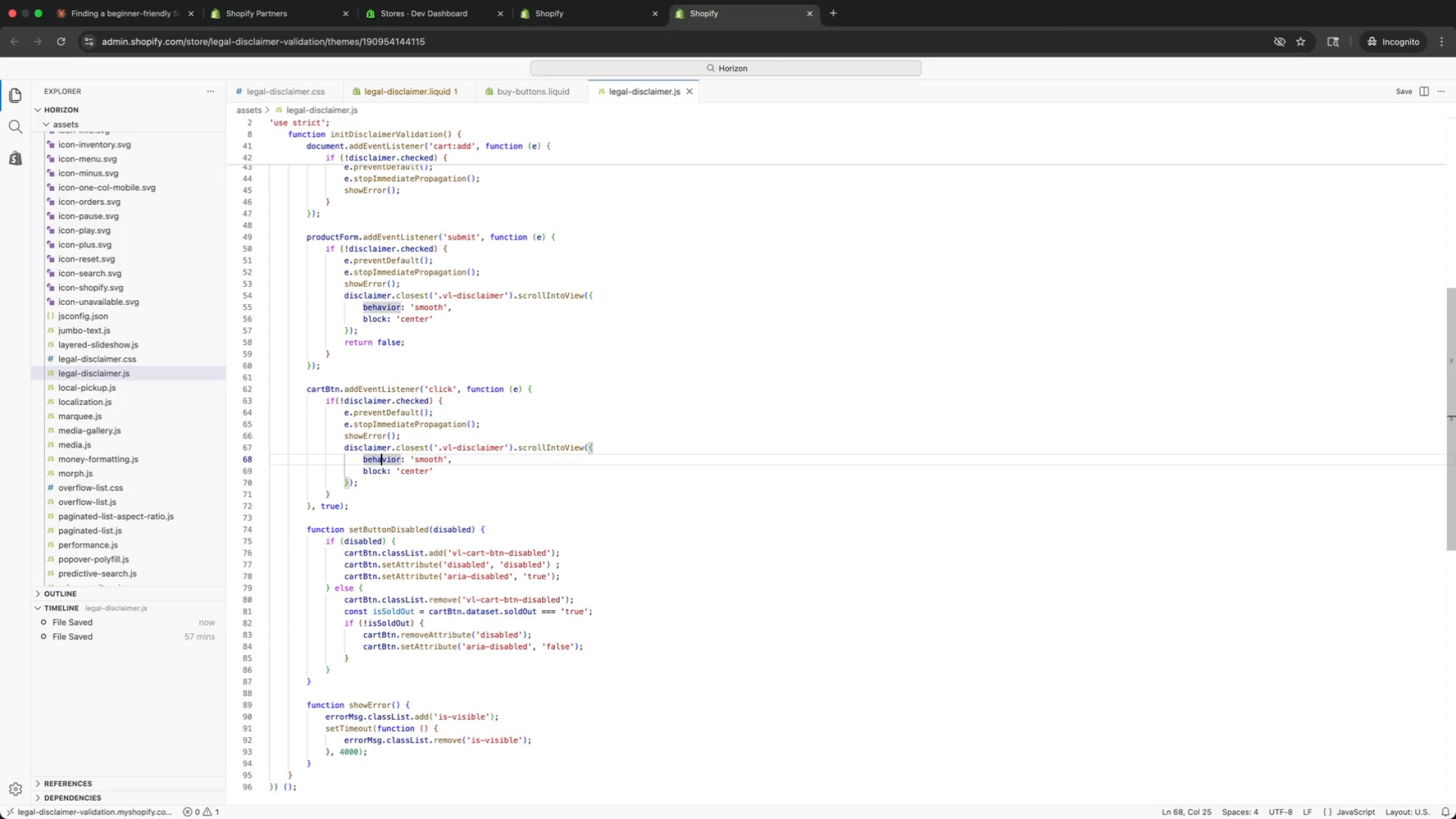 
key(ArrowUp)
 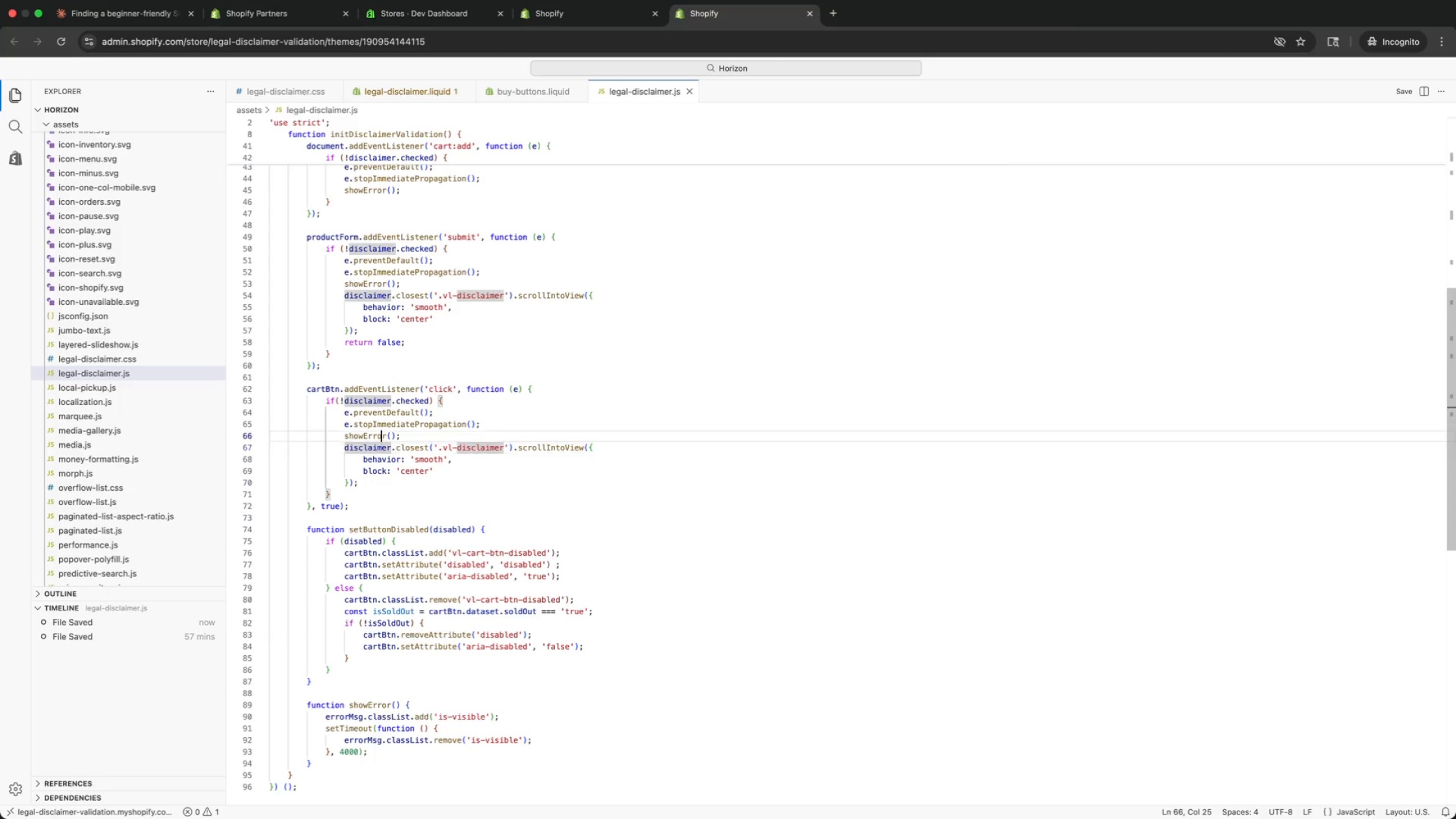 
key(ArrowUp)
 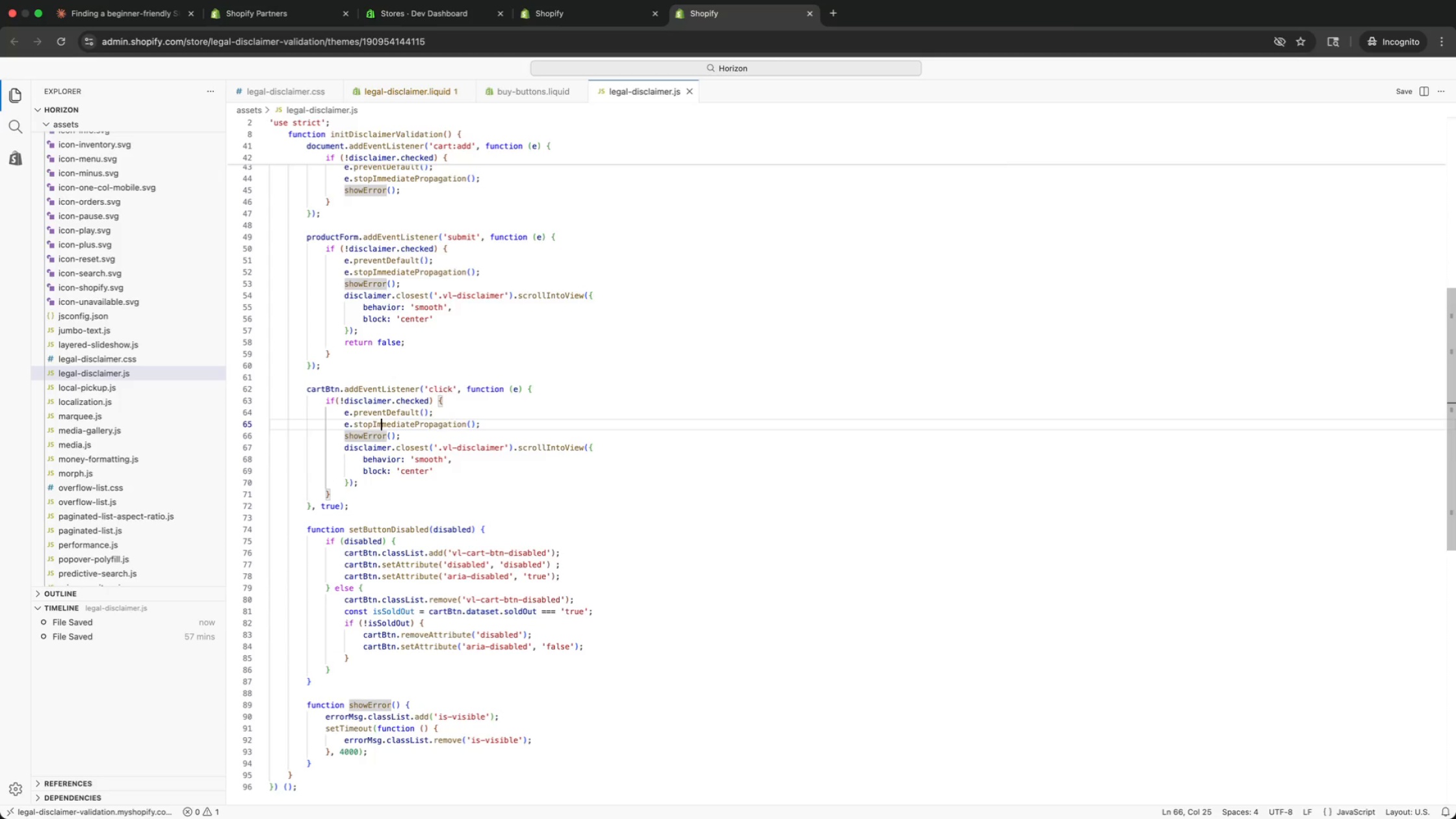 
key(ArrowUp)
 